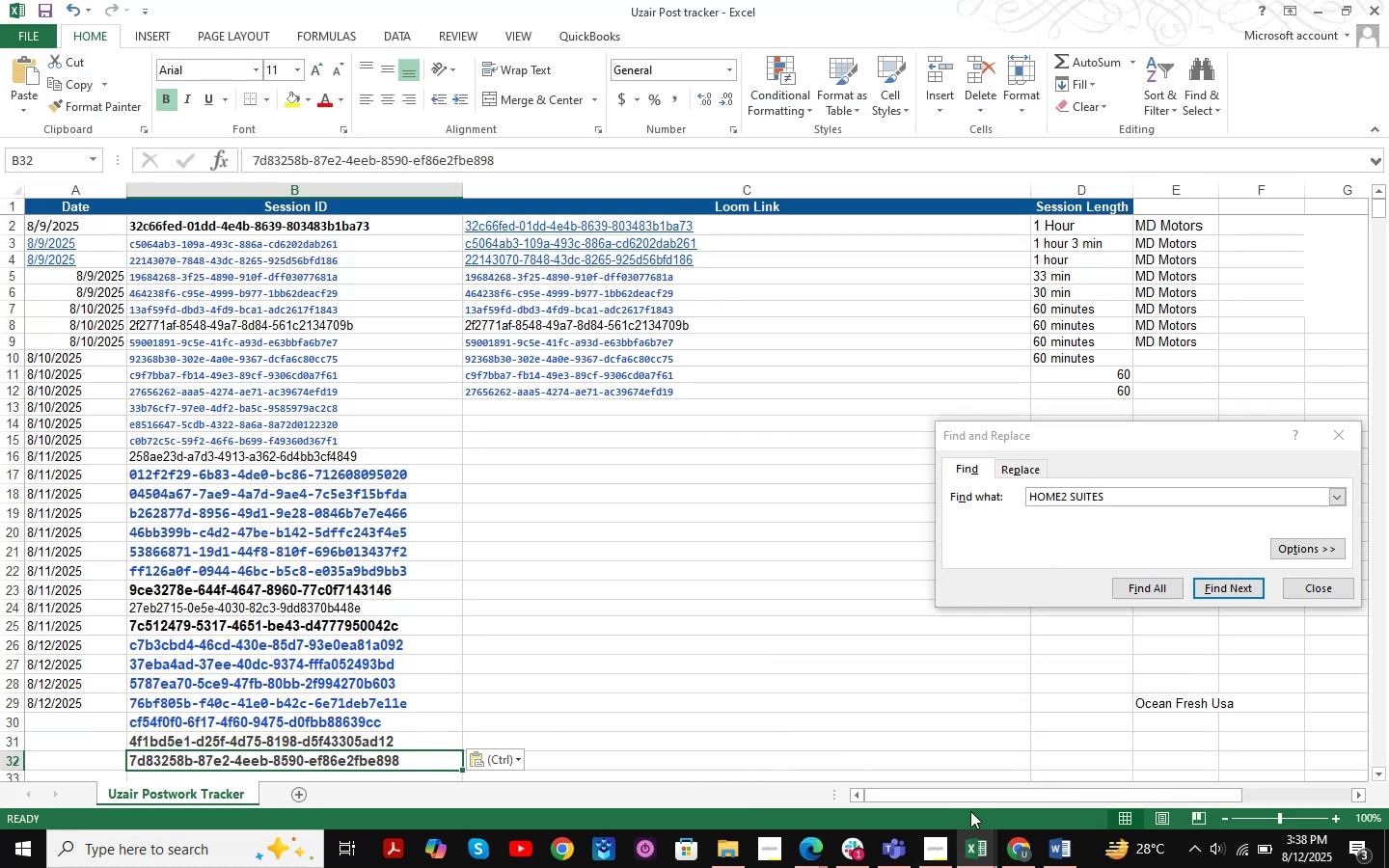 
scroll: coordinate [891, 736], scroll_direction: down, amount: 1.0
 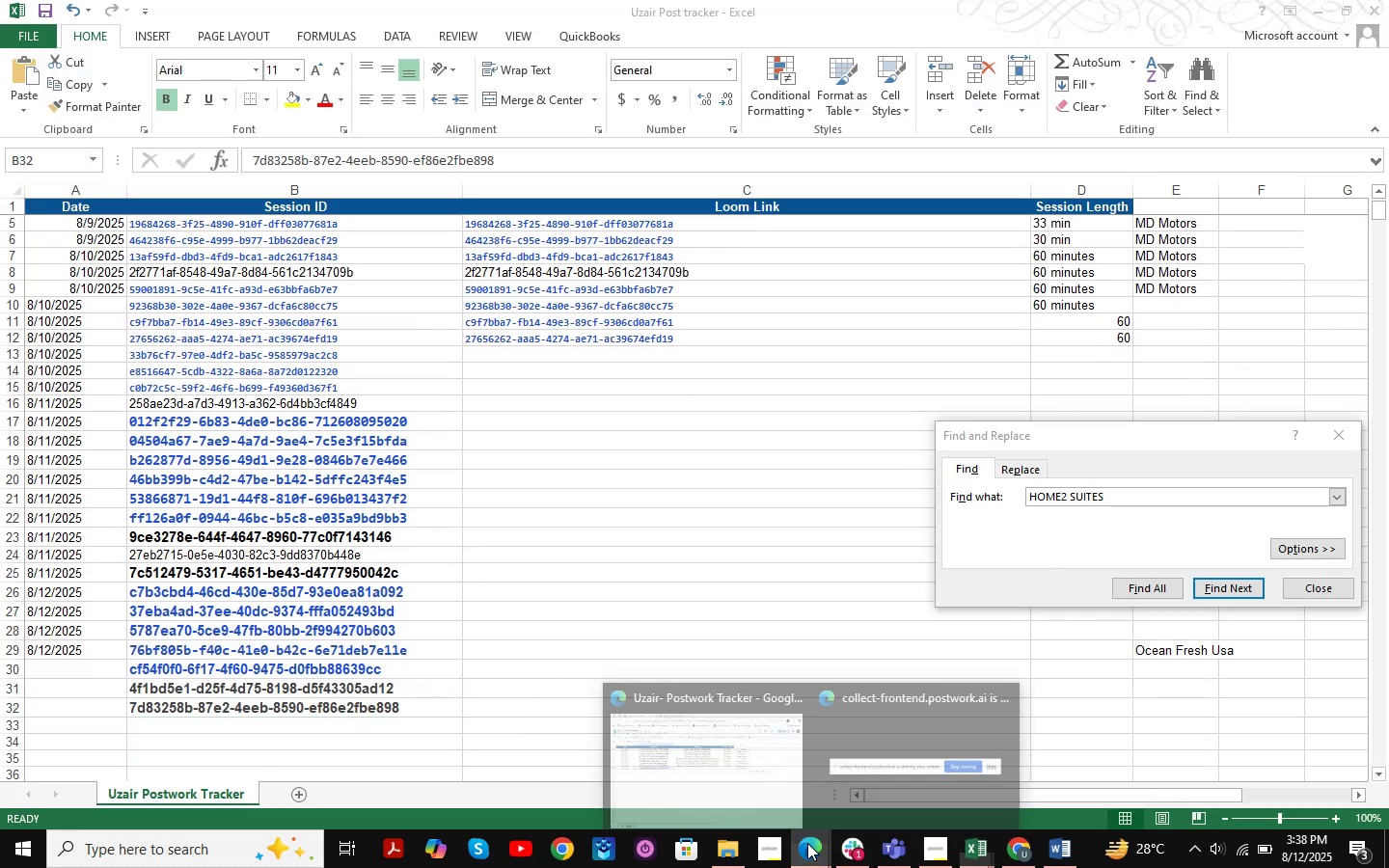 
double_click([764, 784])
 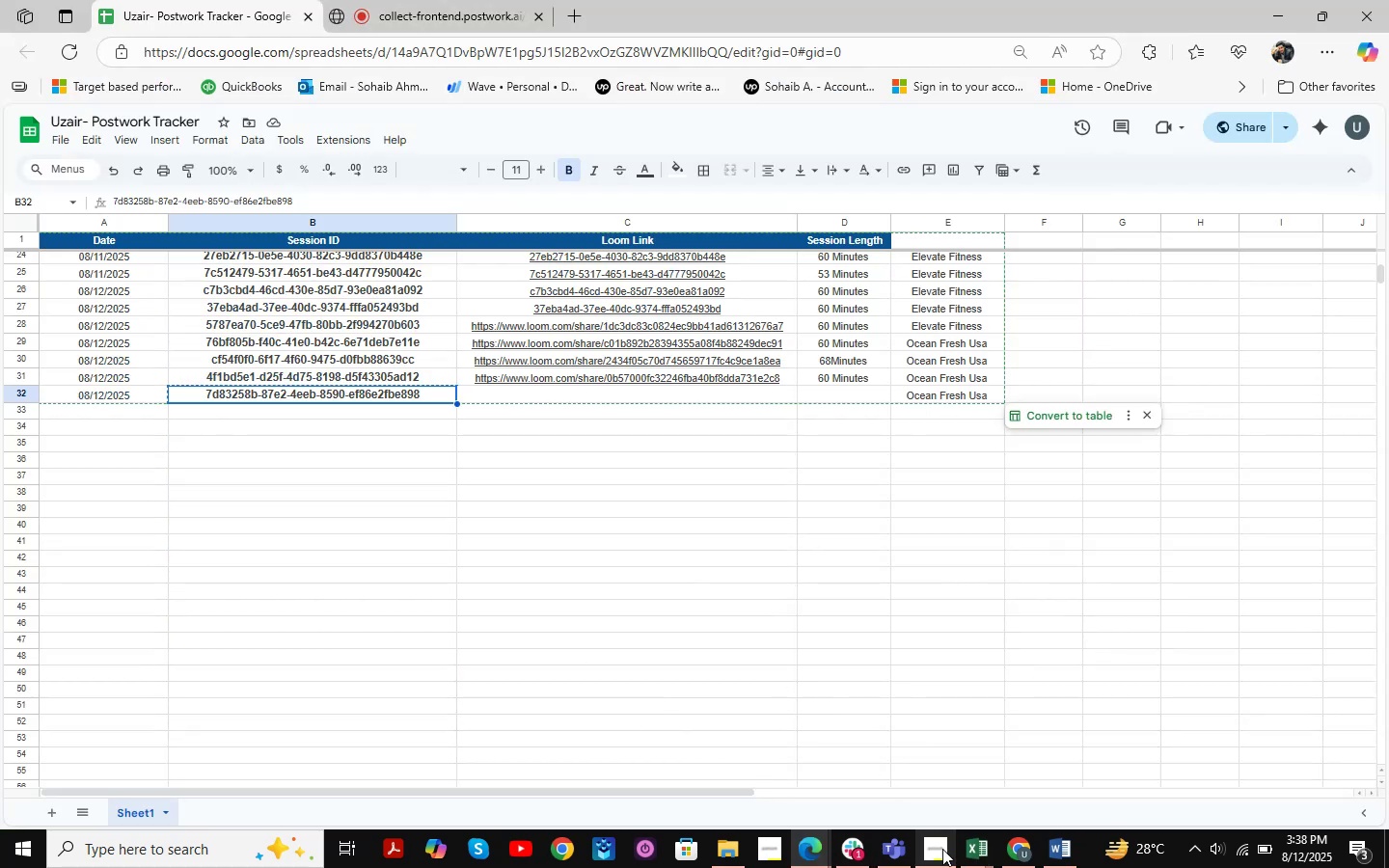 
double_click([989, 784])
 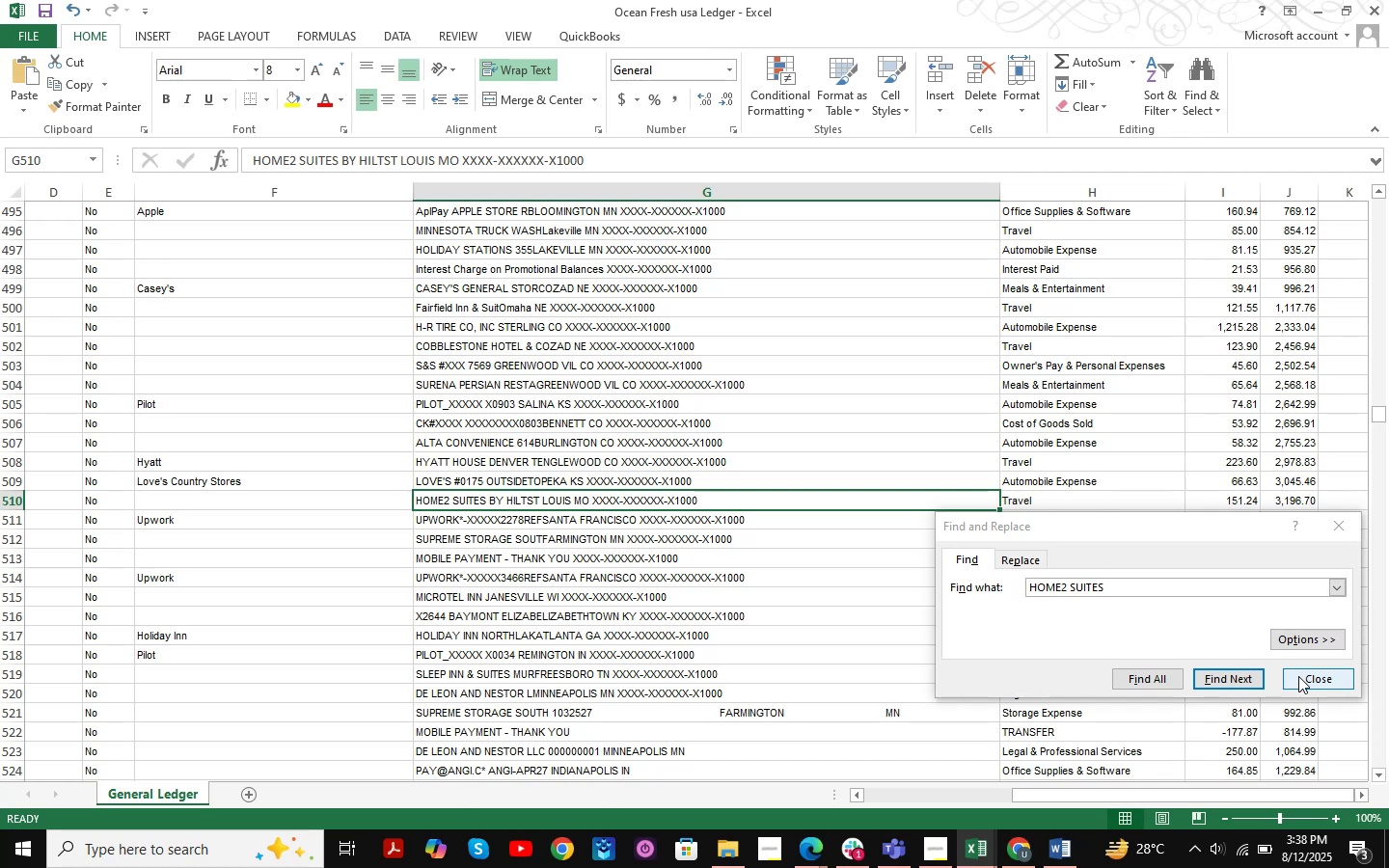 
left_click([1359, 532])
 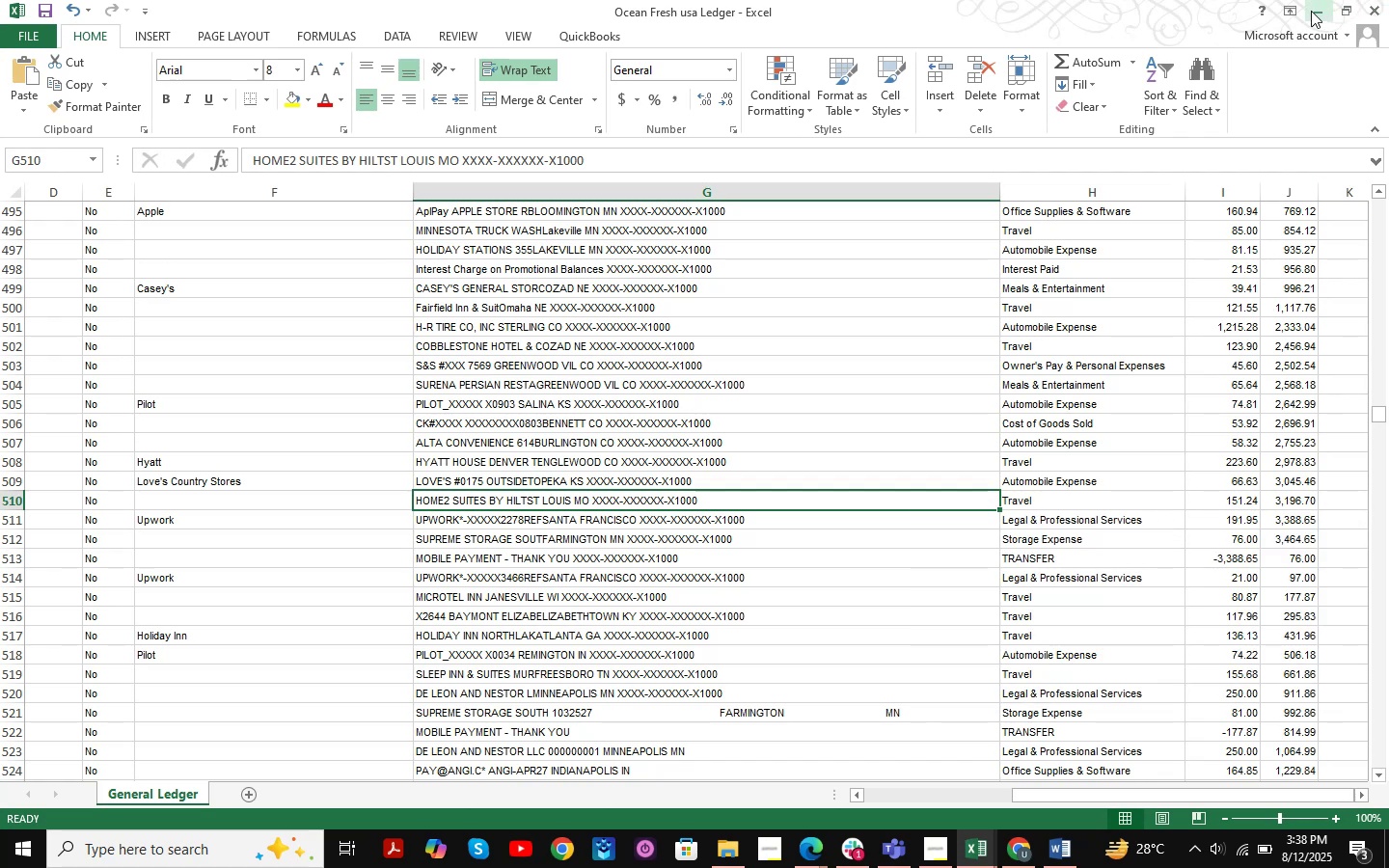 
left_click([1311, 11])
 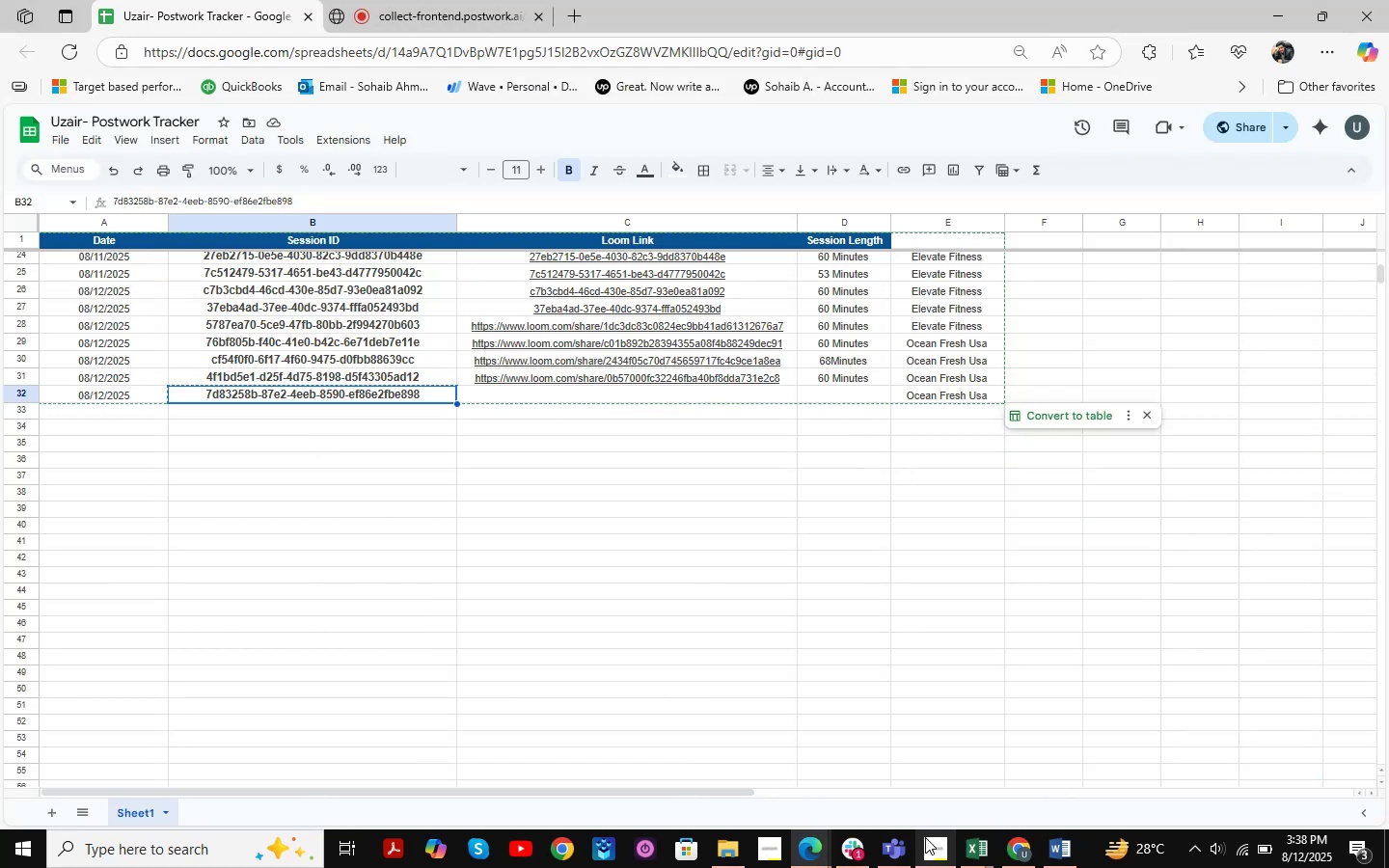 
left_click([977, 849])
 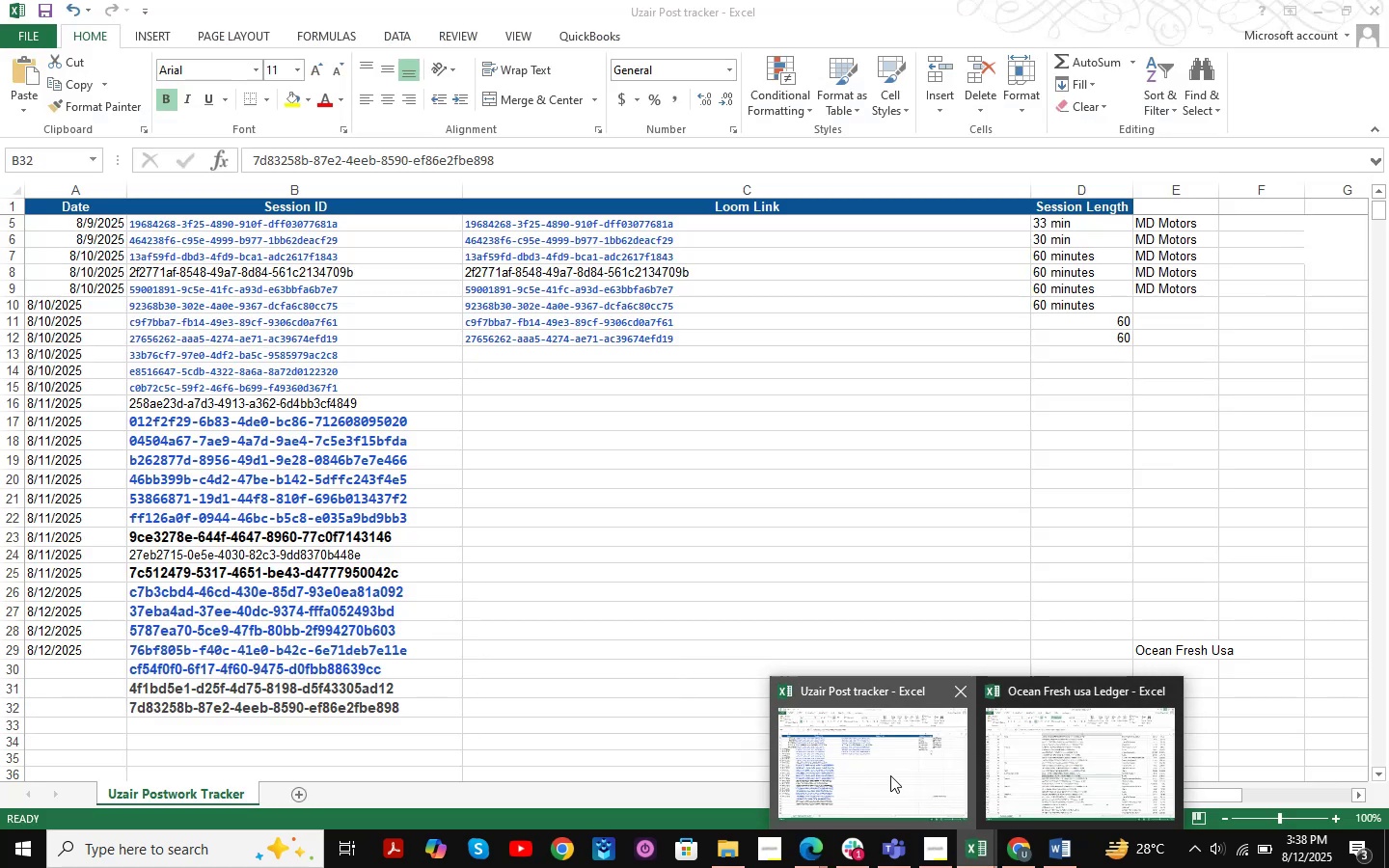 
double_click([562, 566])
 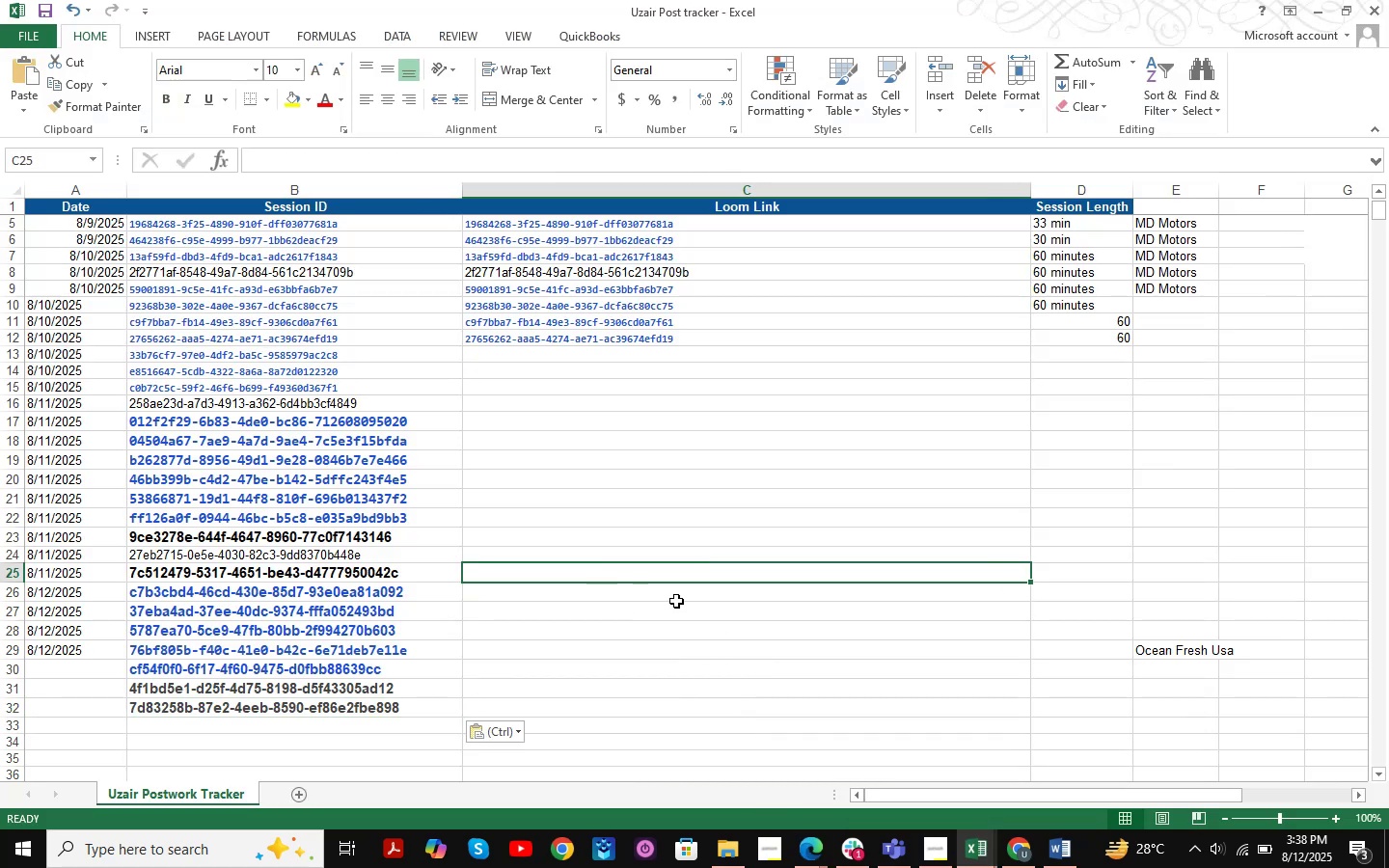 
key(Control+S)
 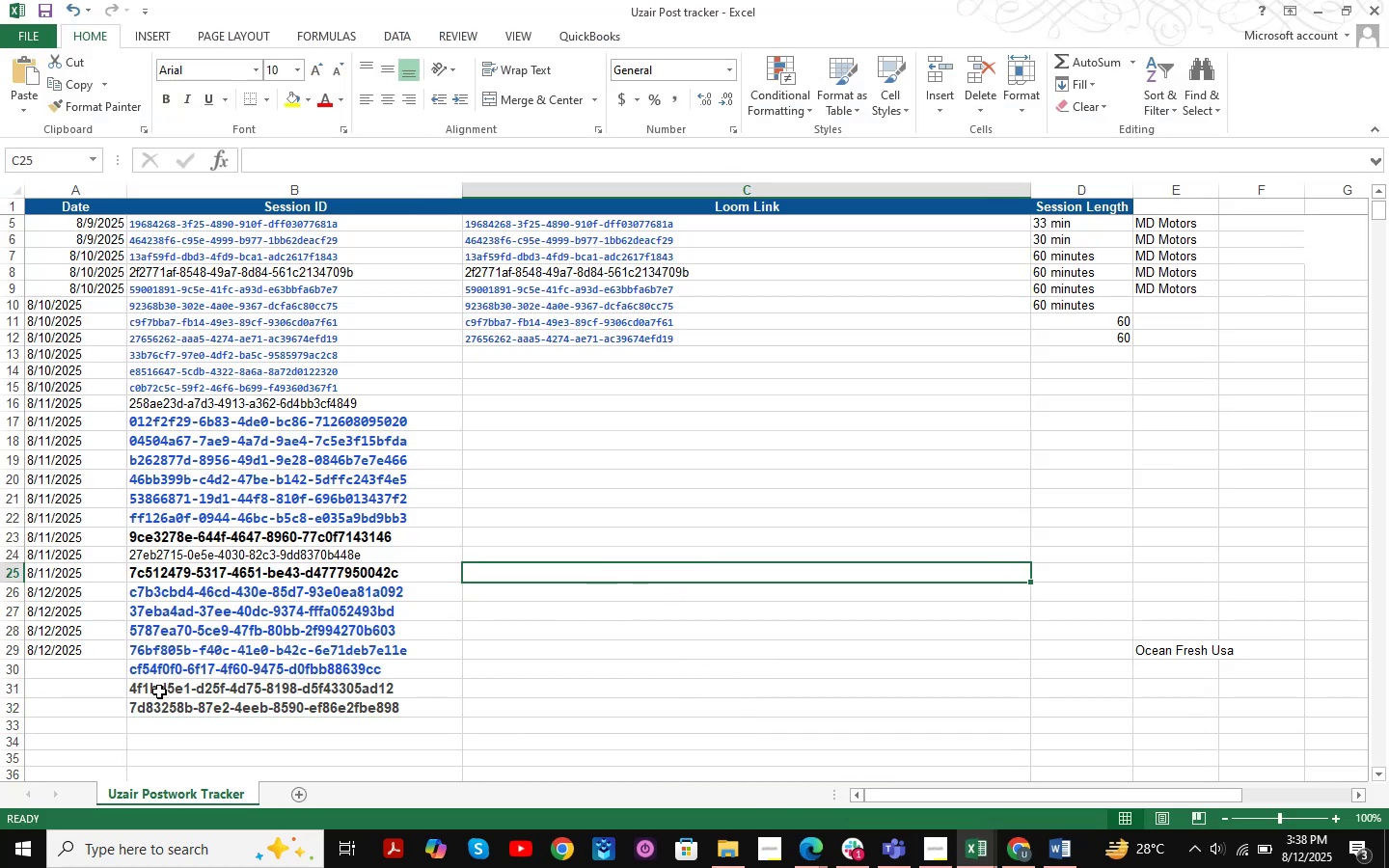 
left_click([89, 672])
 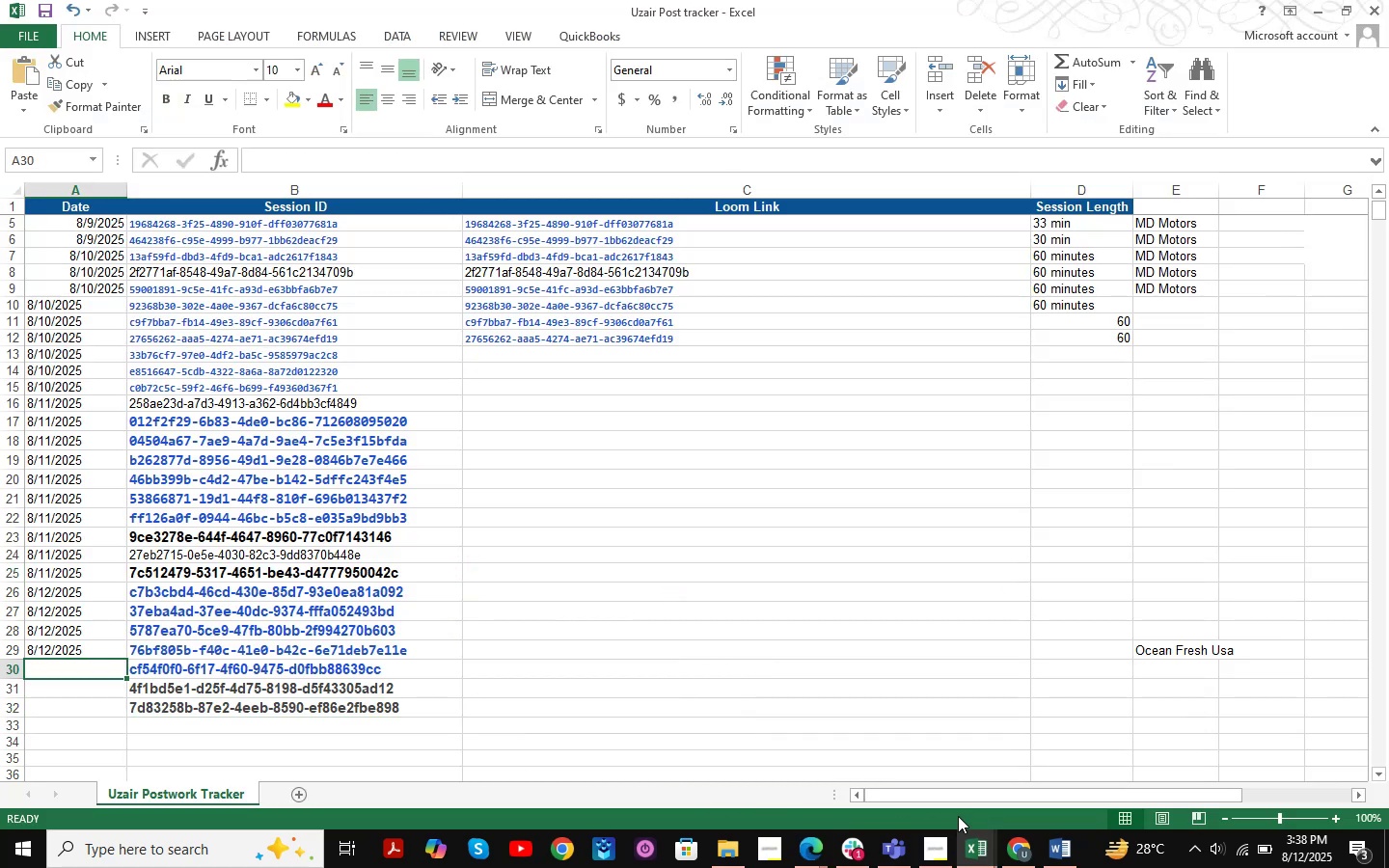 
key(Numpad0)
 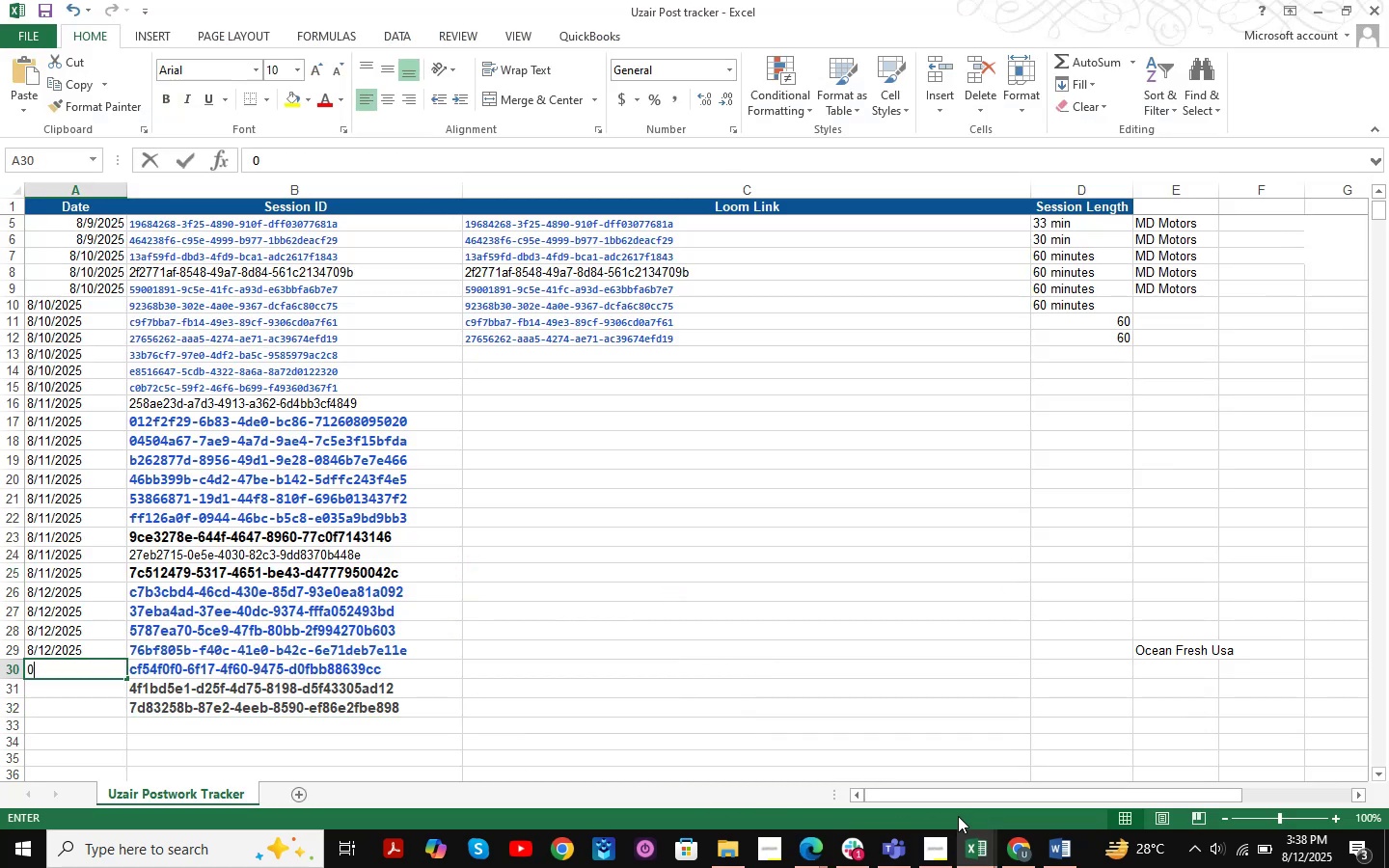 
key(Numpad8)
 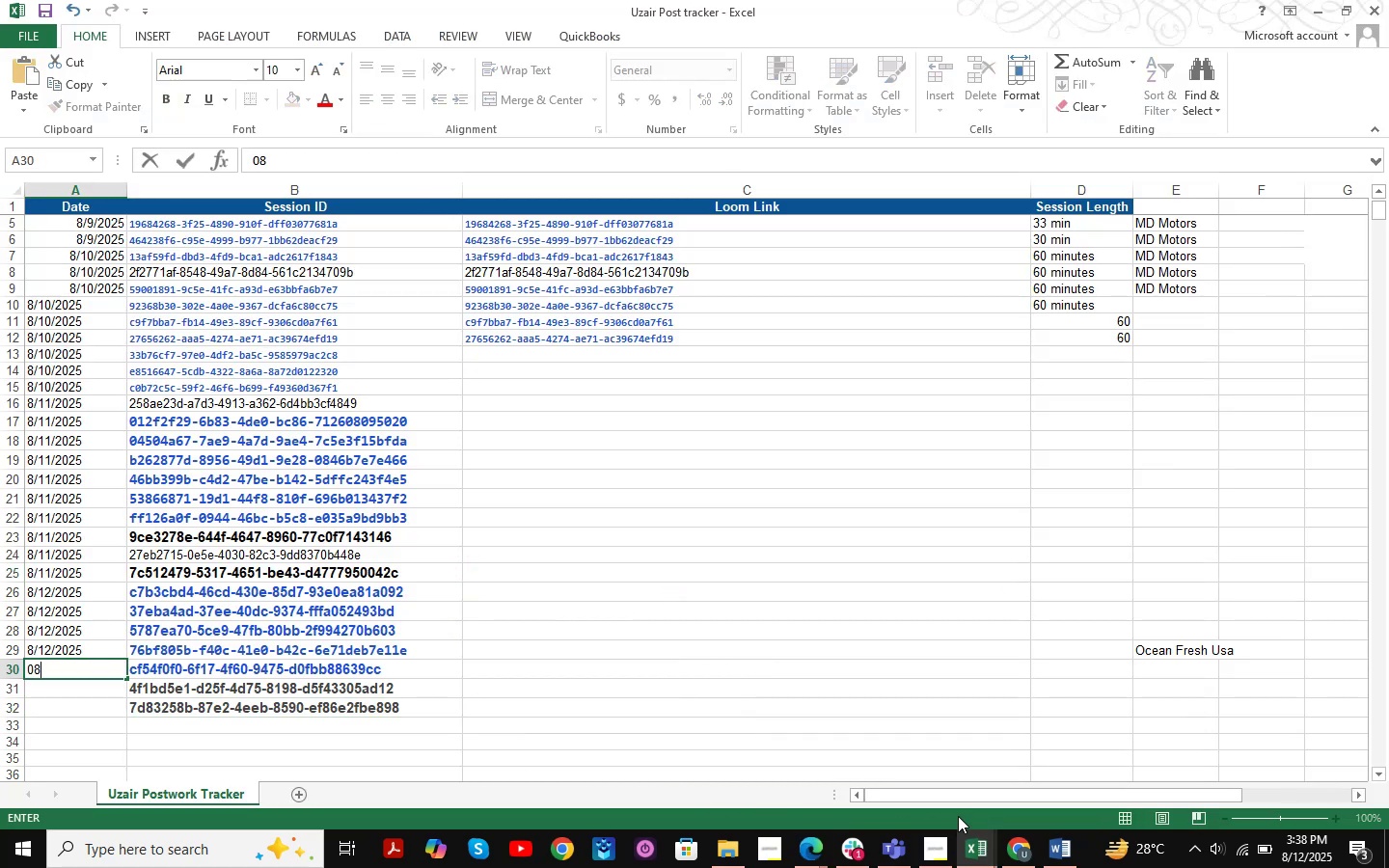 
key(NumpadDivide)
 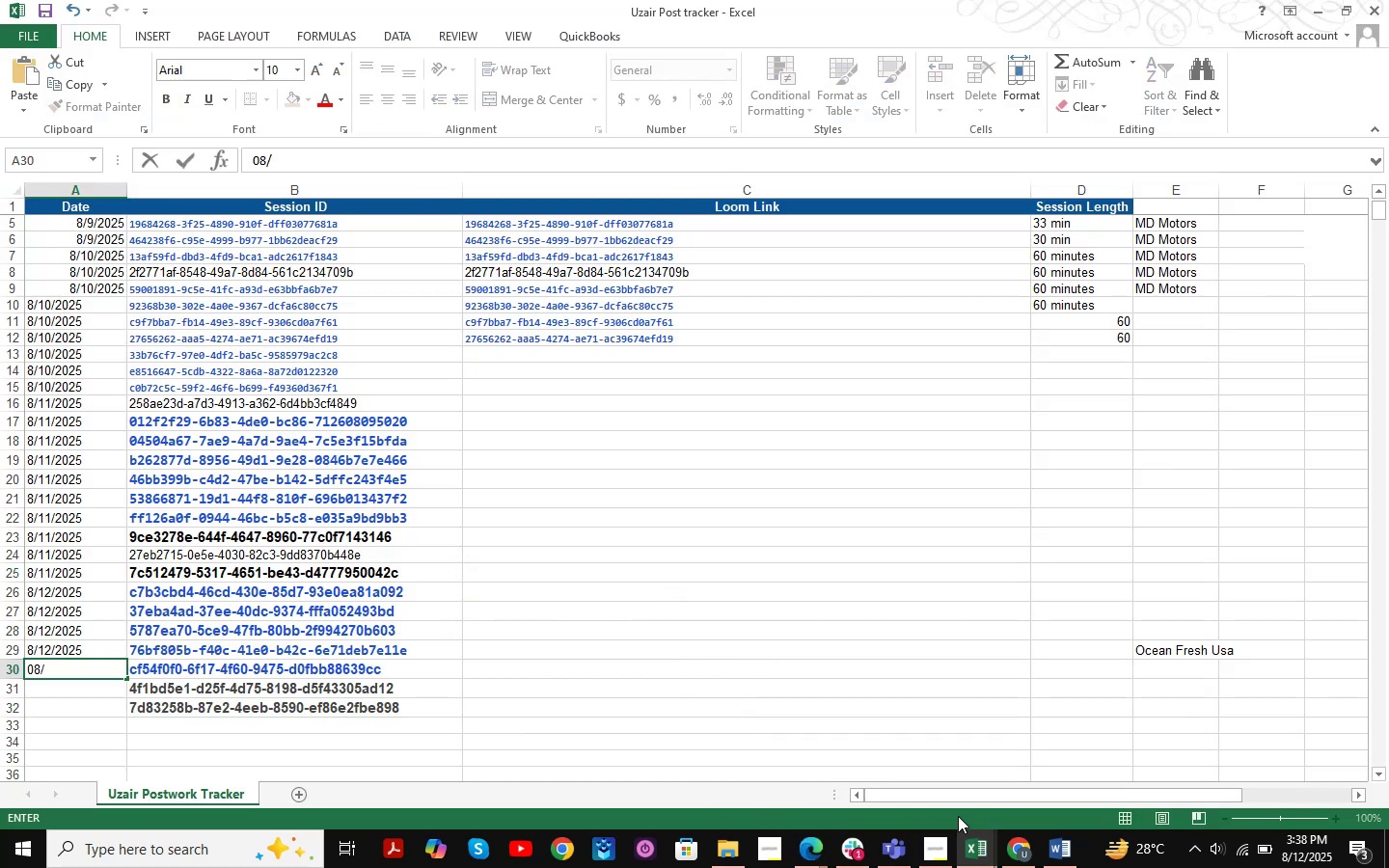 
key(Numpad1)
 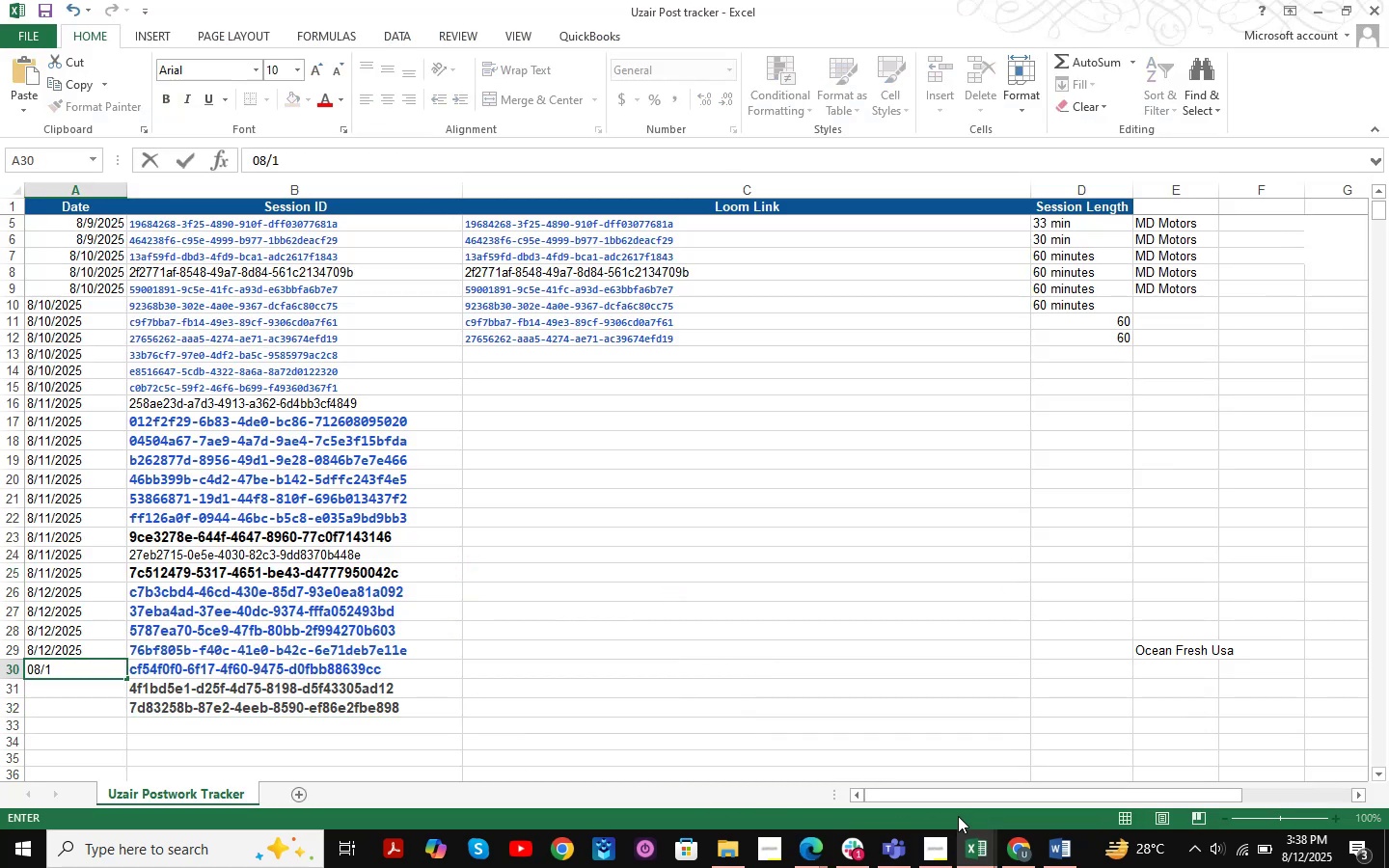 
key(Numpad2)
 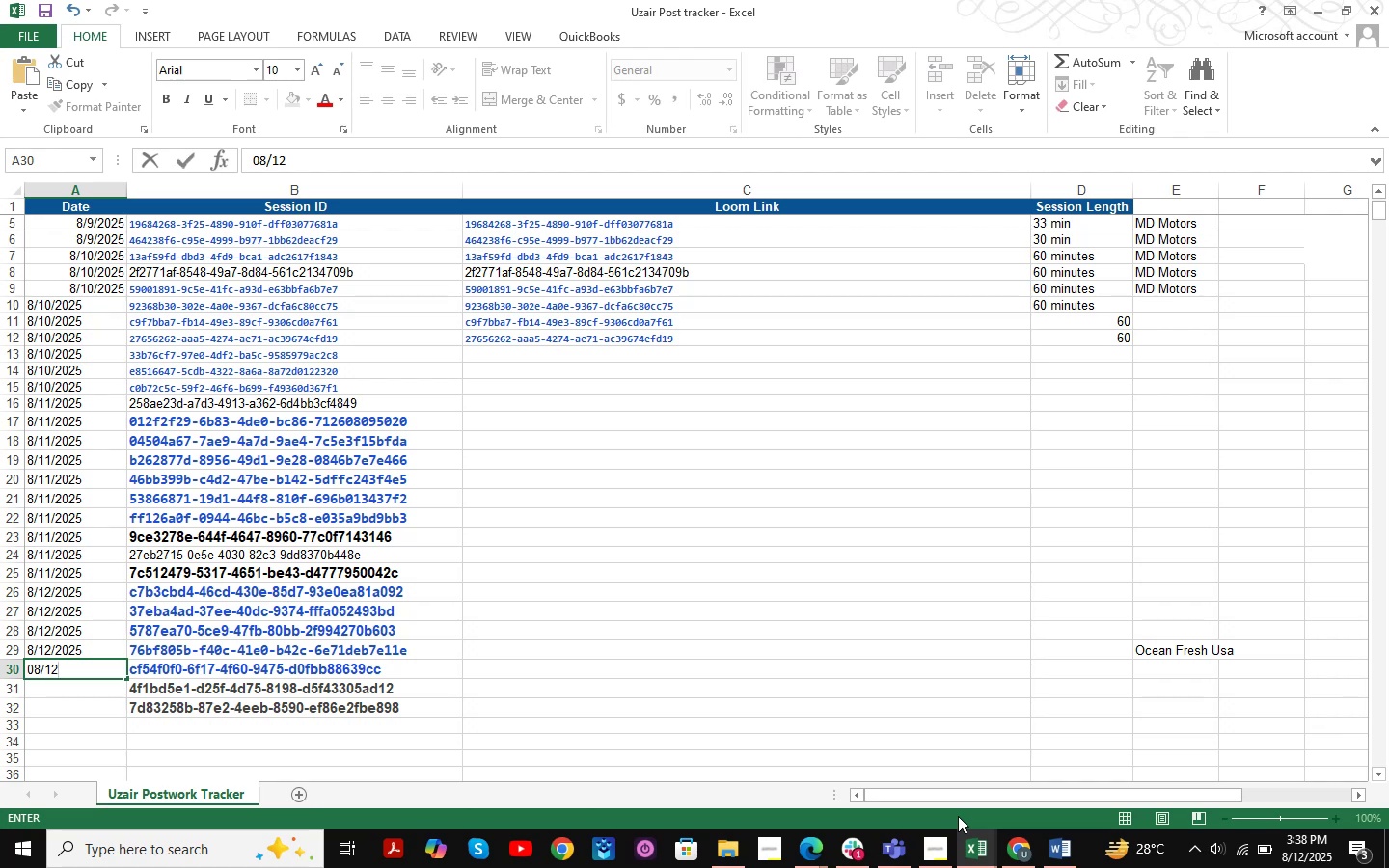 
key(NumpadDivide)
 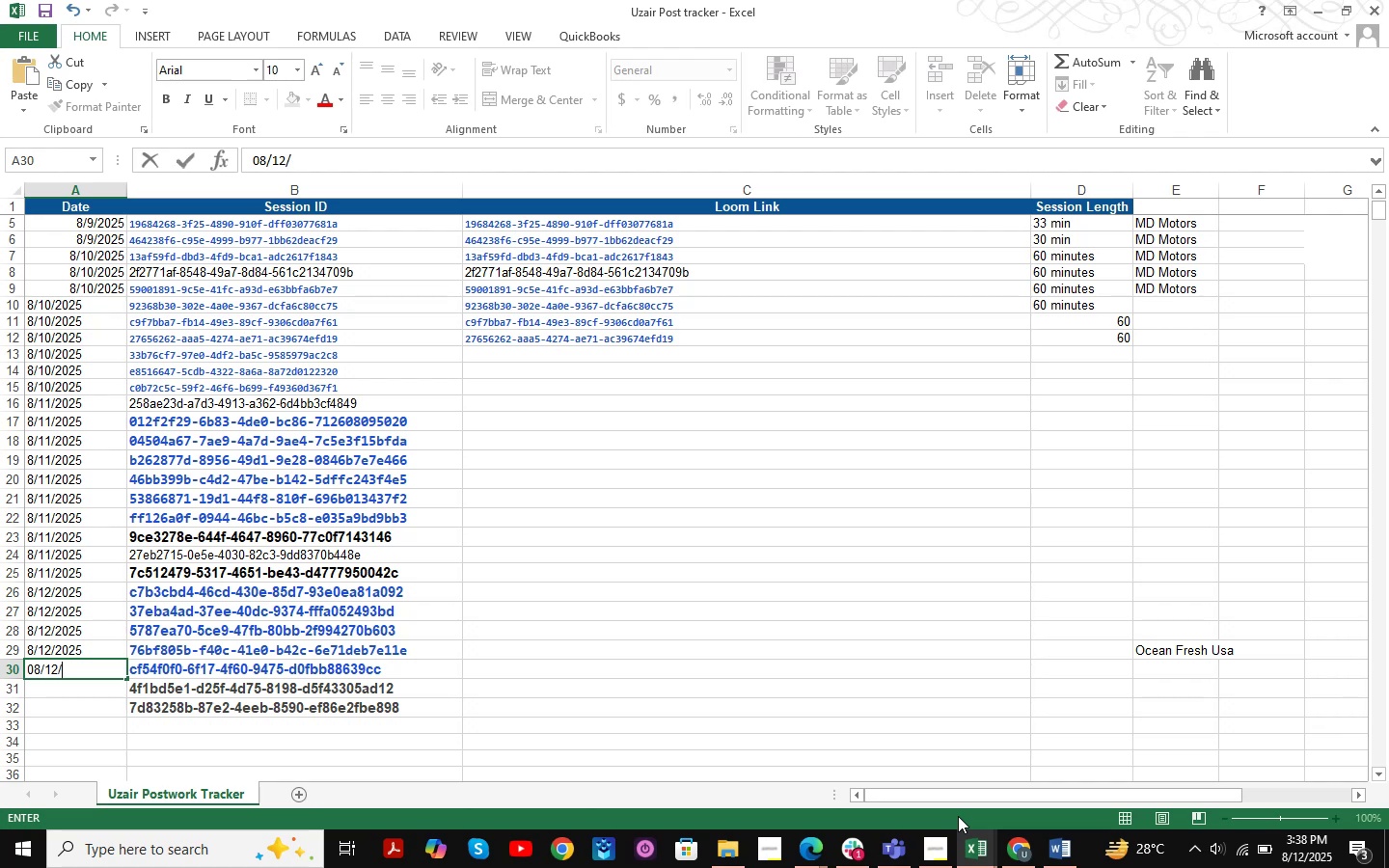 
key(Numpad2)
 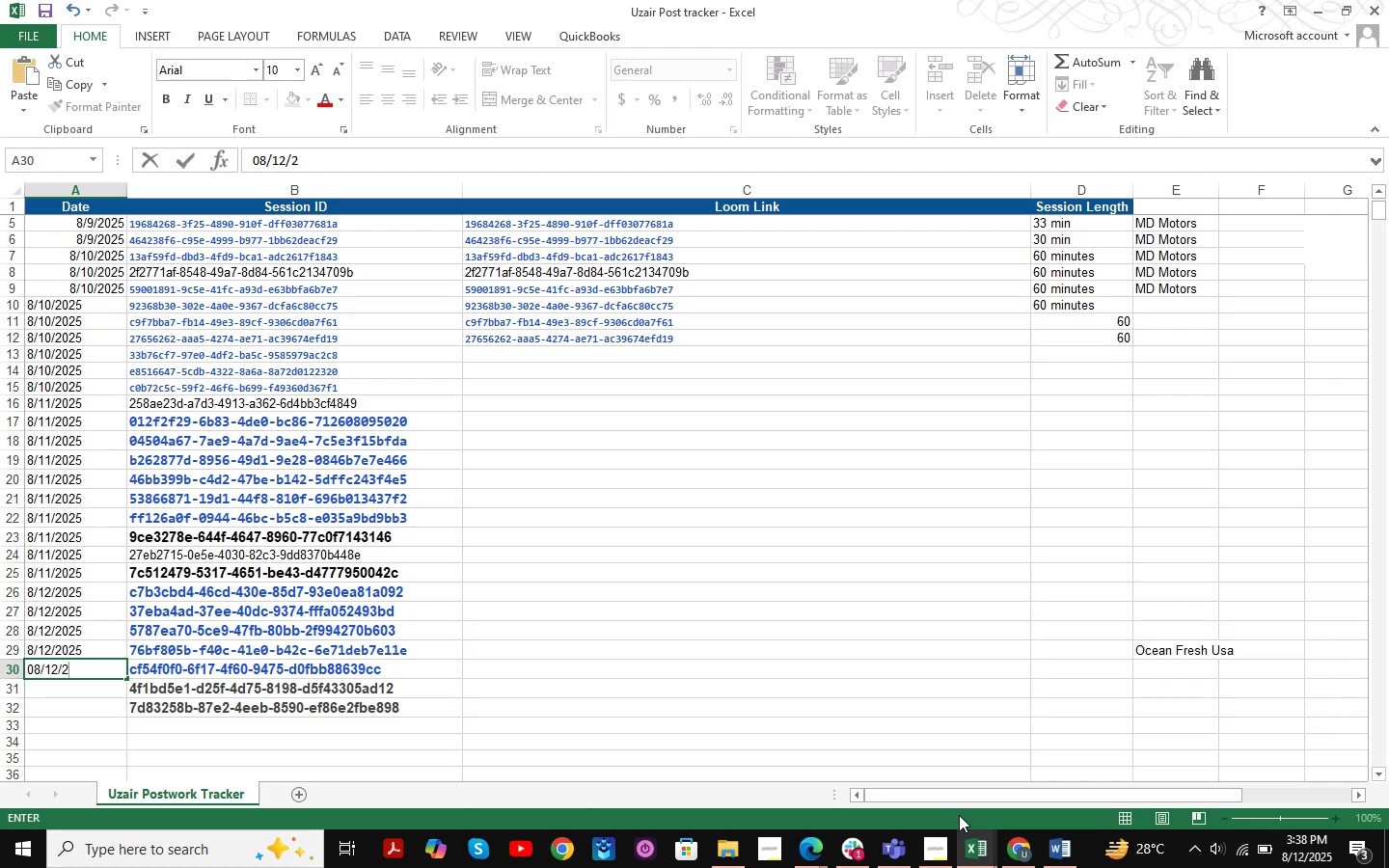 
key(Numpad0)
 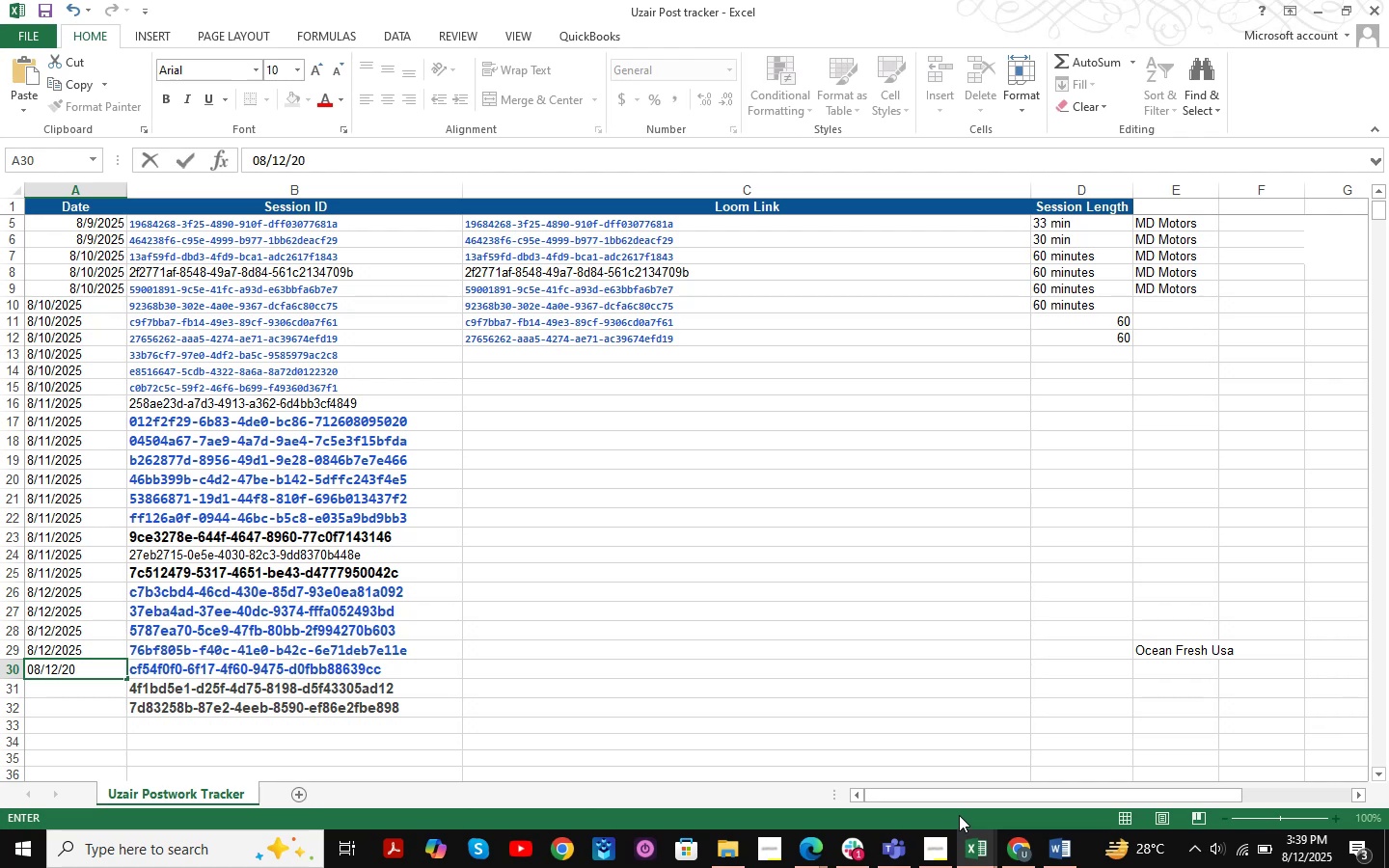 
key(Numpad2)
 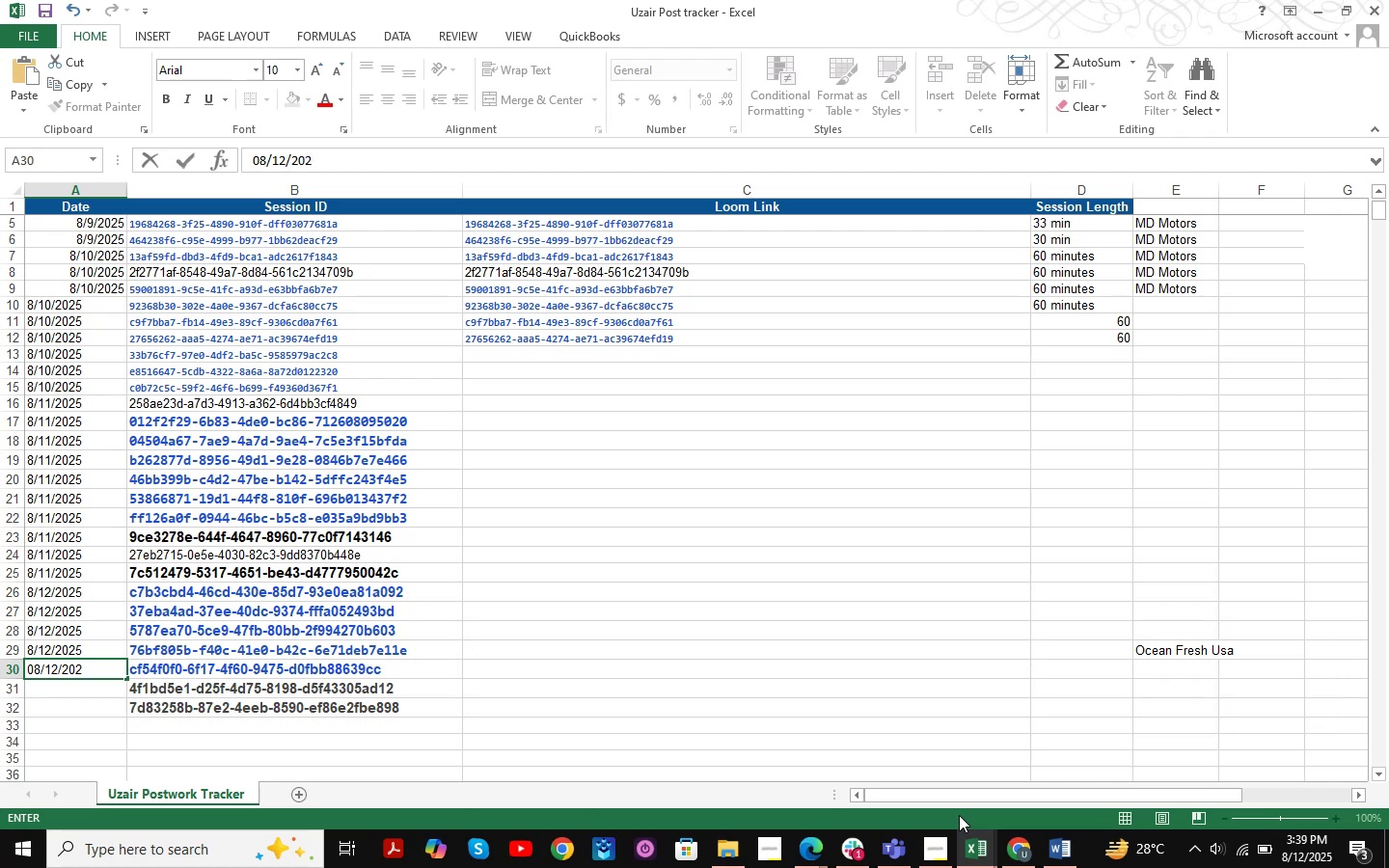 
key(Numpad5)
 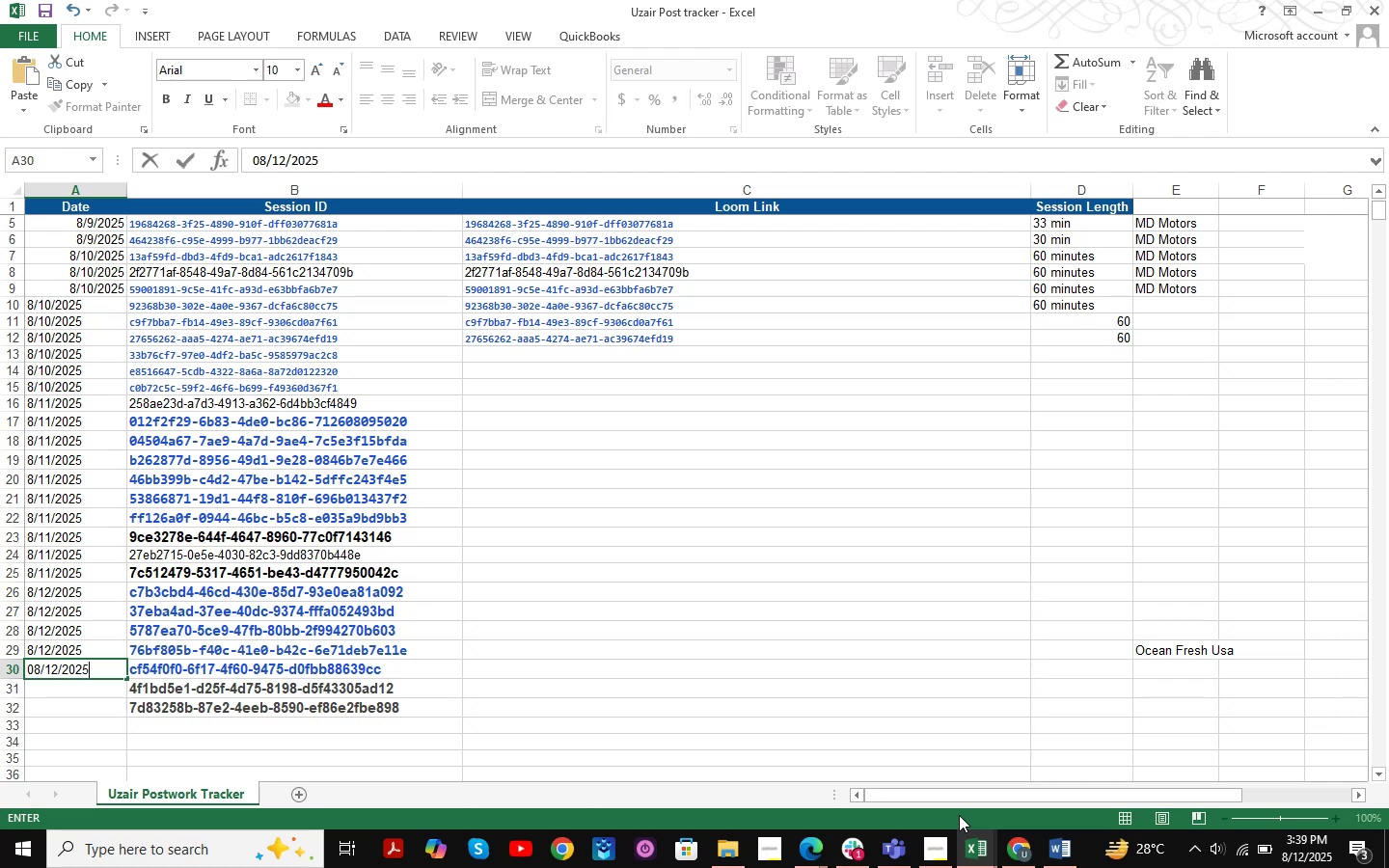 
key(ArrowDown)
 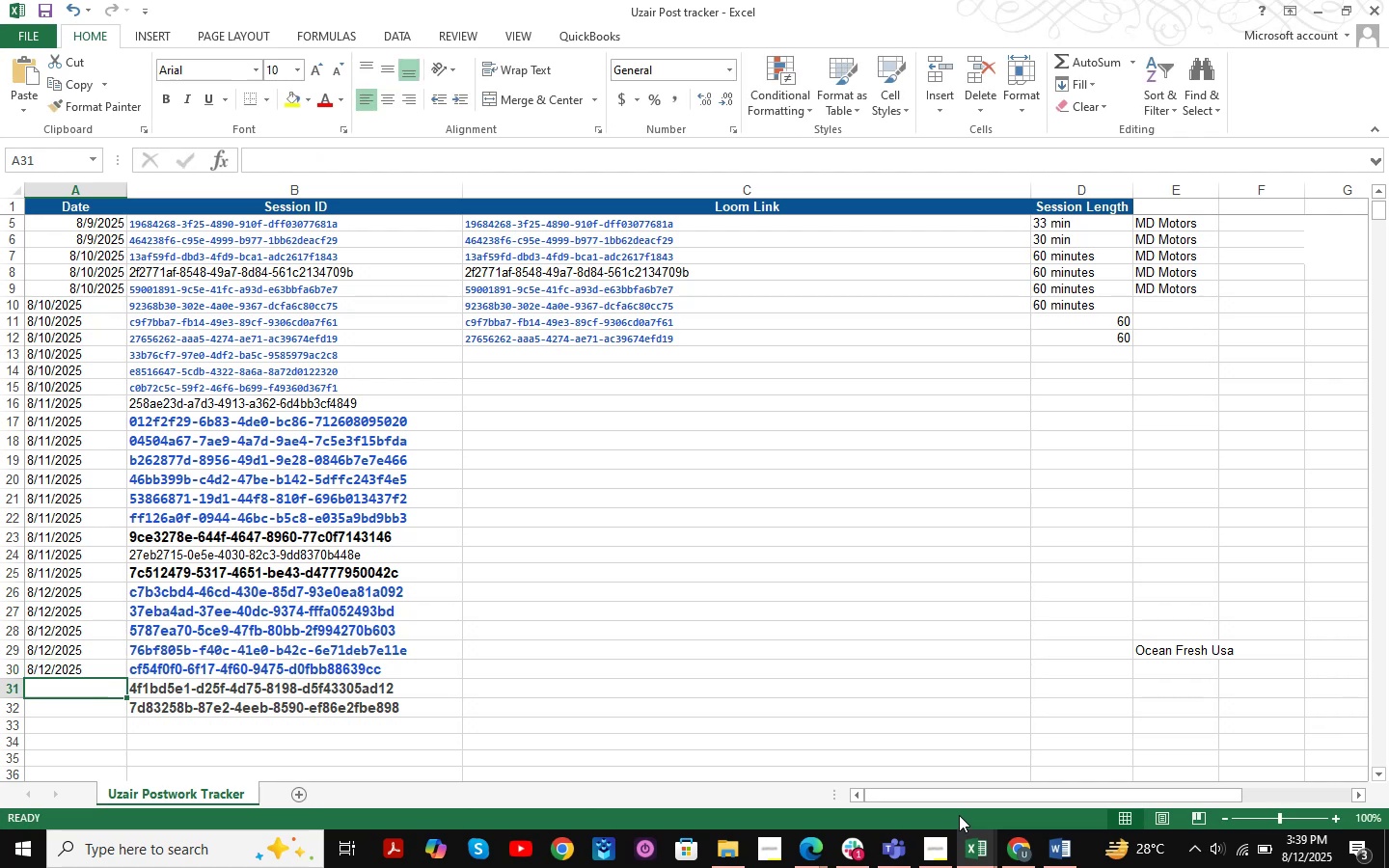 
key(ArrowUp)
 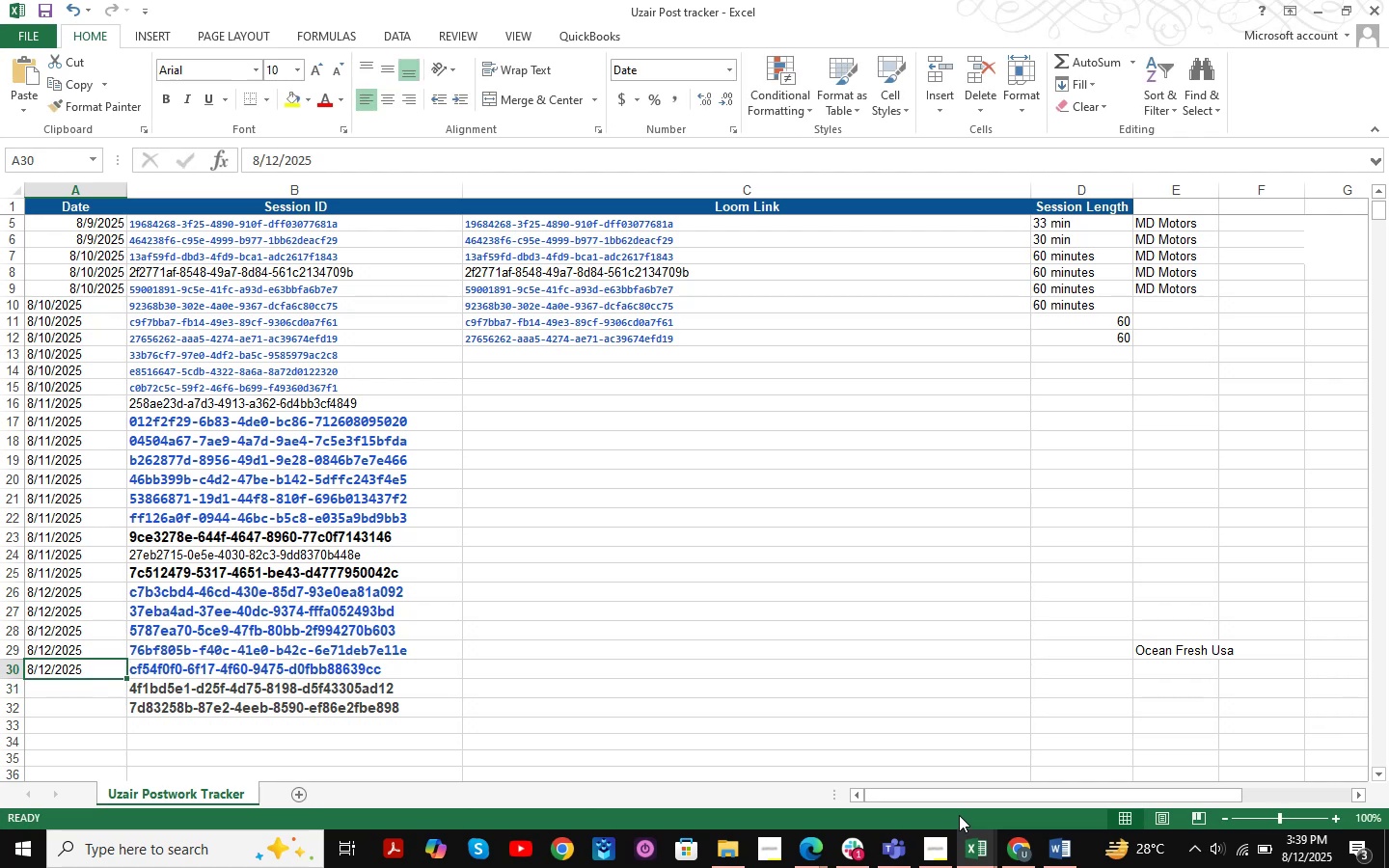 
key(Control+C)
 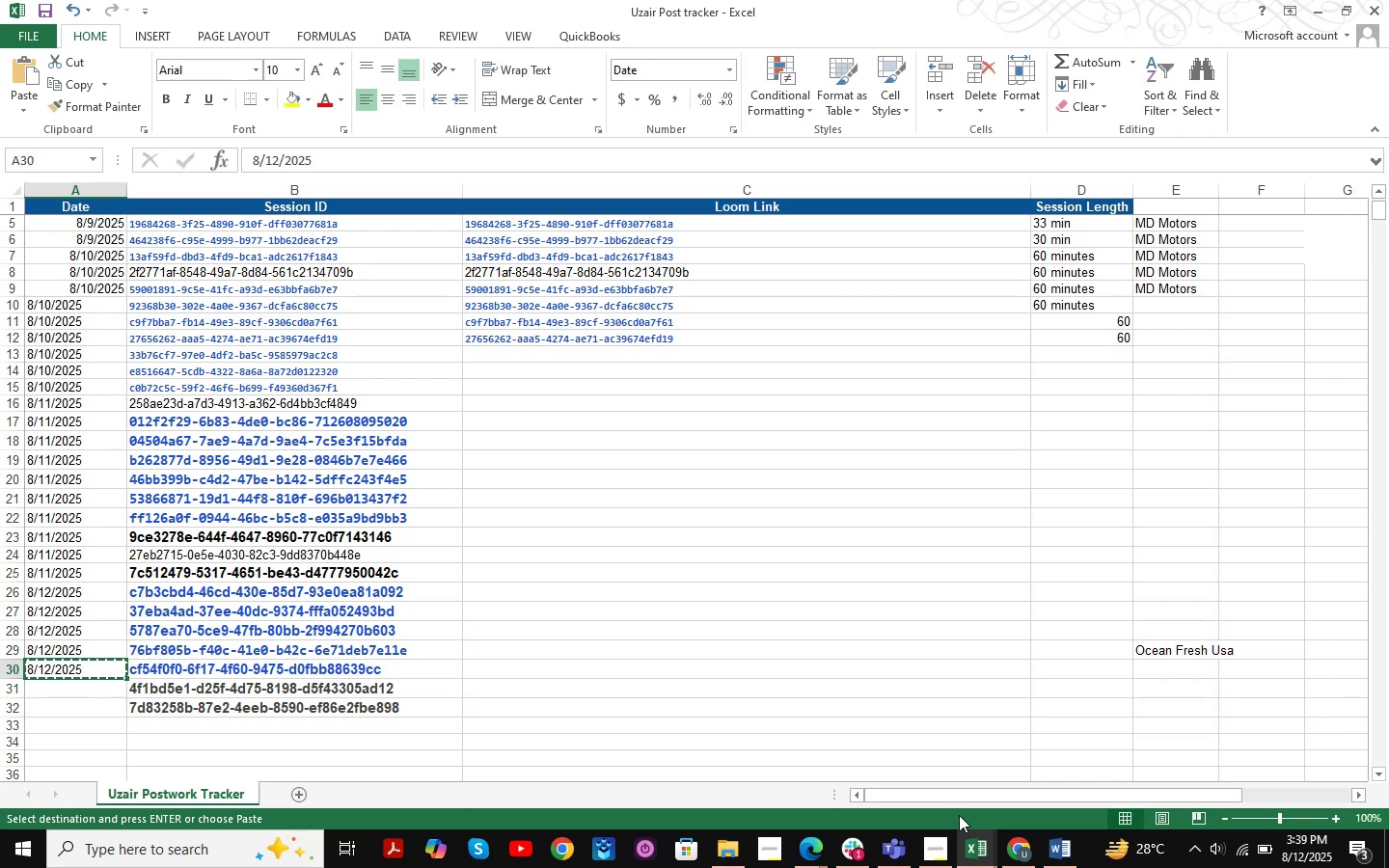 
key(ArrowDown)
 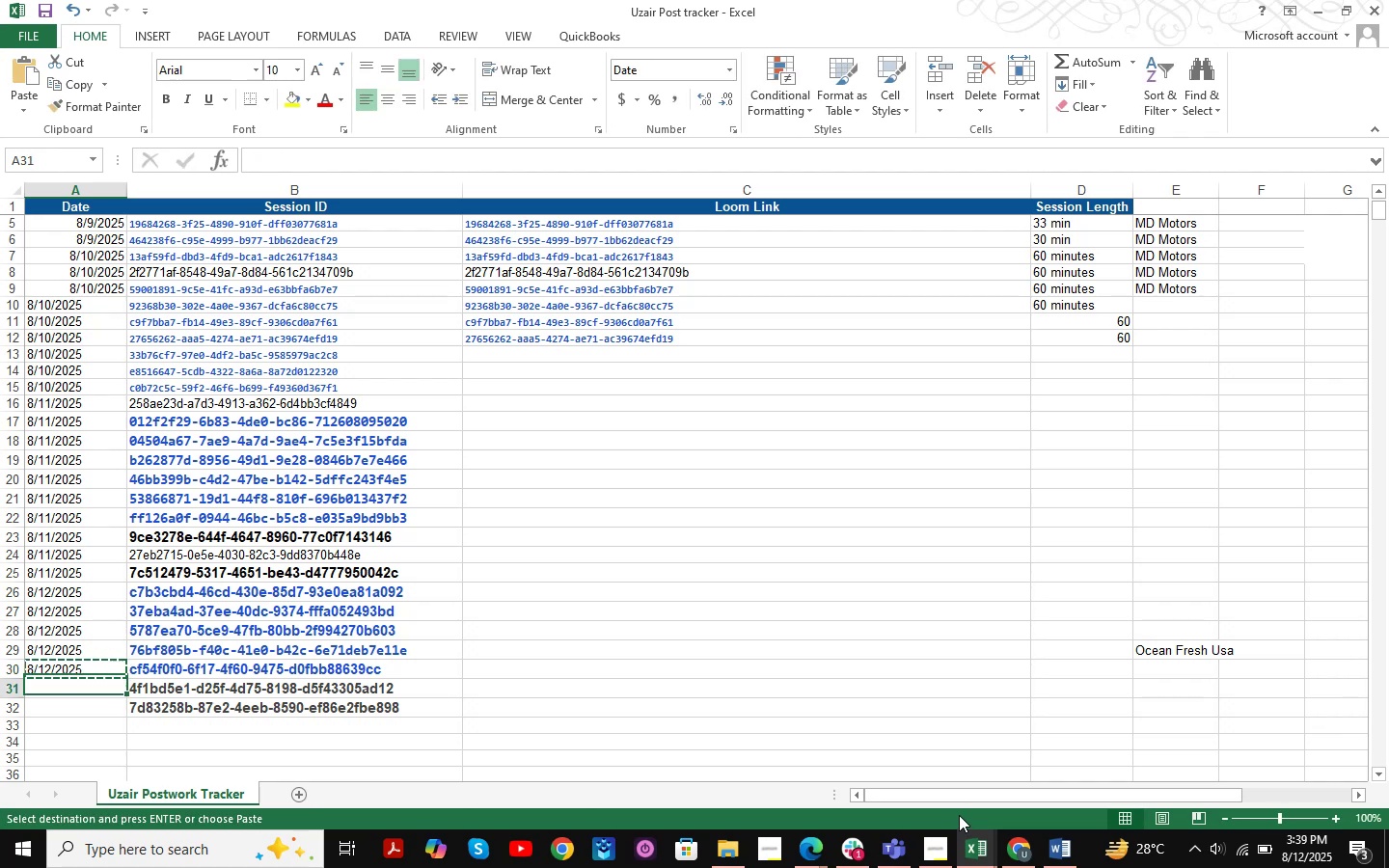 
key(Control+ControlLeft)
 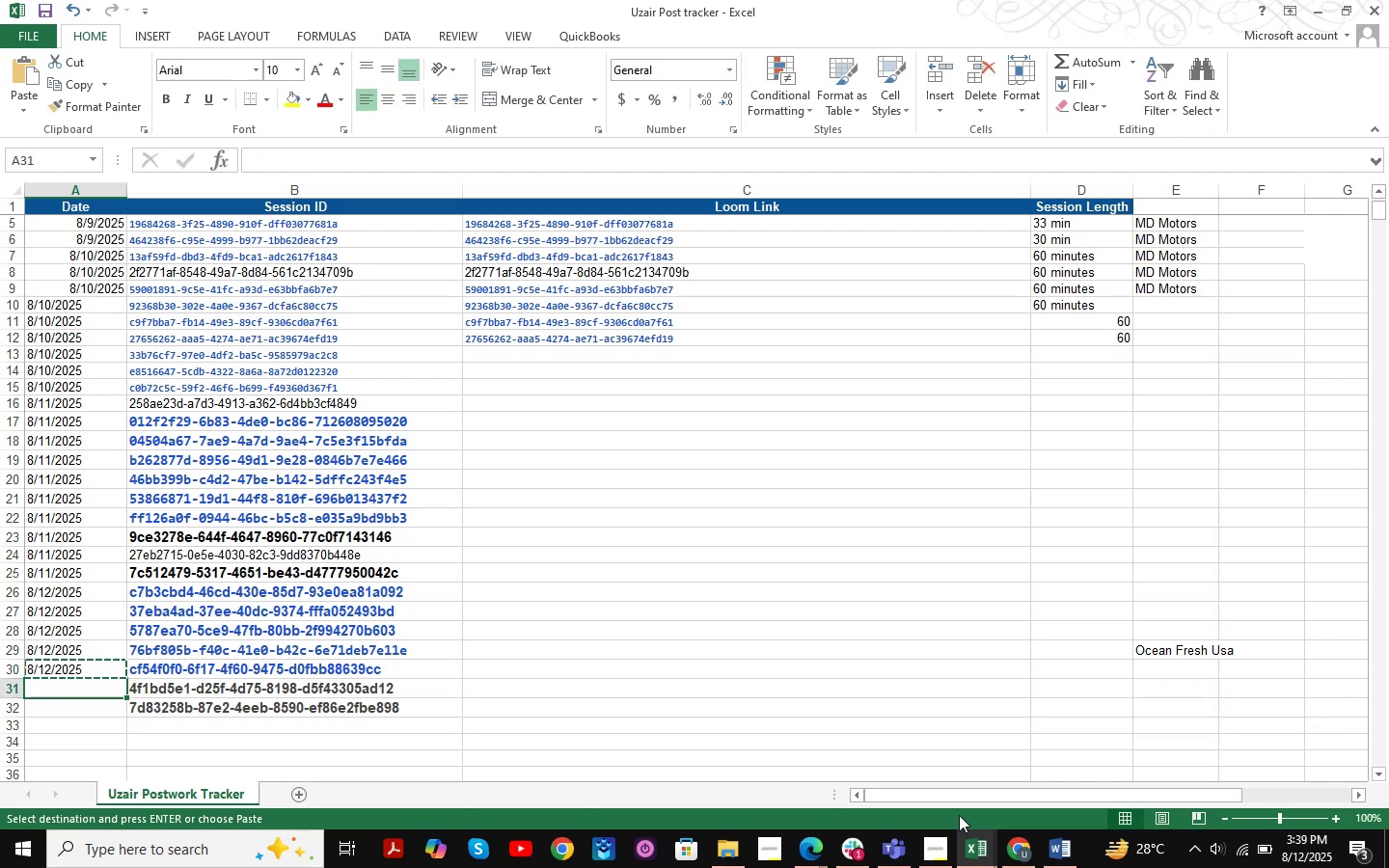 
key(Control+V)
 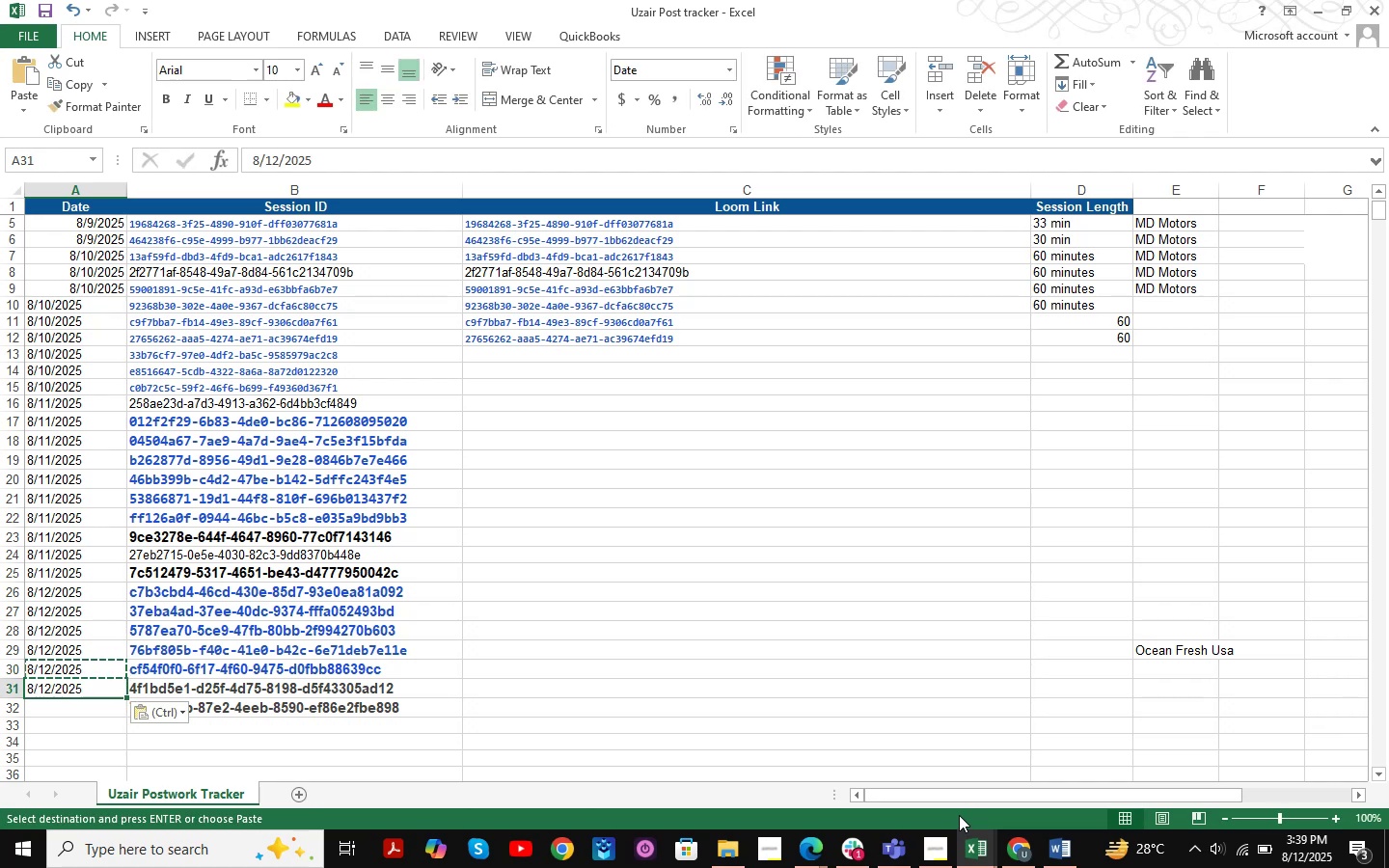 
key(ArrowDown)
 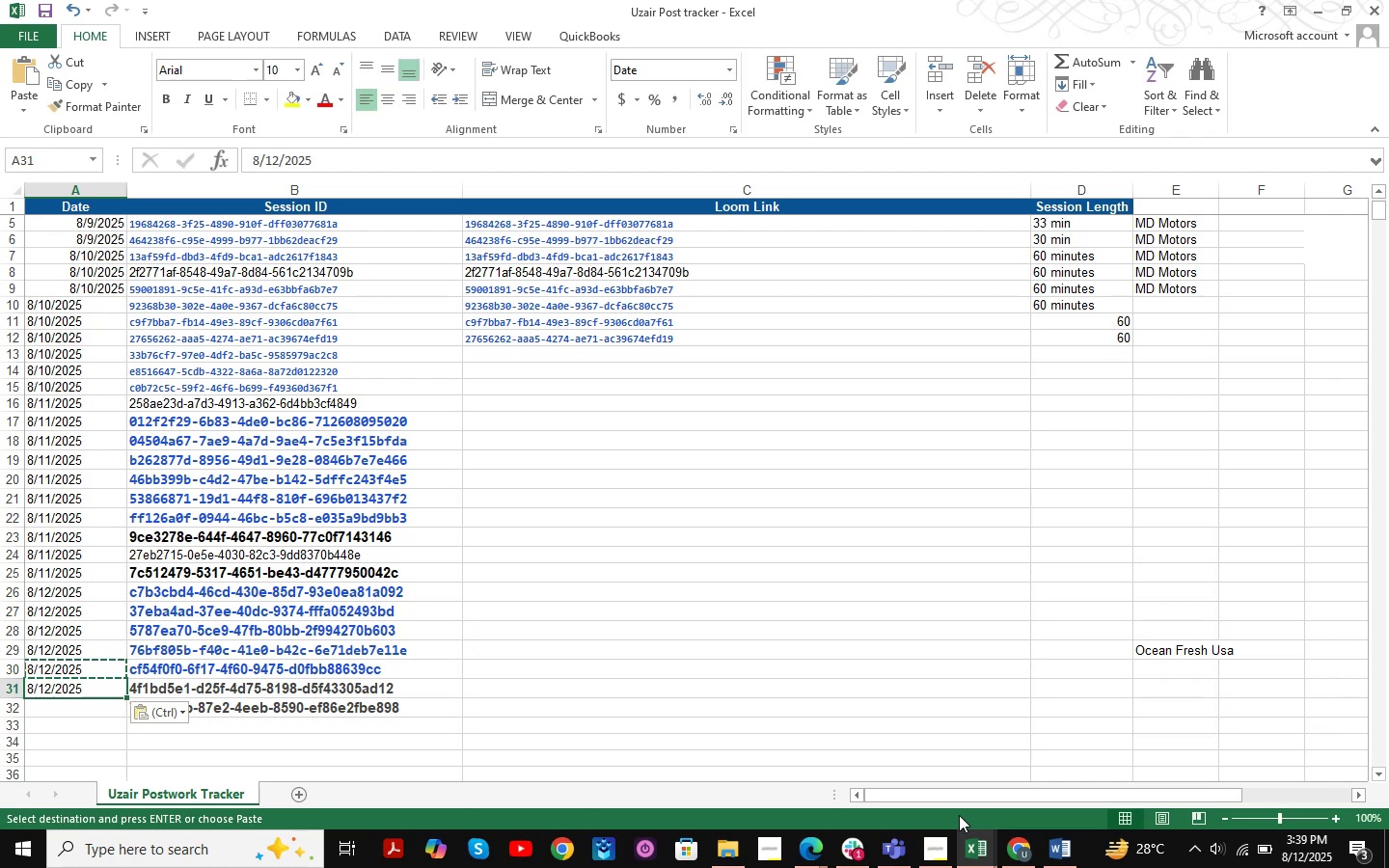 
key(Control+ControlLeft)
 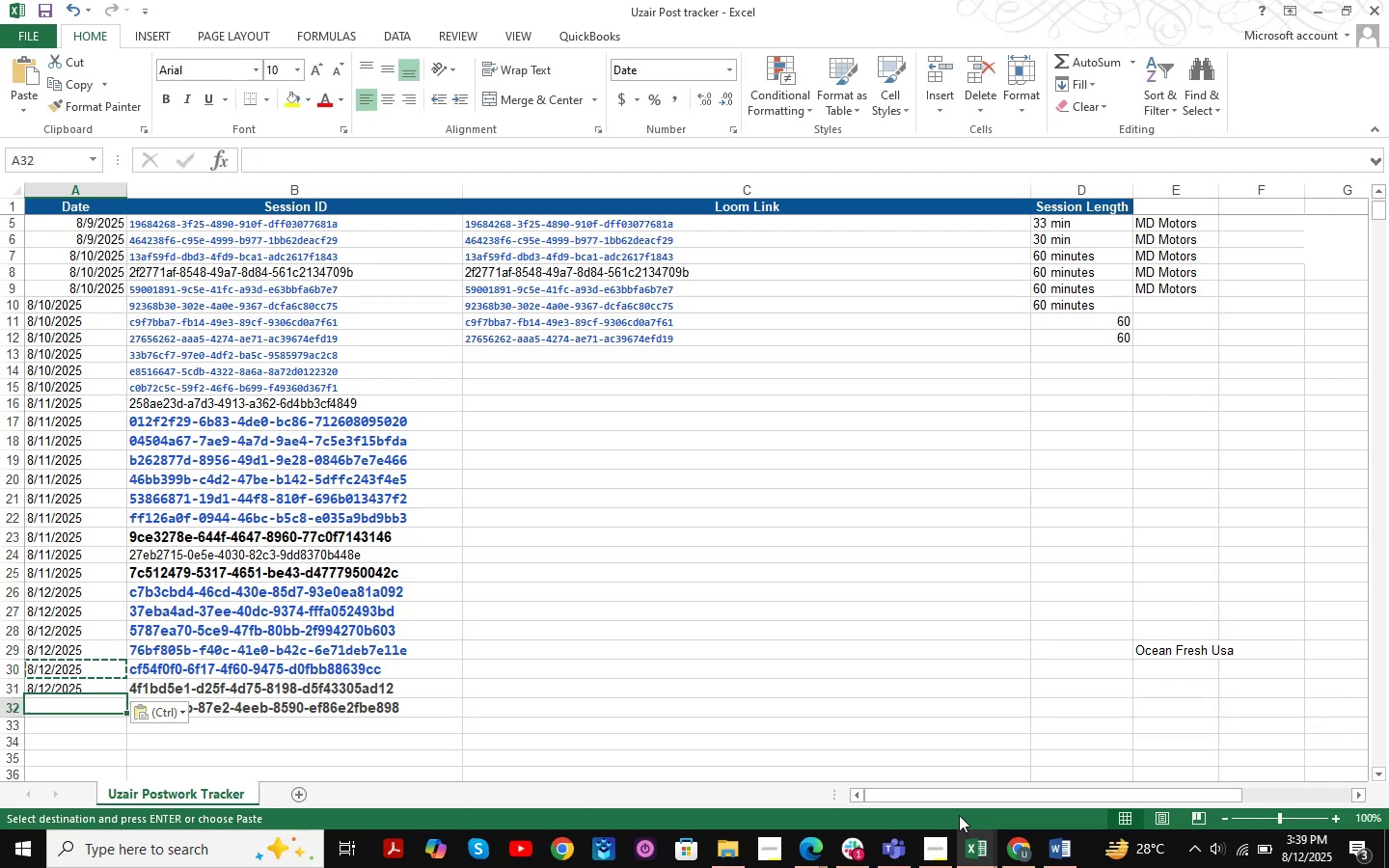 
key(Control+V)
 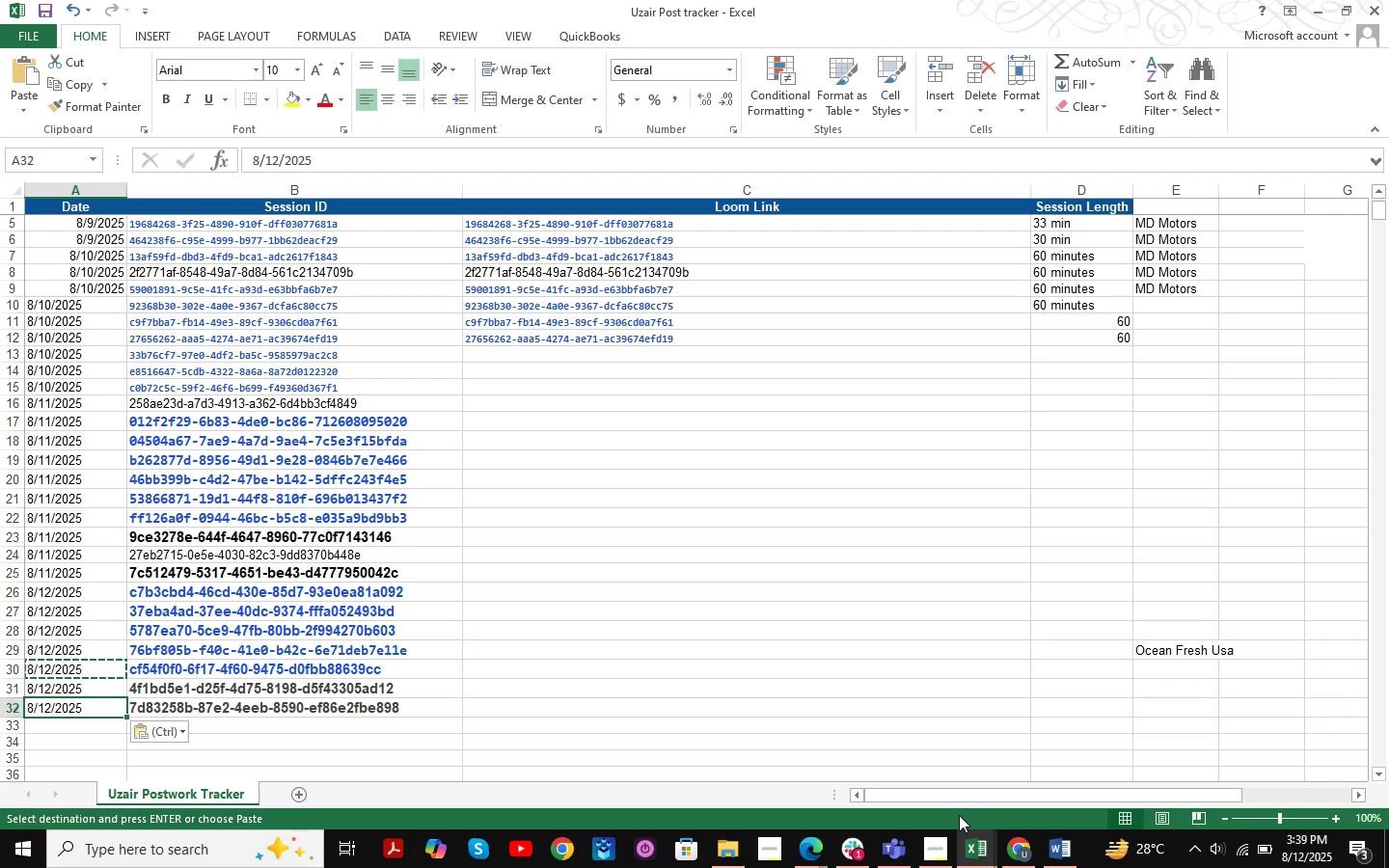 
key(ArrowRight)
 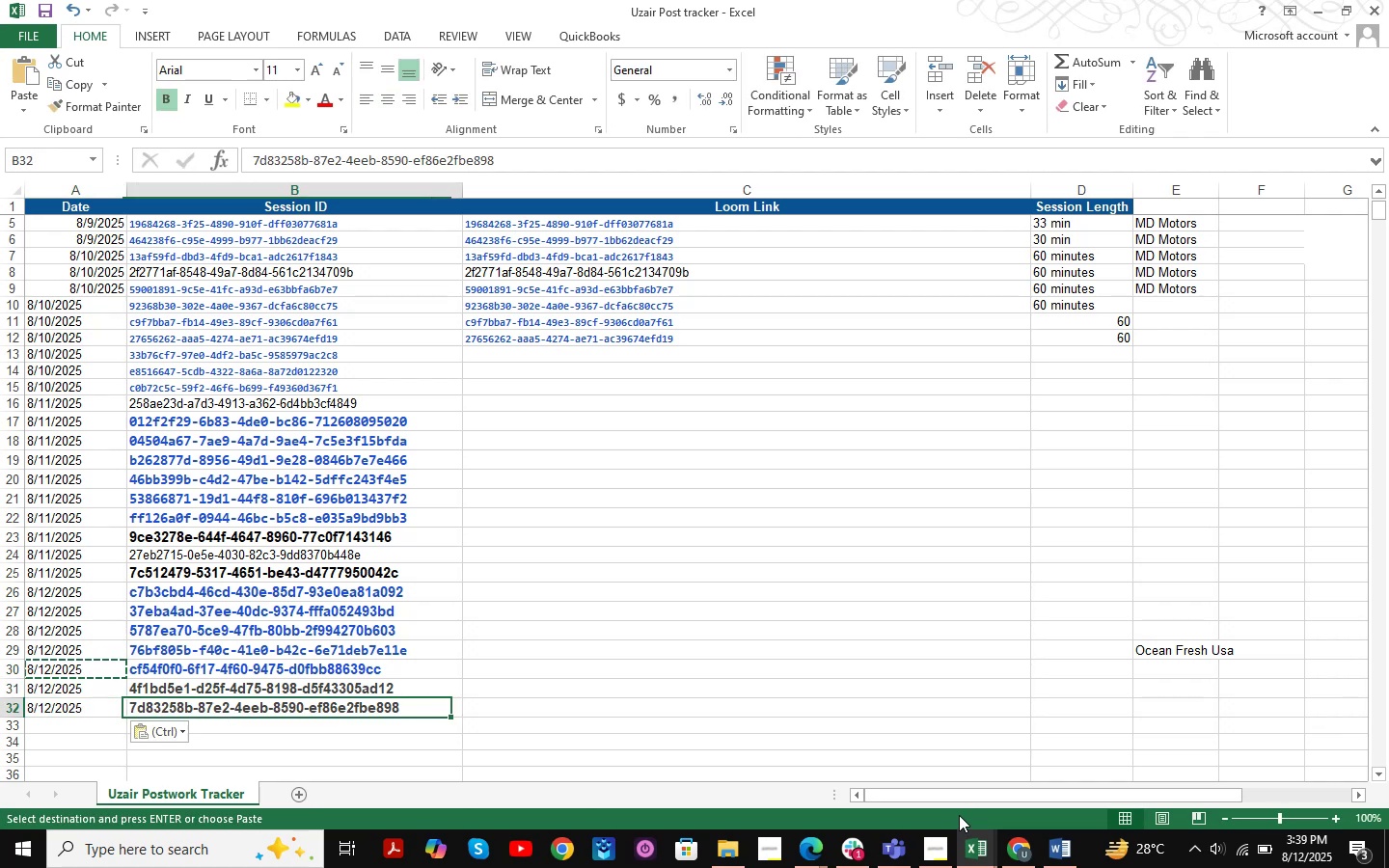 
key(ArrowRight)
 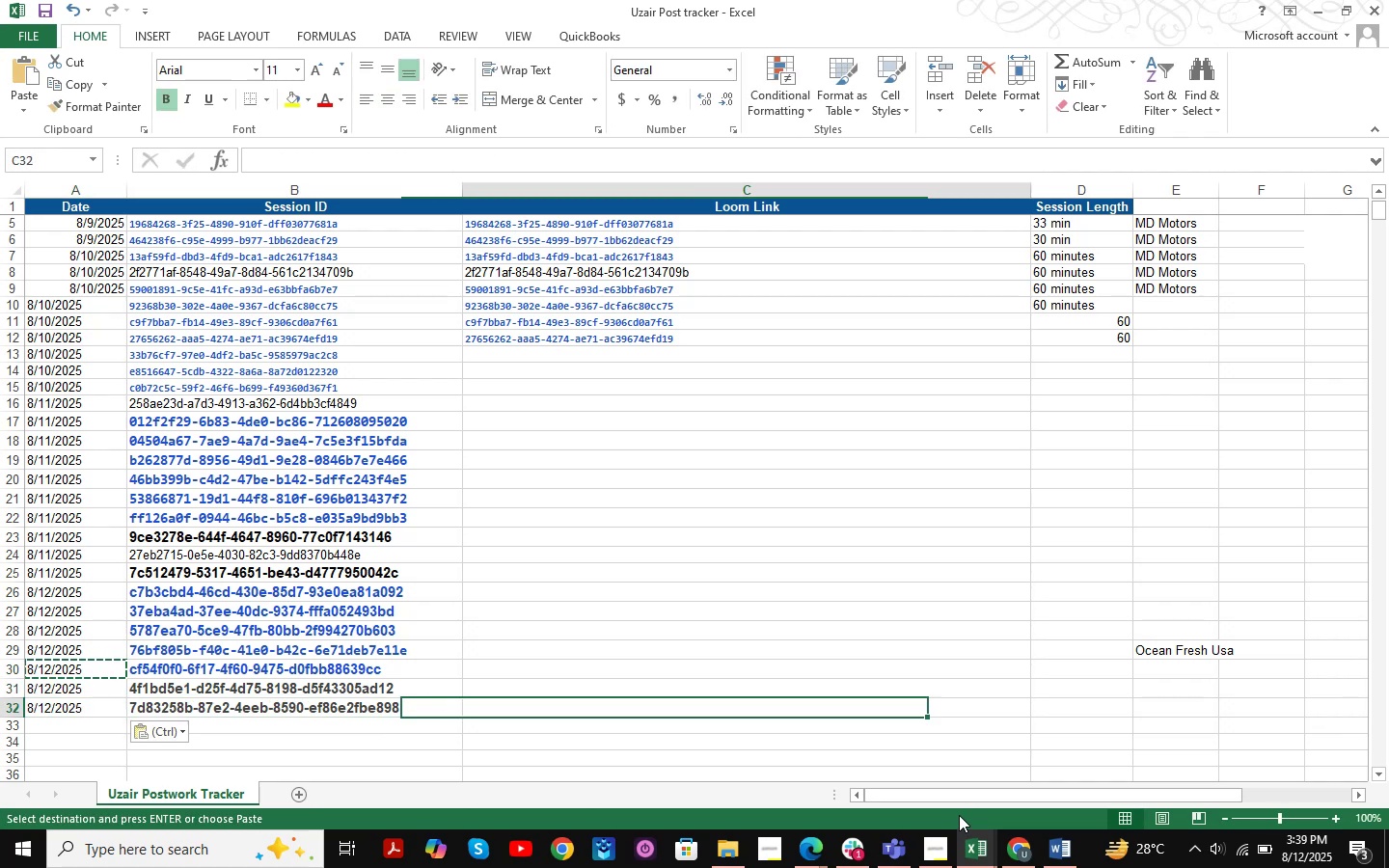 
key(ArrowRight)
 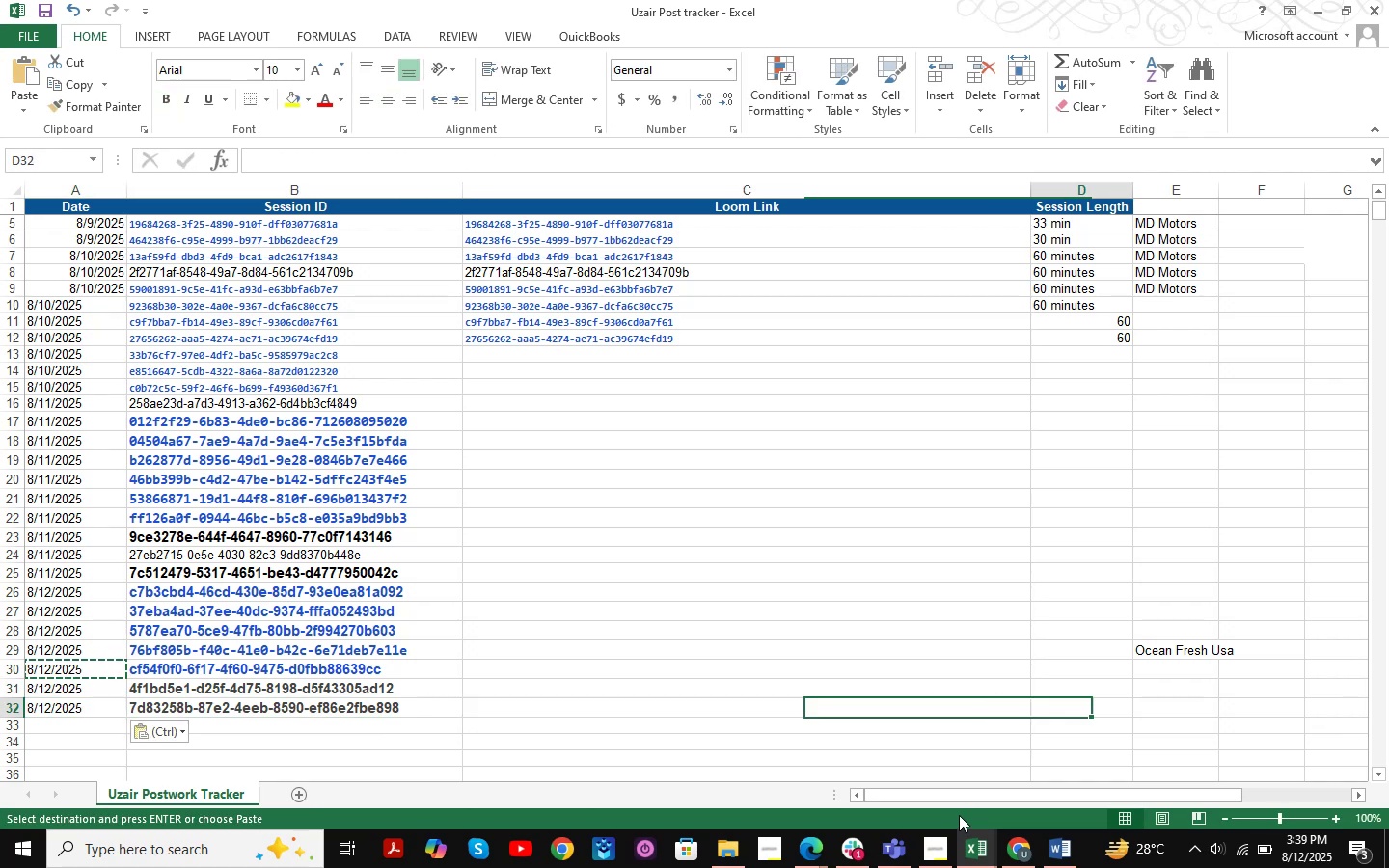 
key(ArrowRight)
 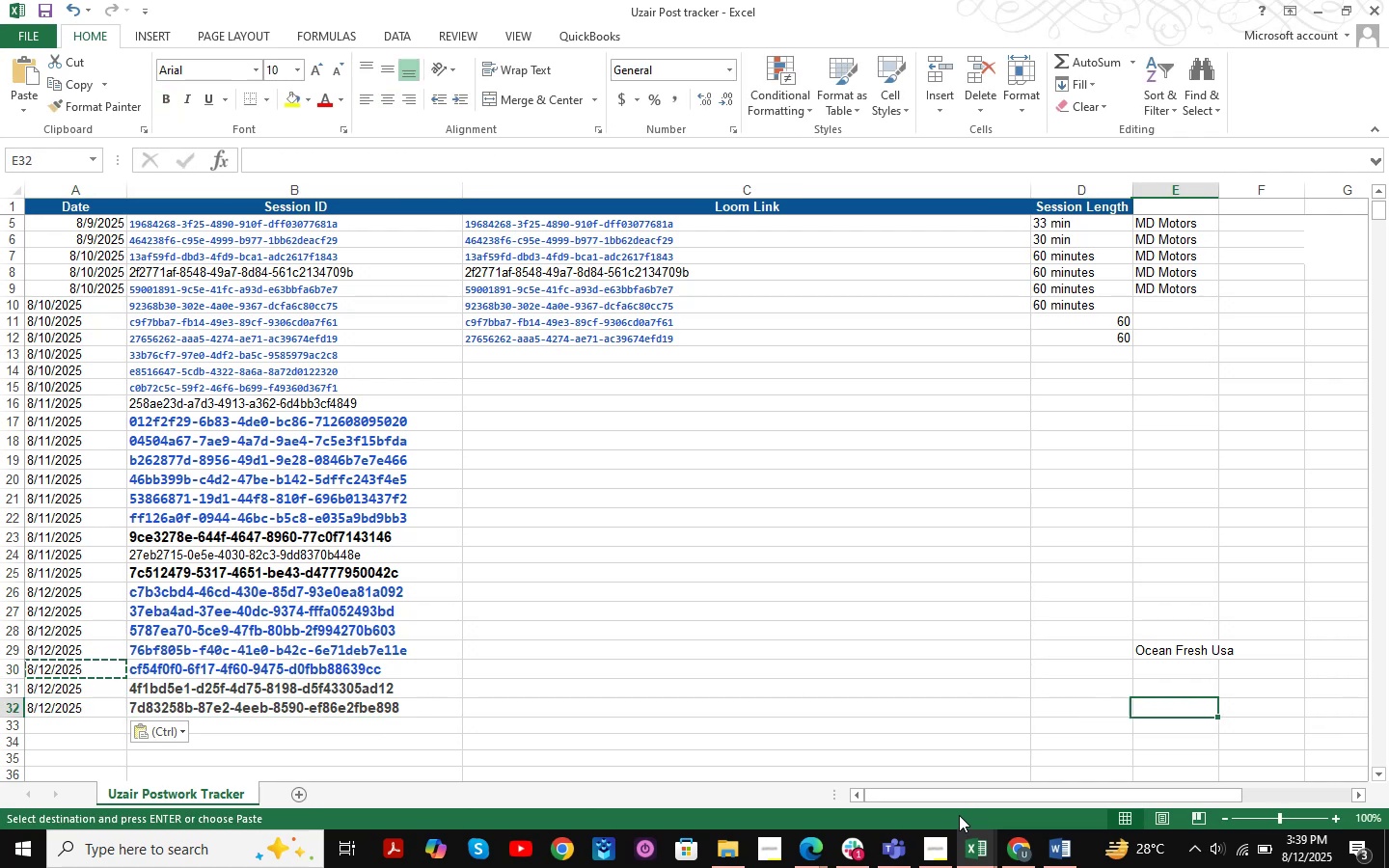 
key(ArrowLeft)
 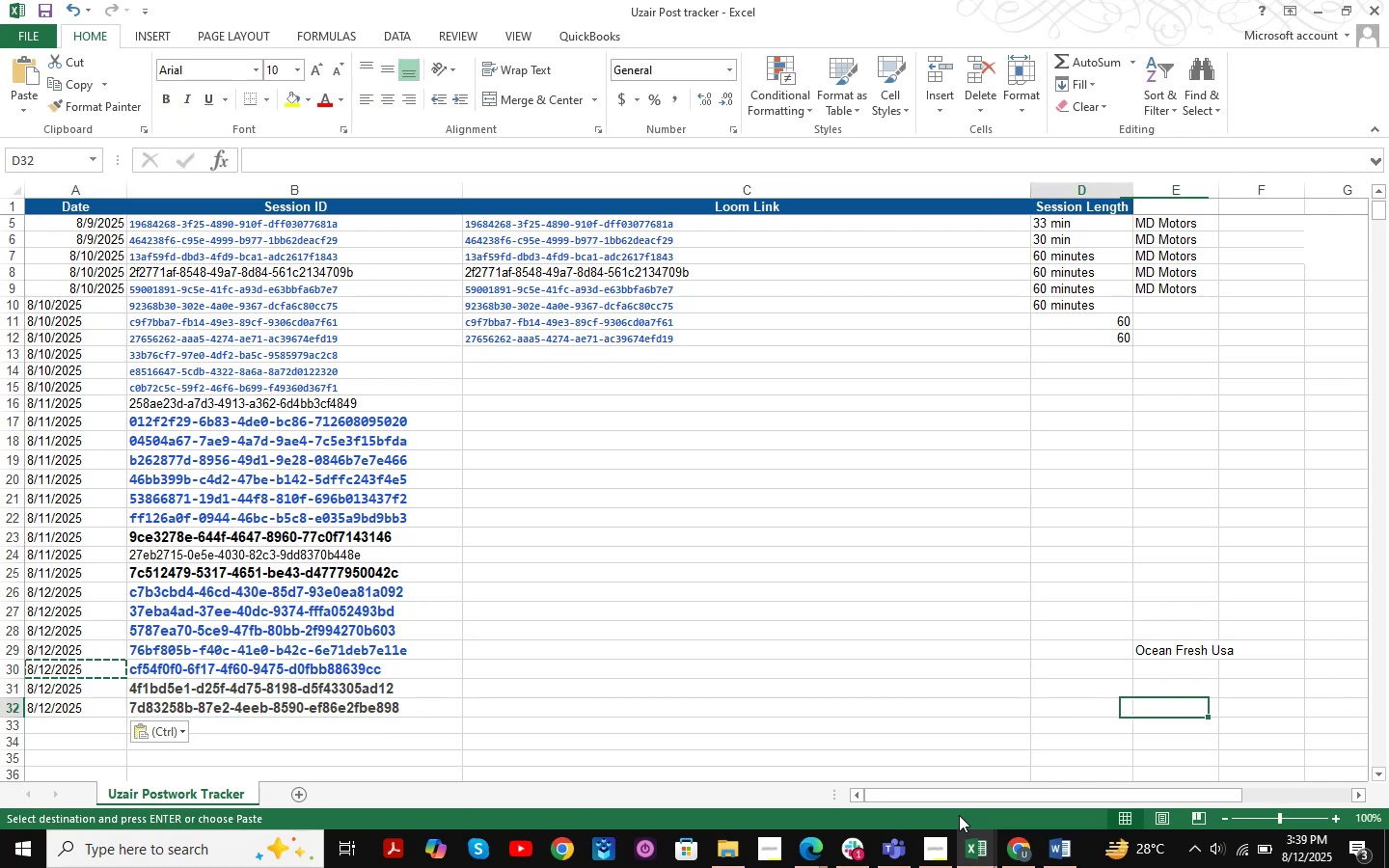 
key(ArrowLeft)
 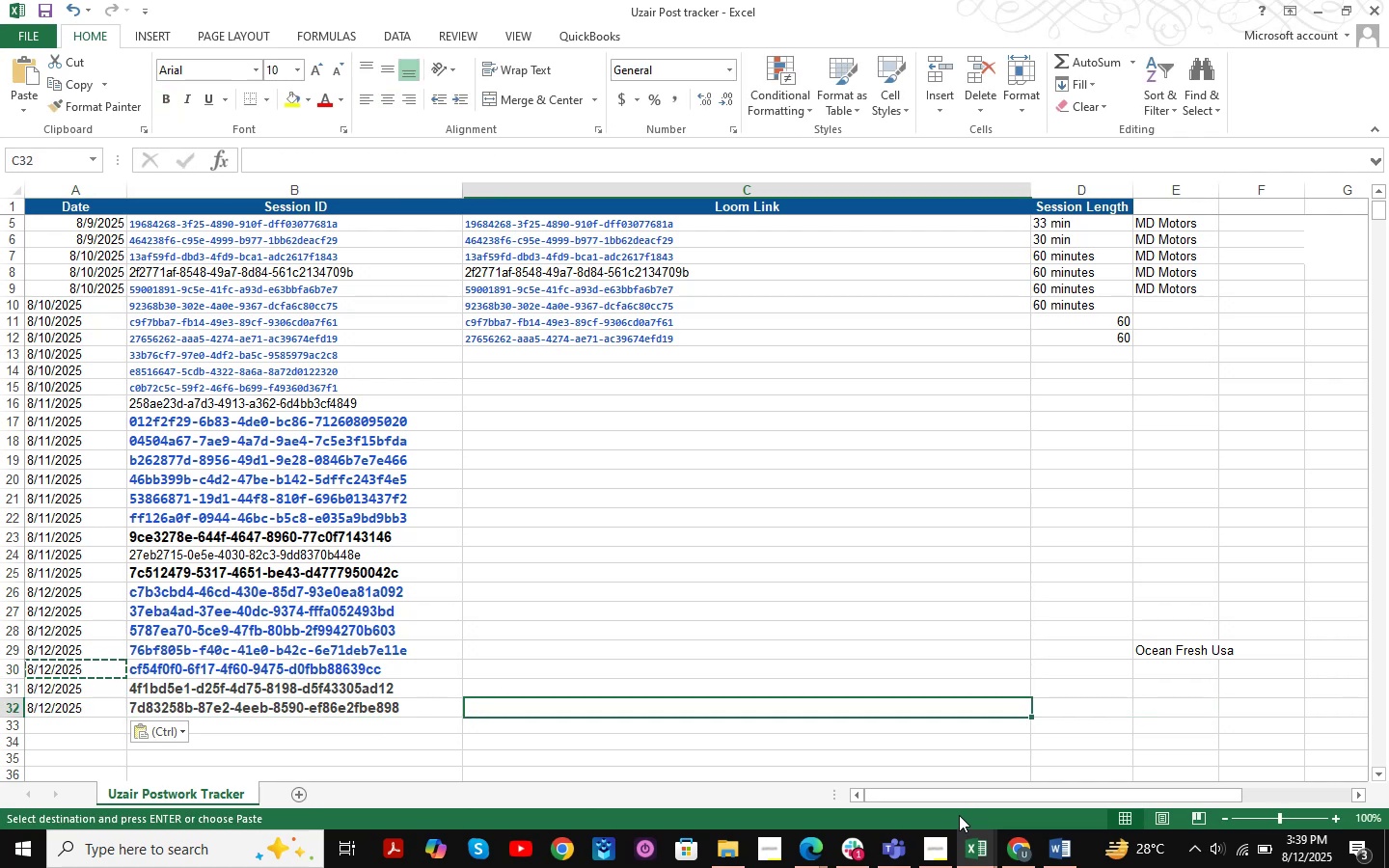 
key(ArrowLeft)
 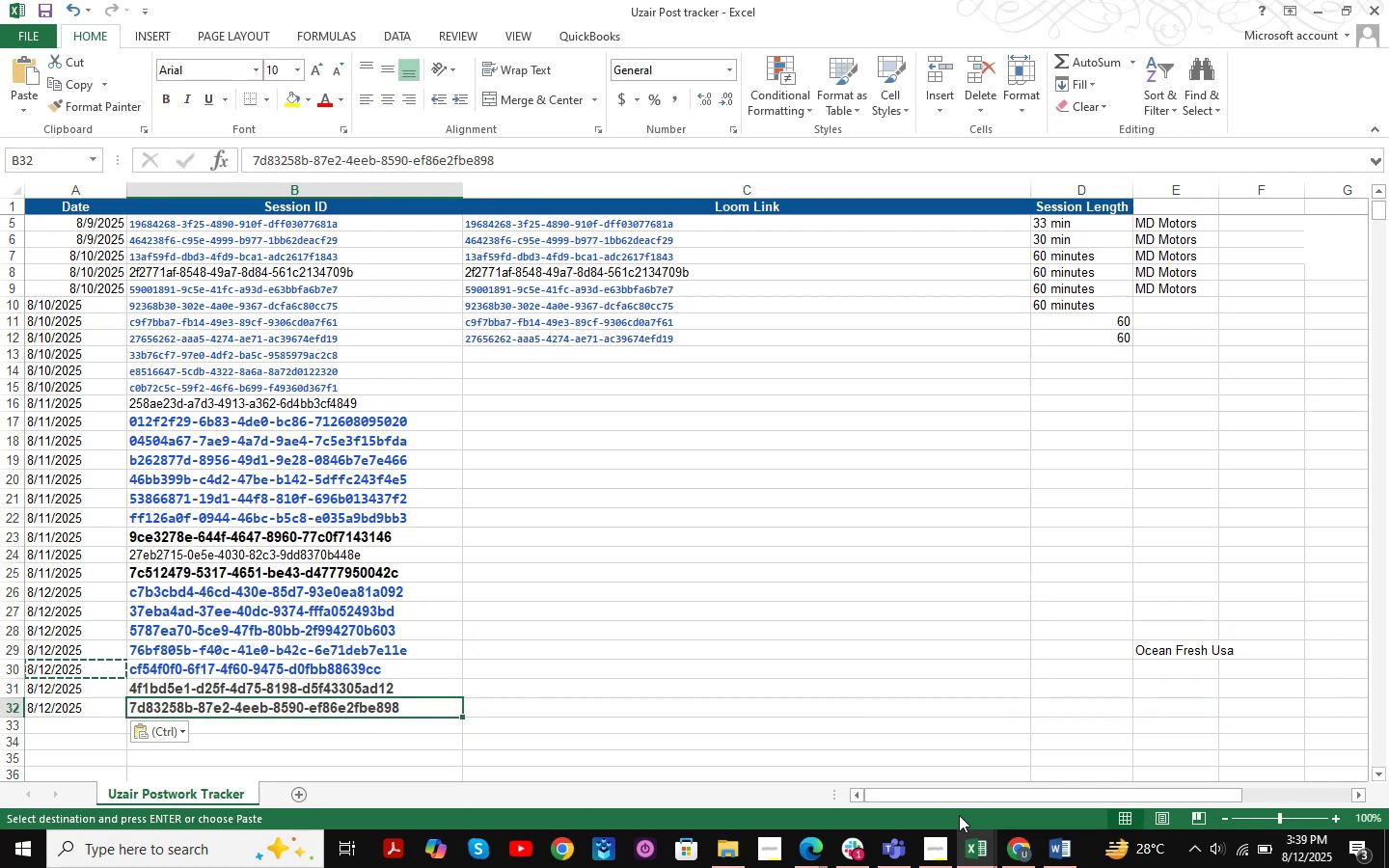 
key(ArrowRight)
 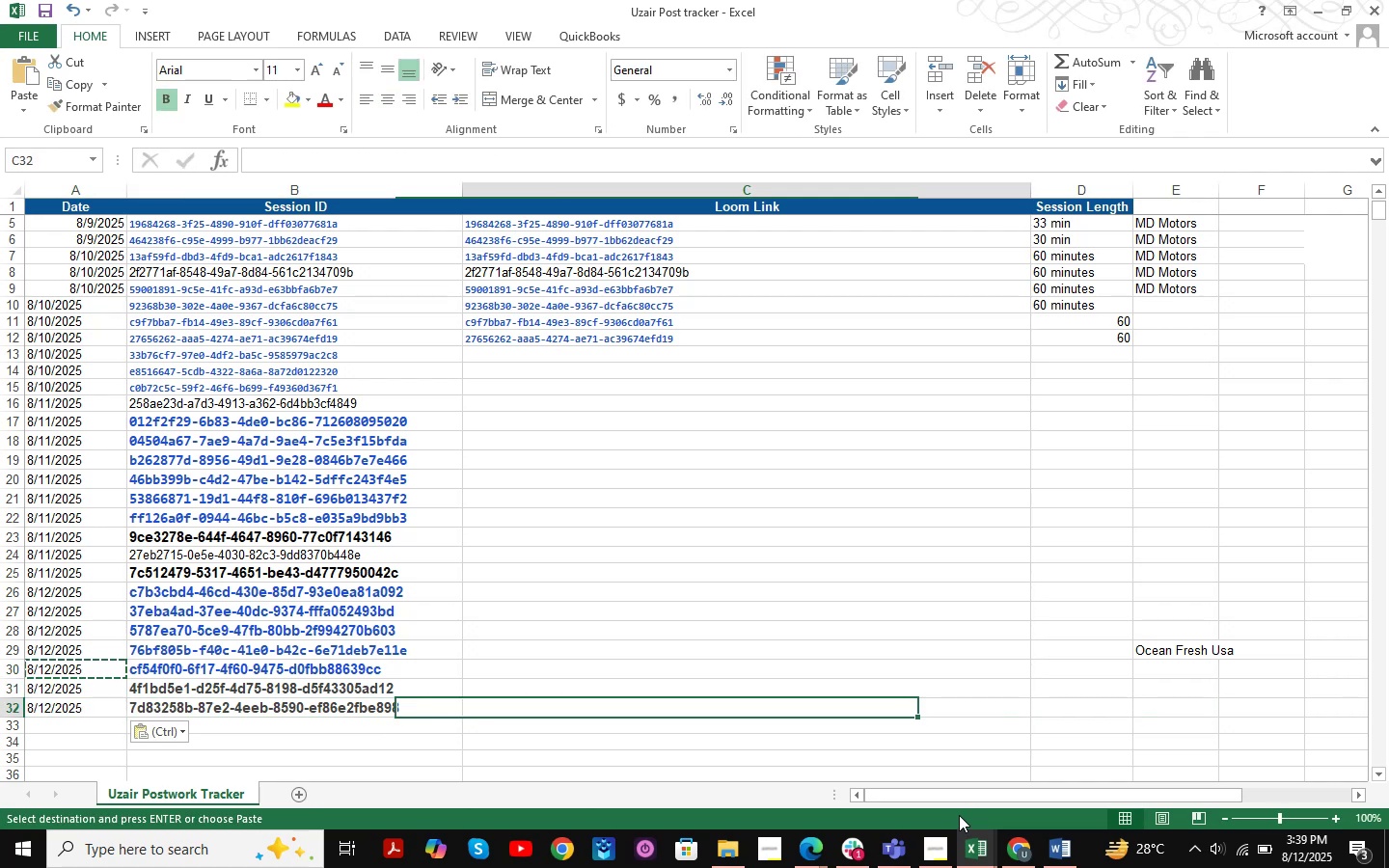 
key(ArrowRight)
 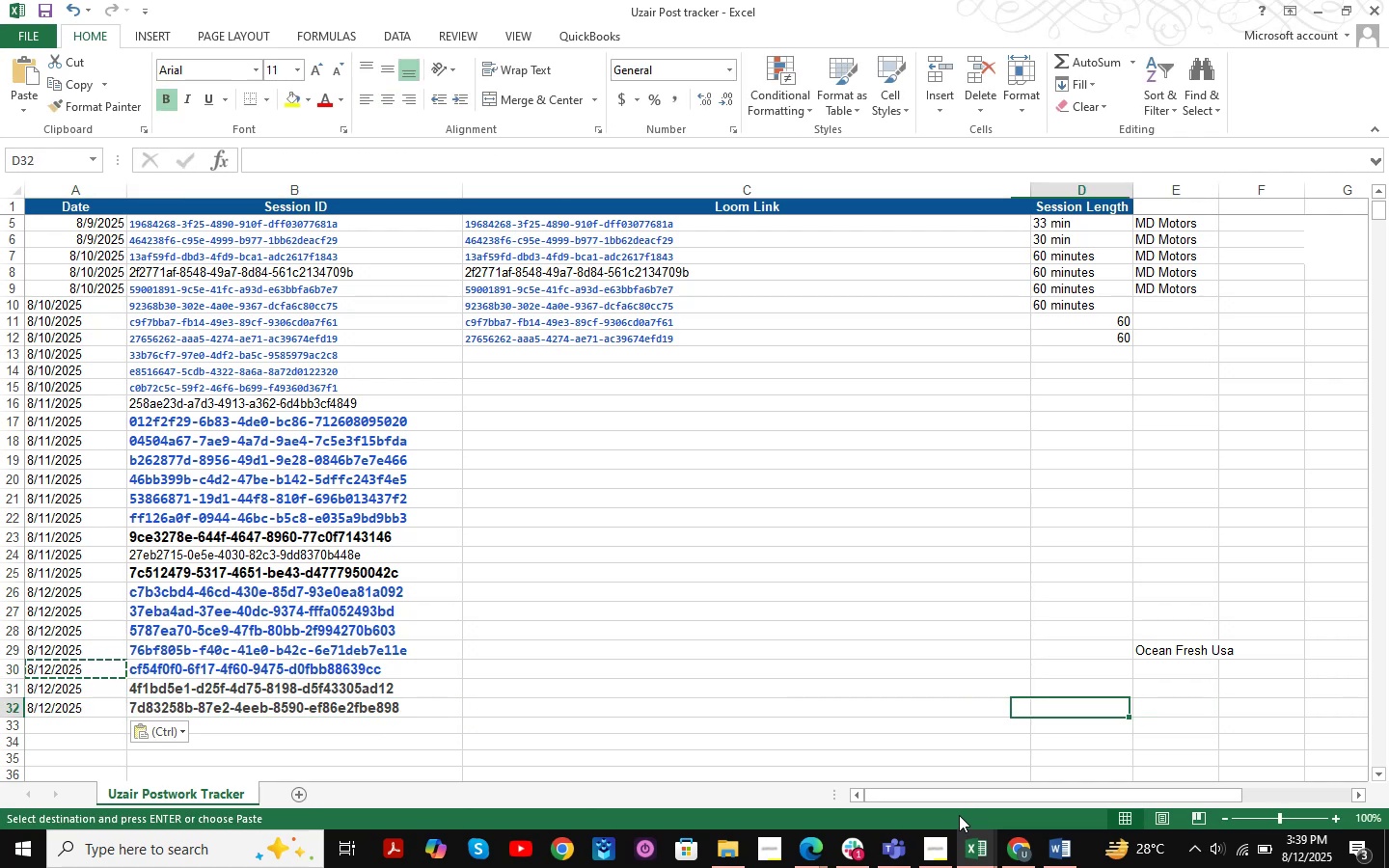 
key(ArrowUp)
 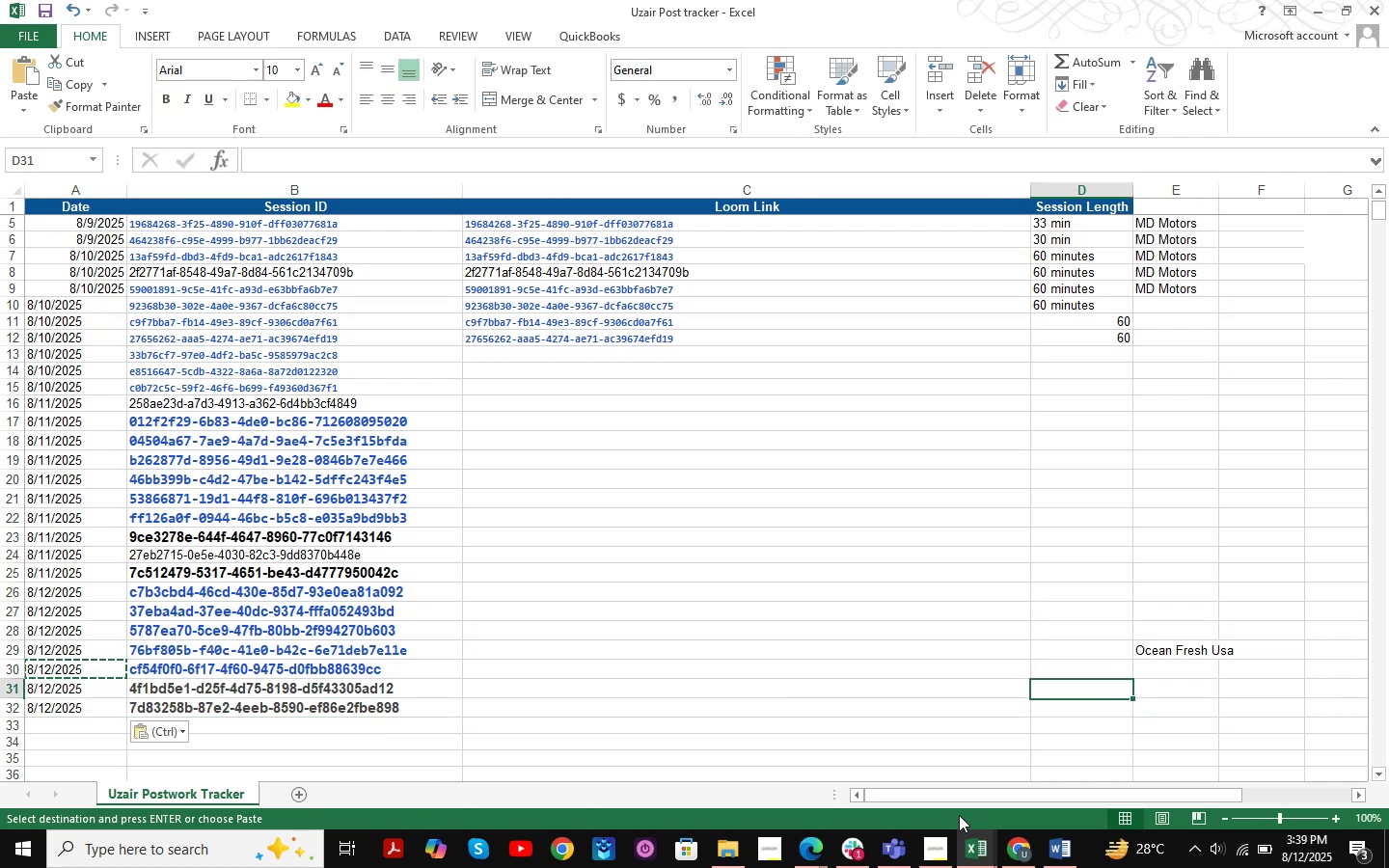 
key(ArrowRight)
 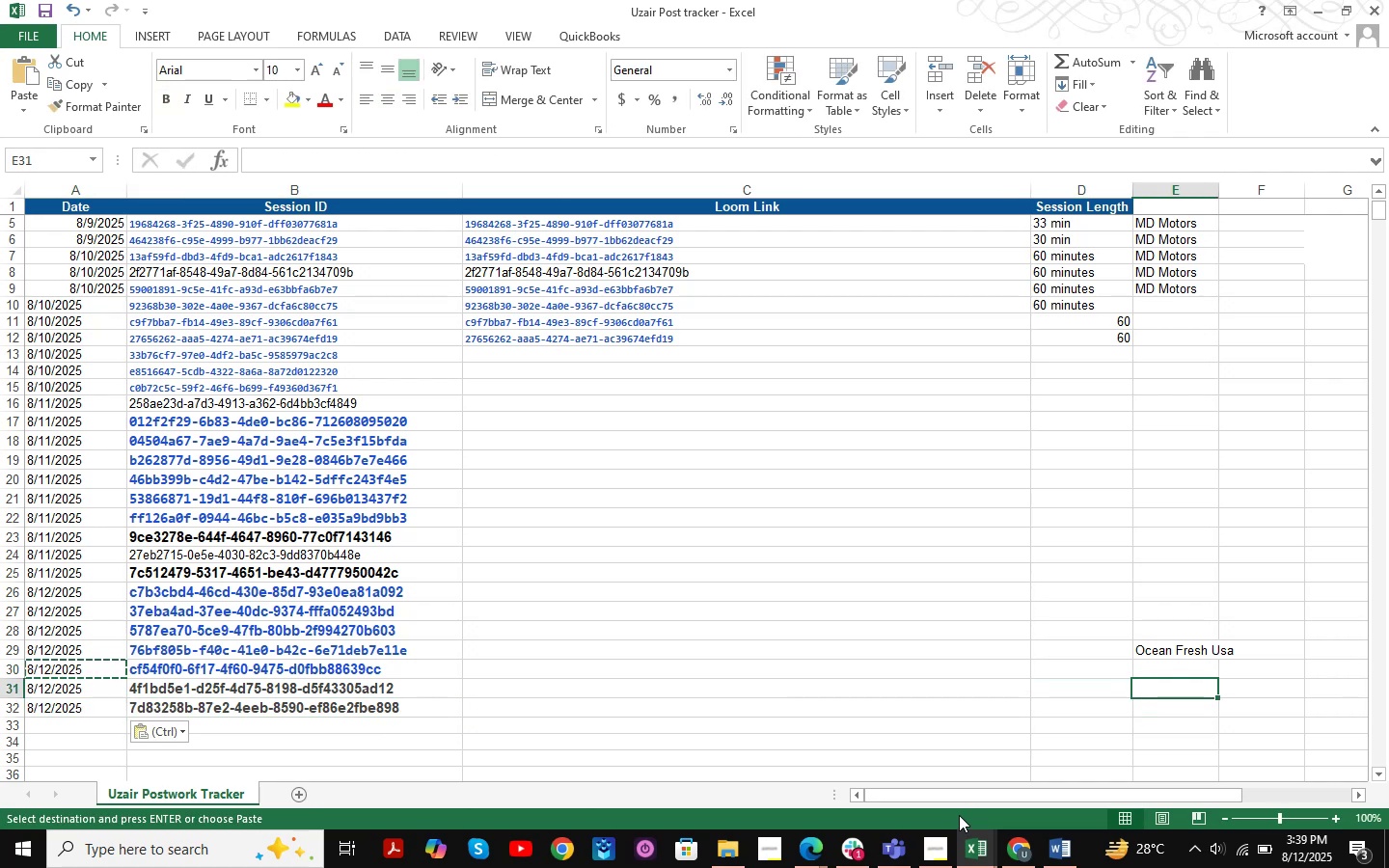 
key(ArrowUp)
 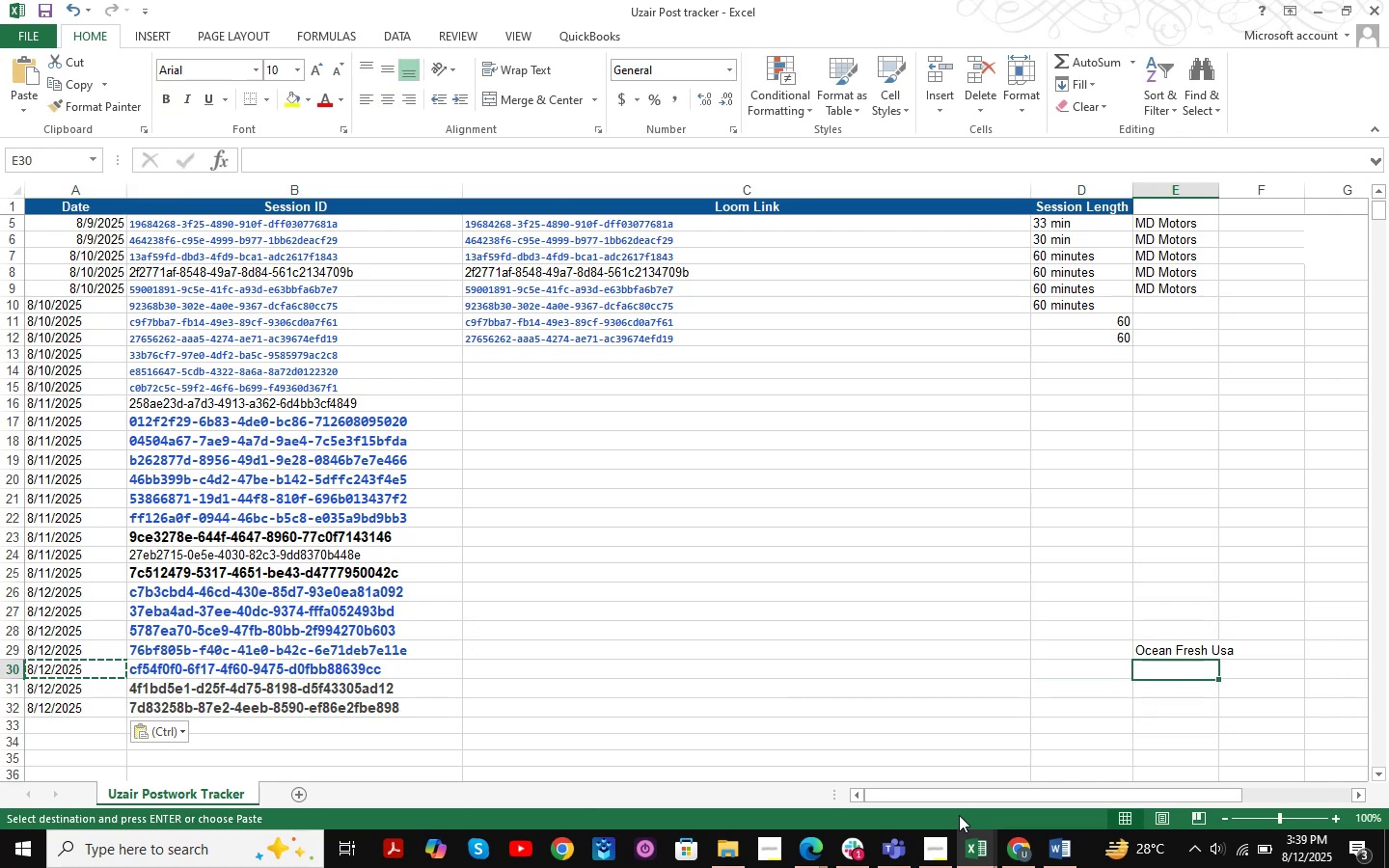 
key(ArrowUp)
 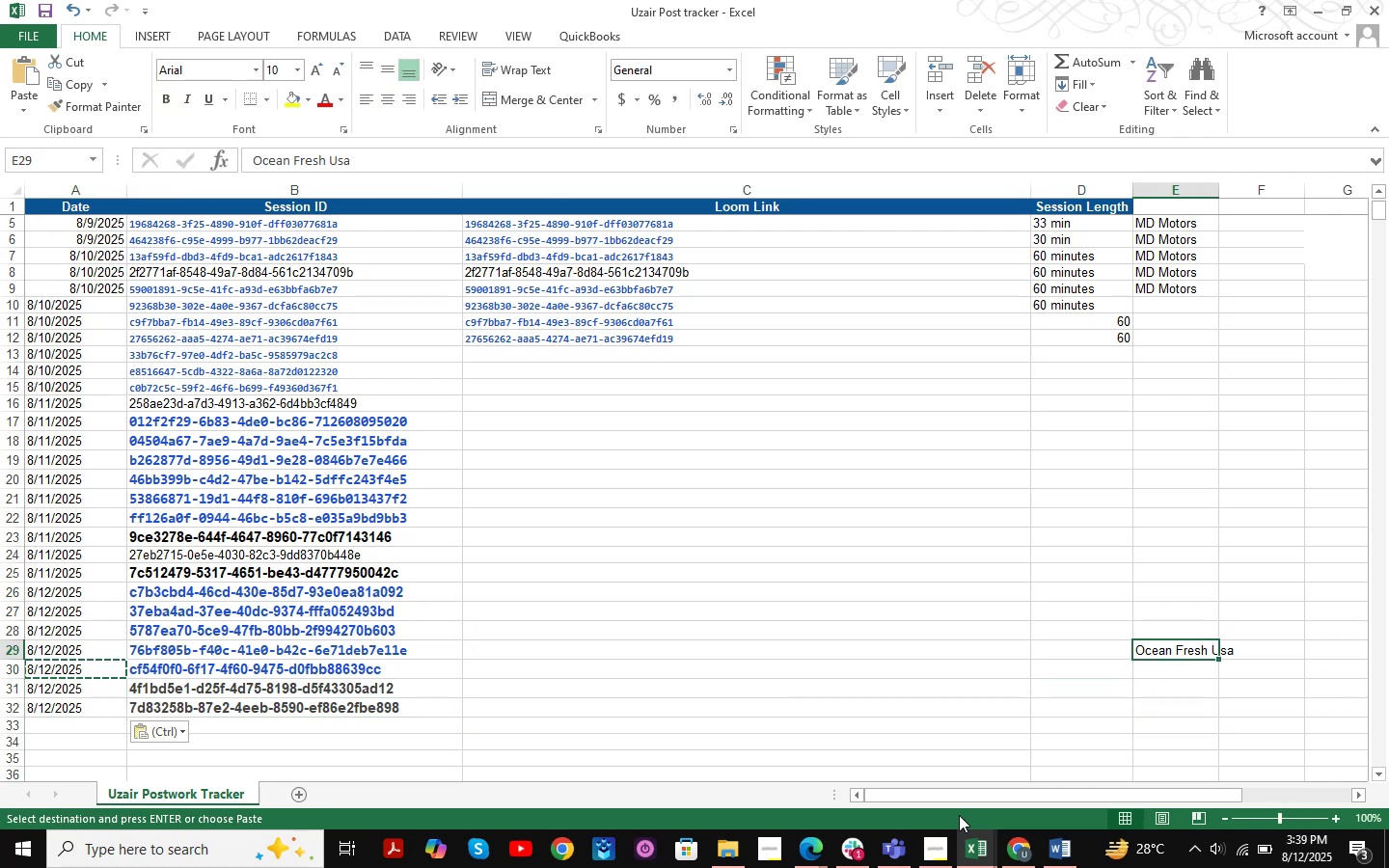 
key(ArrowLeft)
 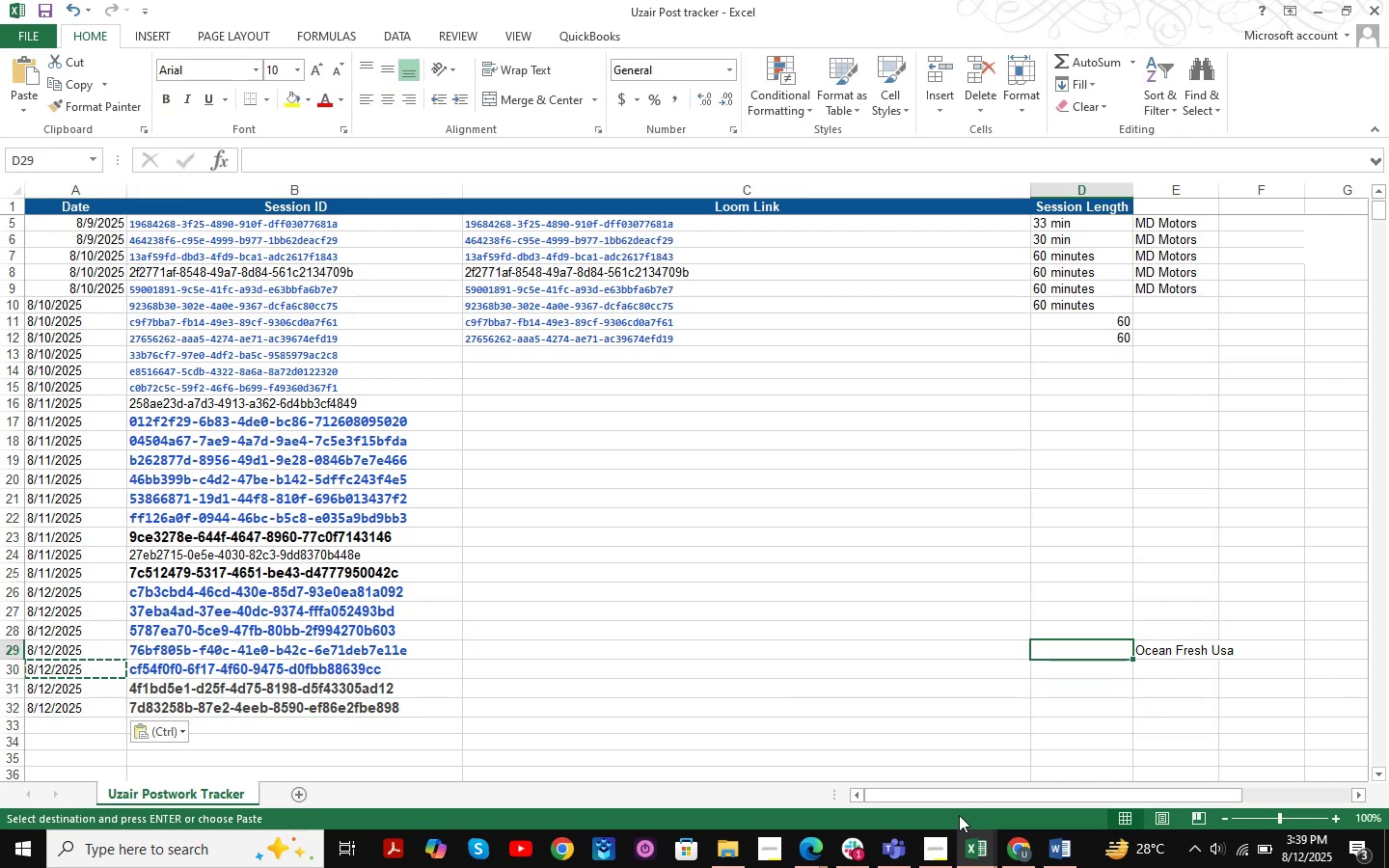 
key(ArrowLeft)
 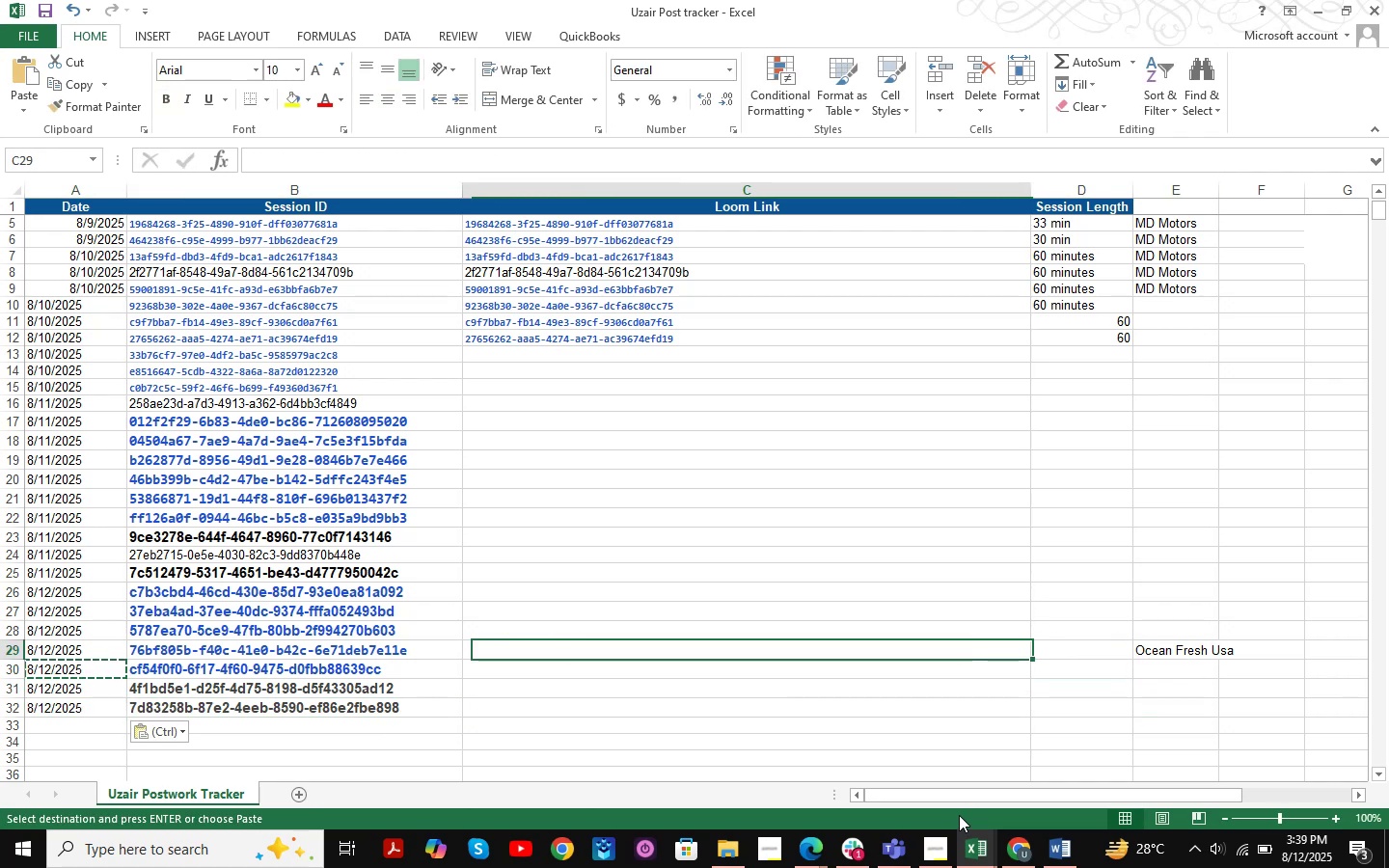 
key(ArrowLeft)
 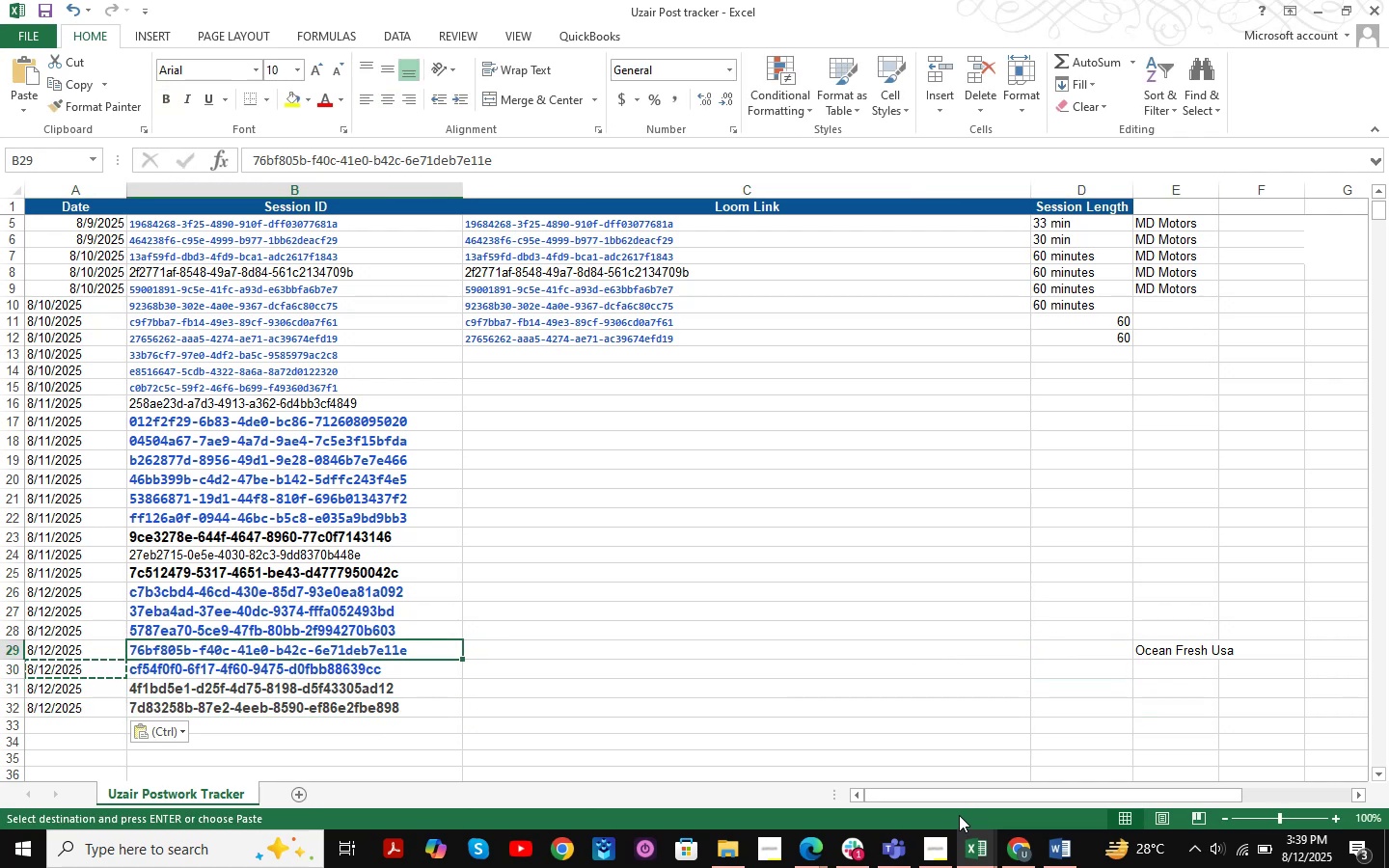 
key(ArrowLeft)
 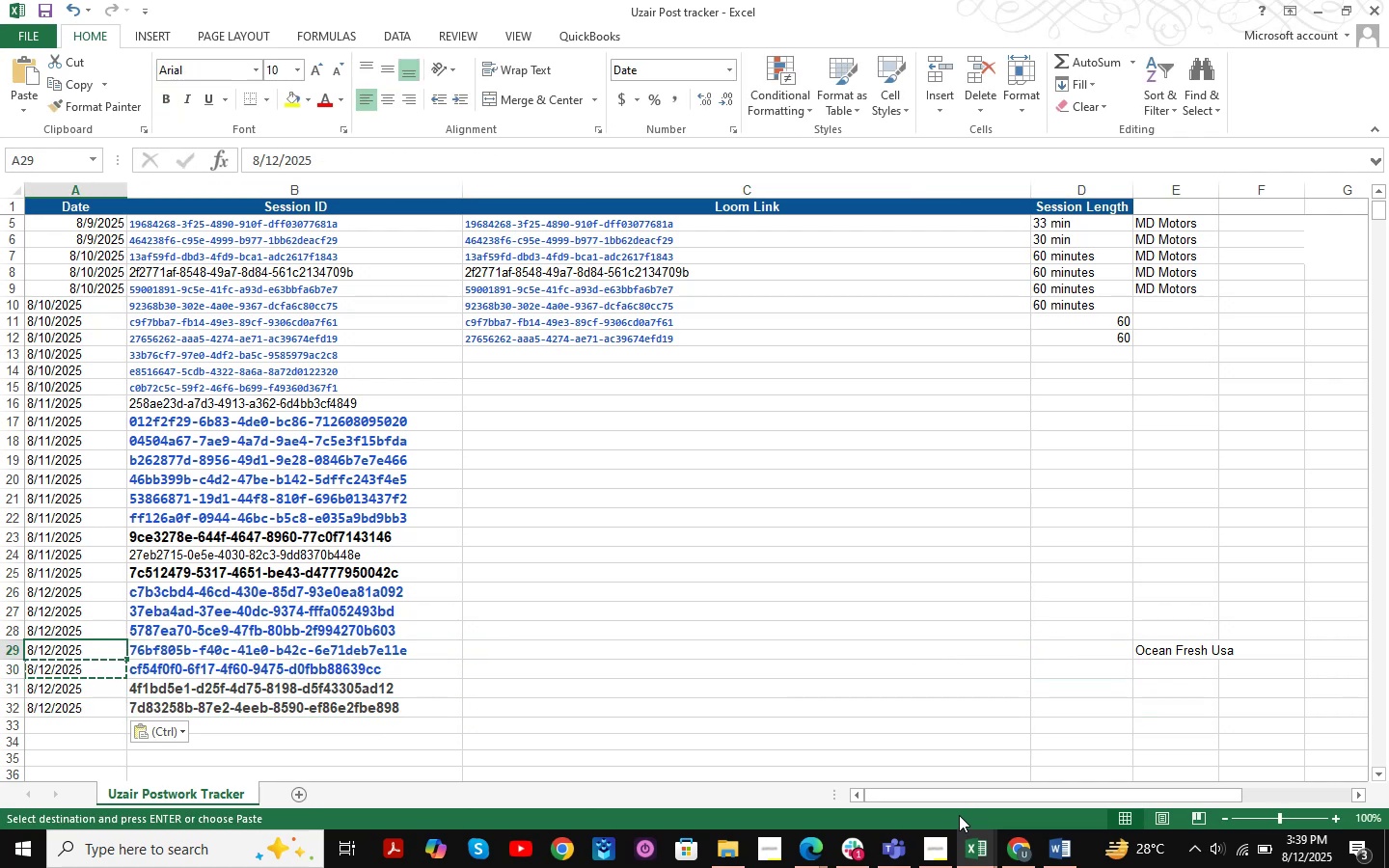 
key(ArrowRight)
 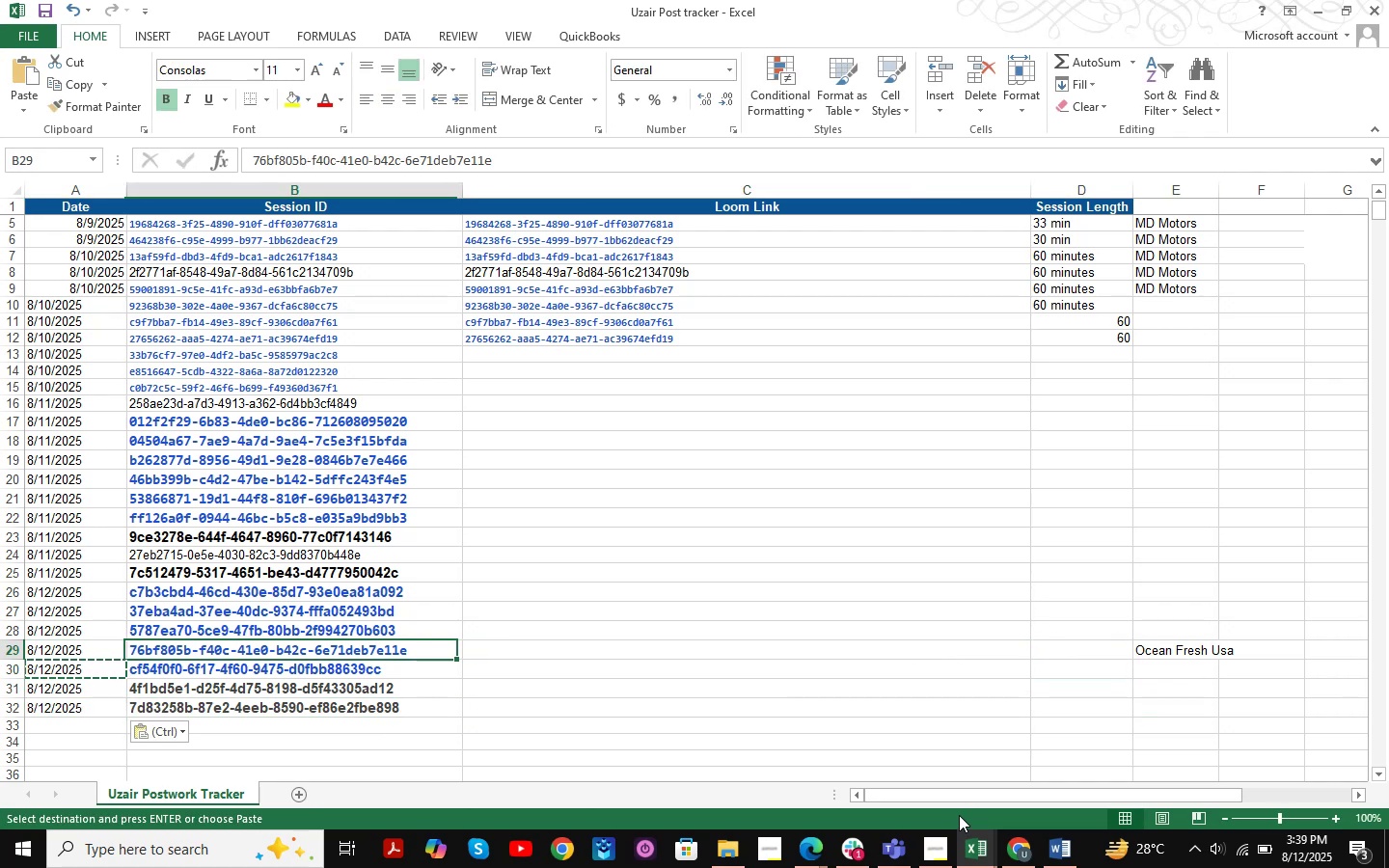 
key(ArrowRight)
 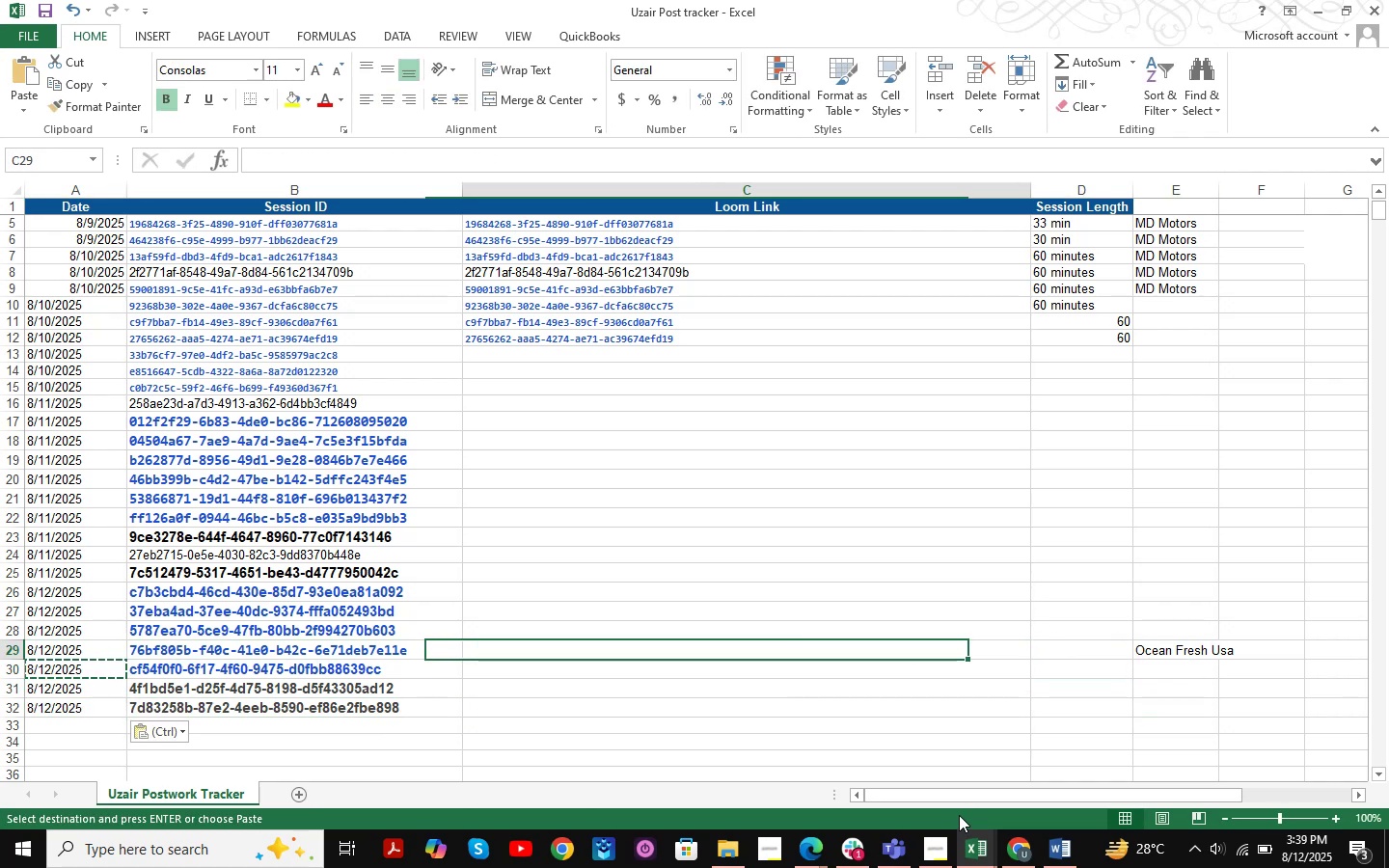 
key(ArrowRight)
 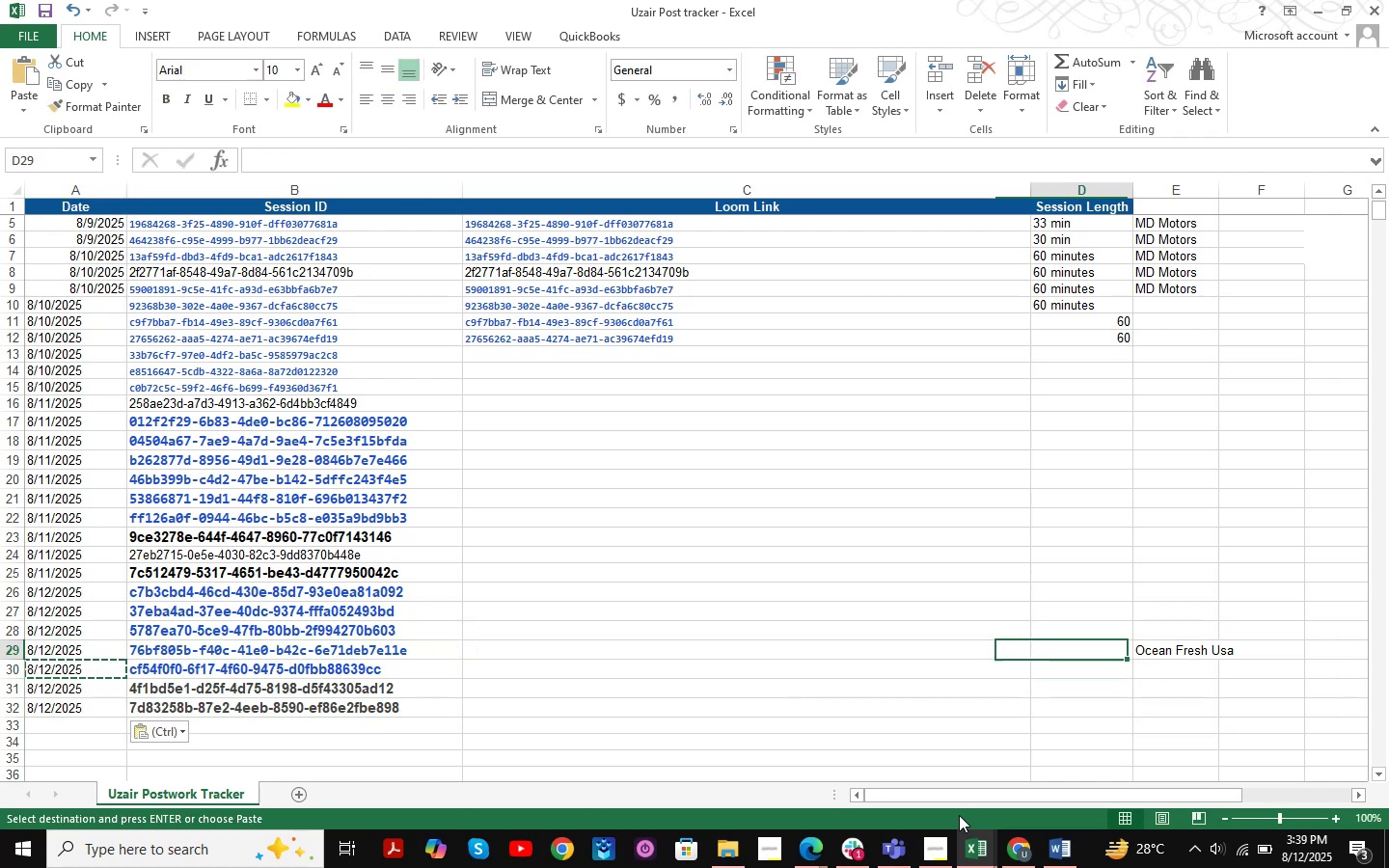 
key(ArrowRight)
 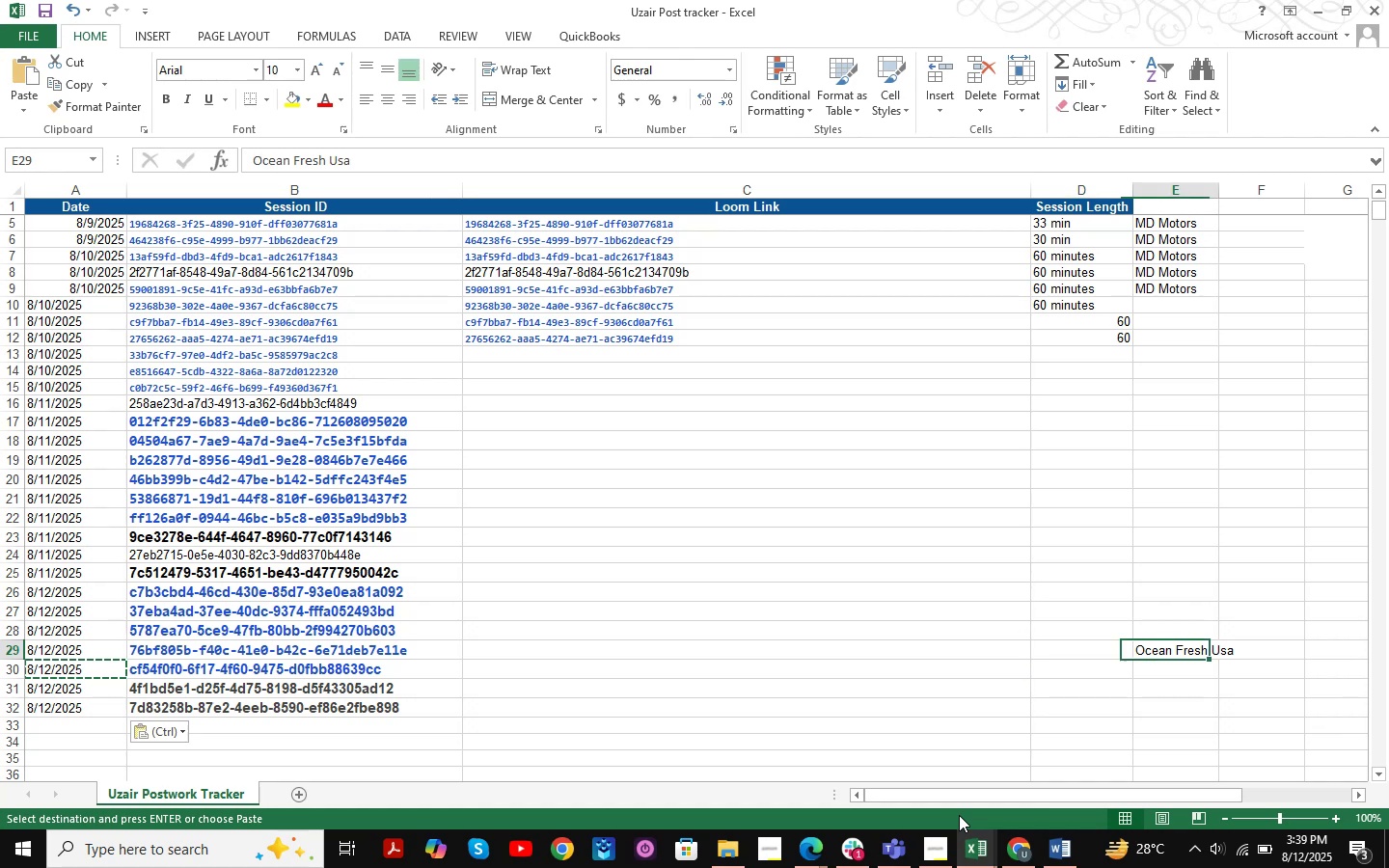 
key(ArrowRight)
 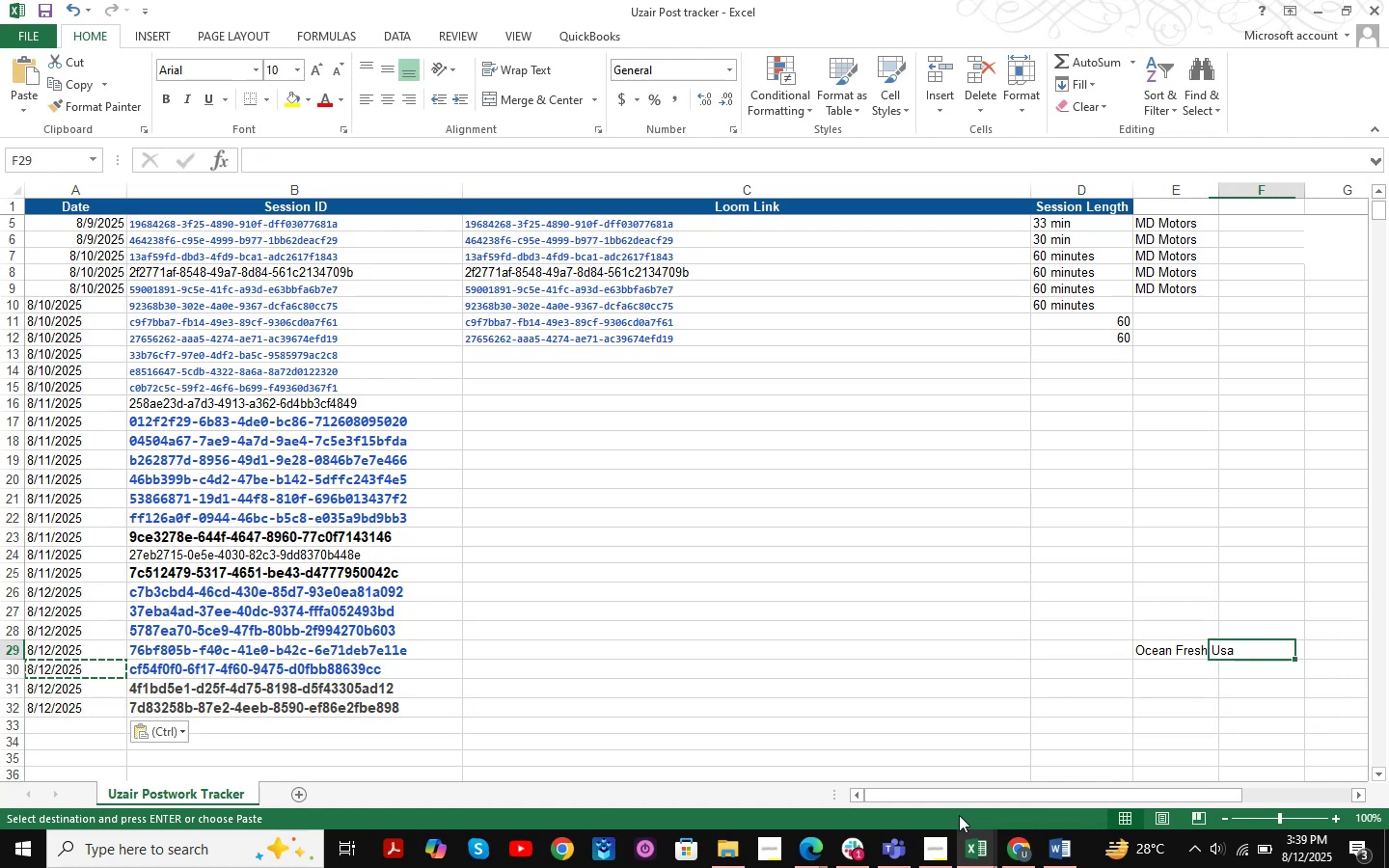 
key(ArrowRight)
 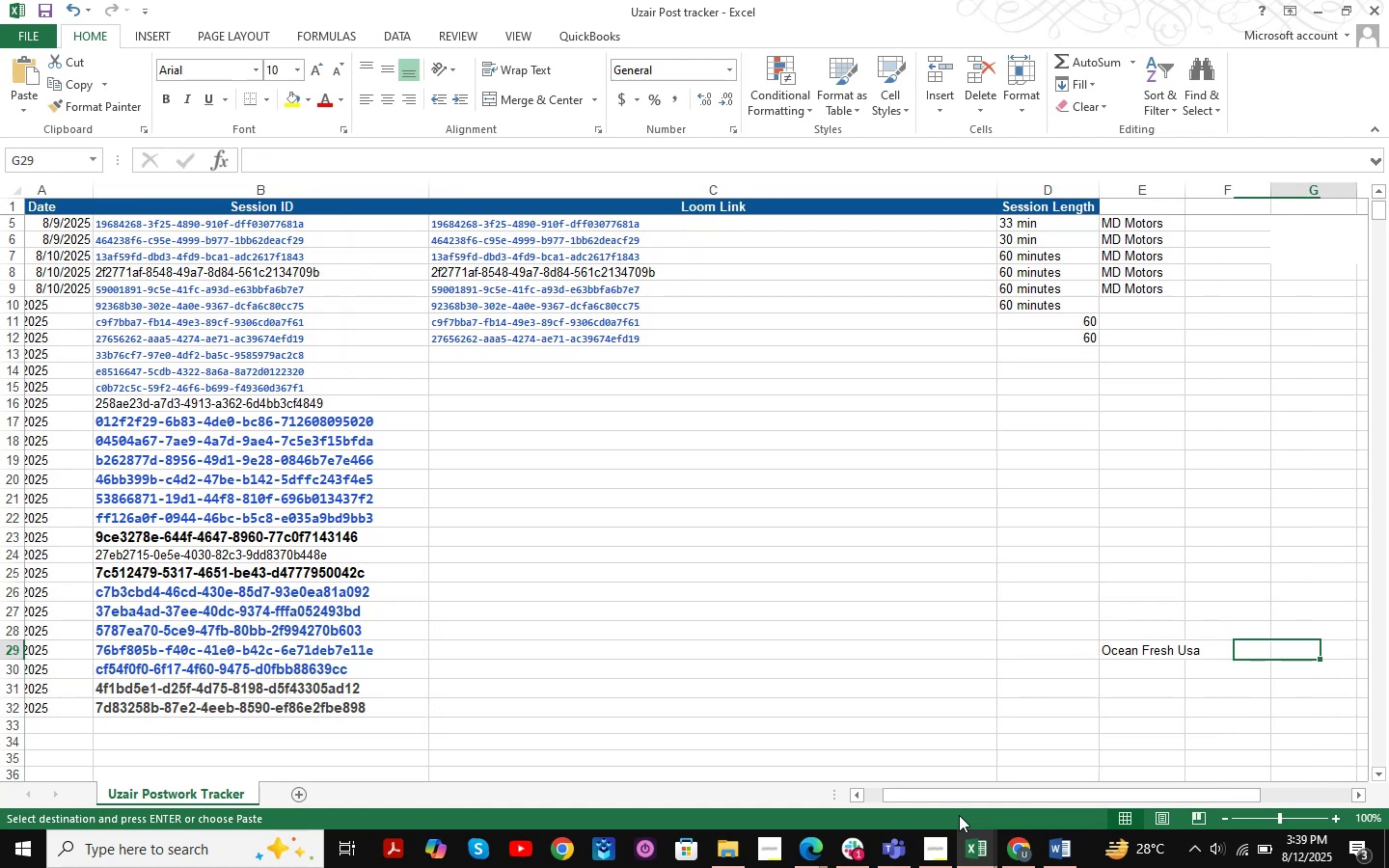 
key(ArrowUp)
 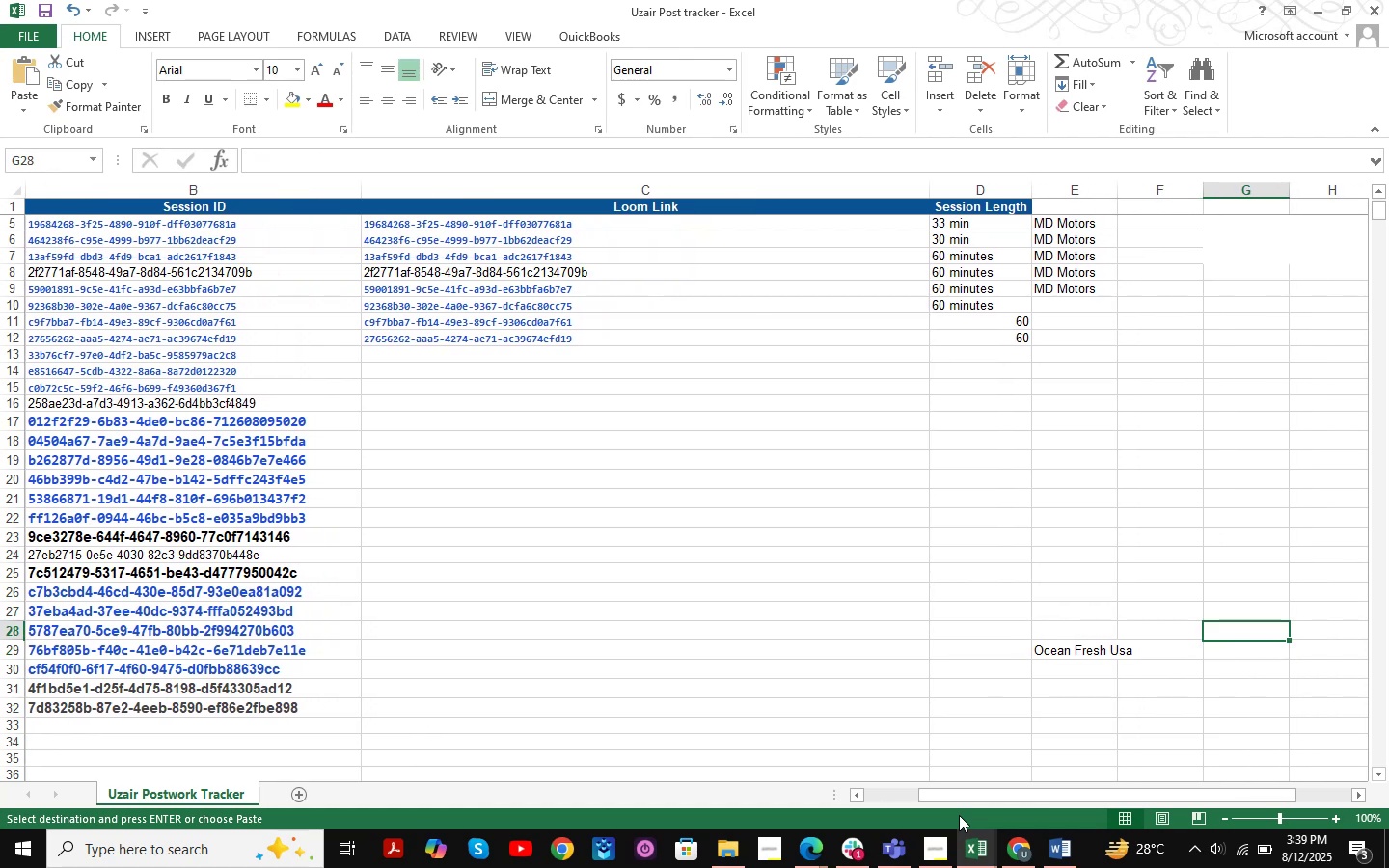 
key(ArrowUp)
 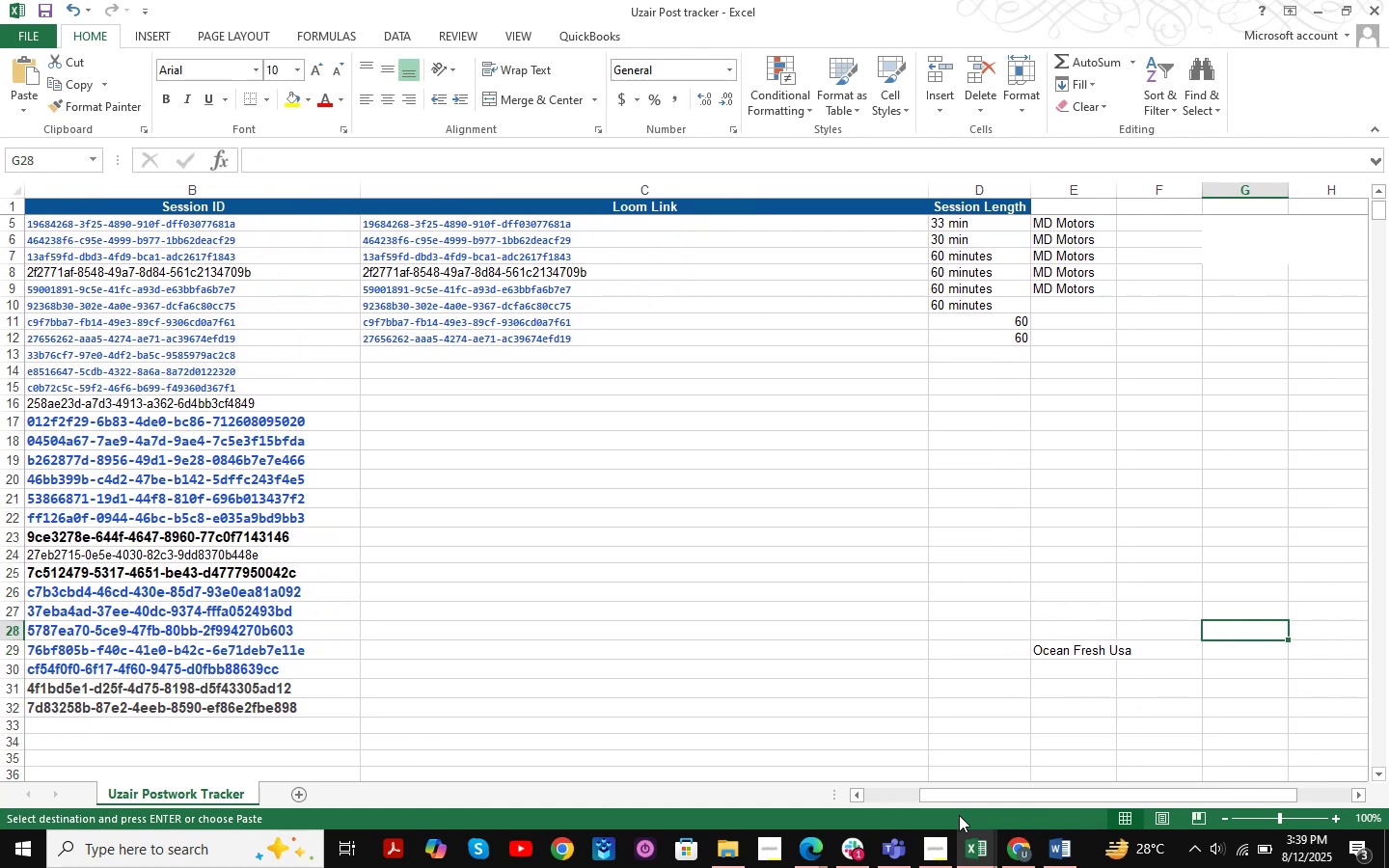 
key(ArrowLeft)
 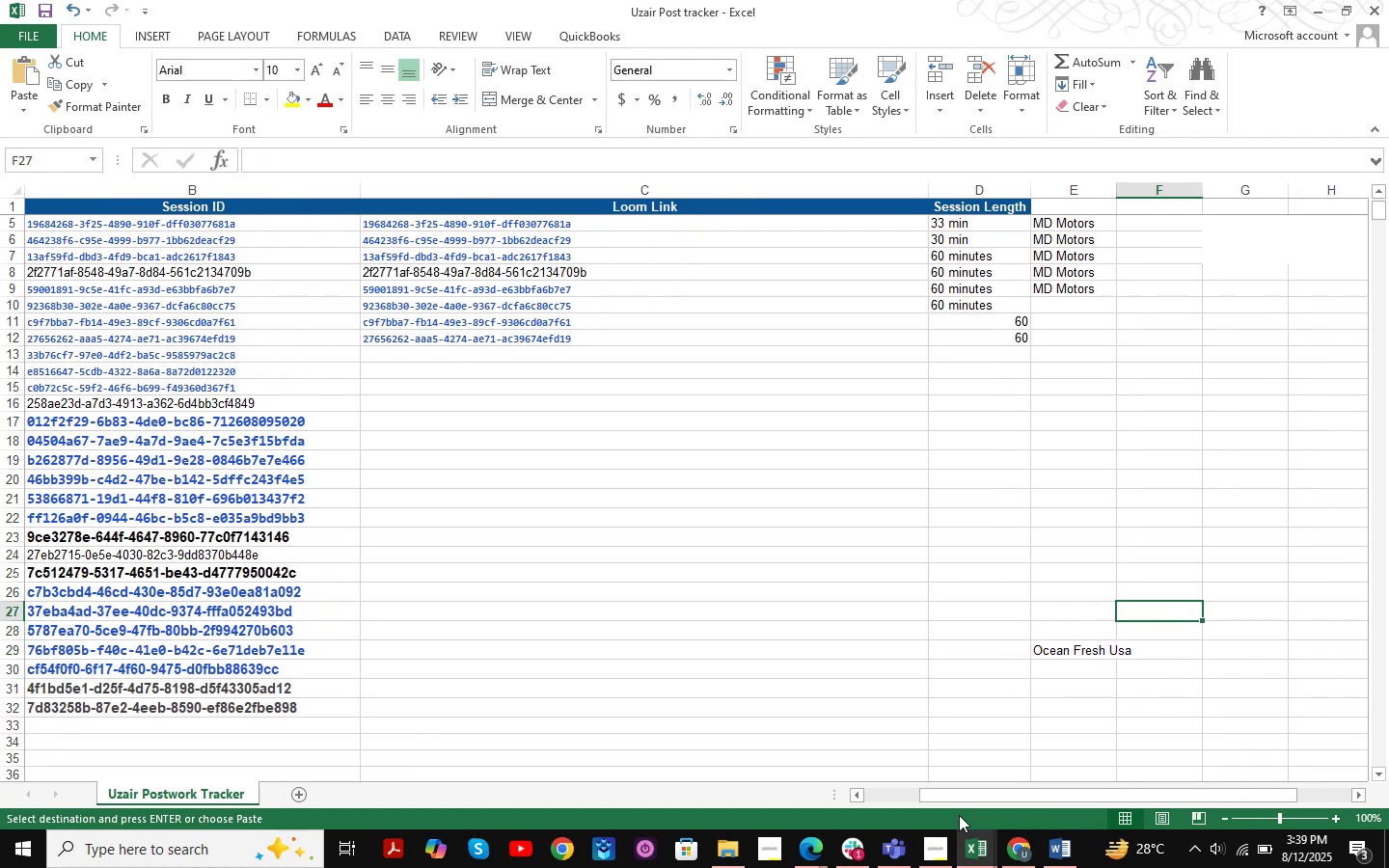 
key(ArrowLeft)
 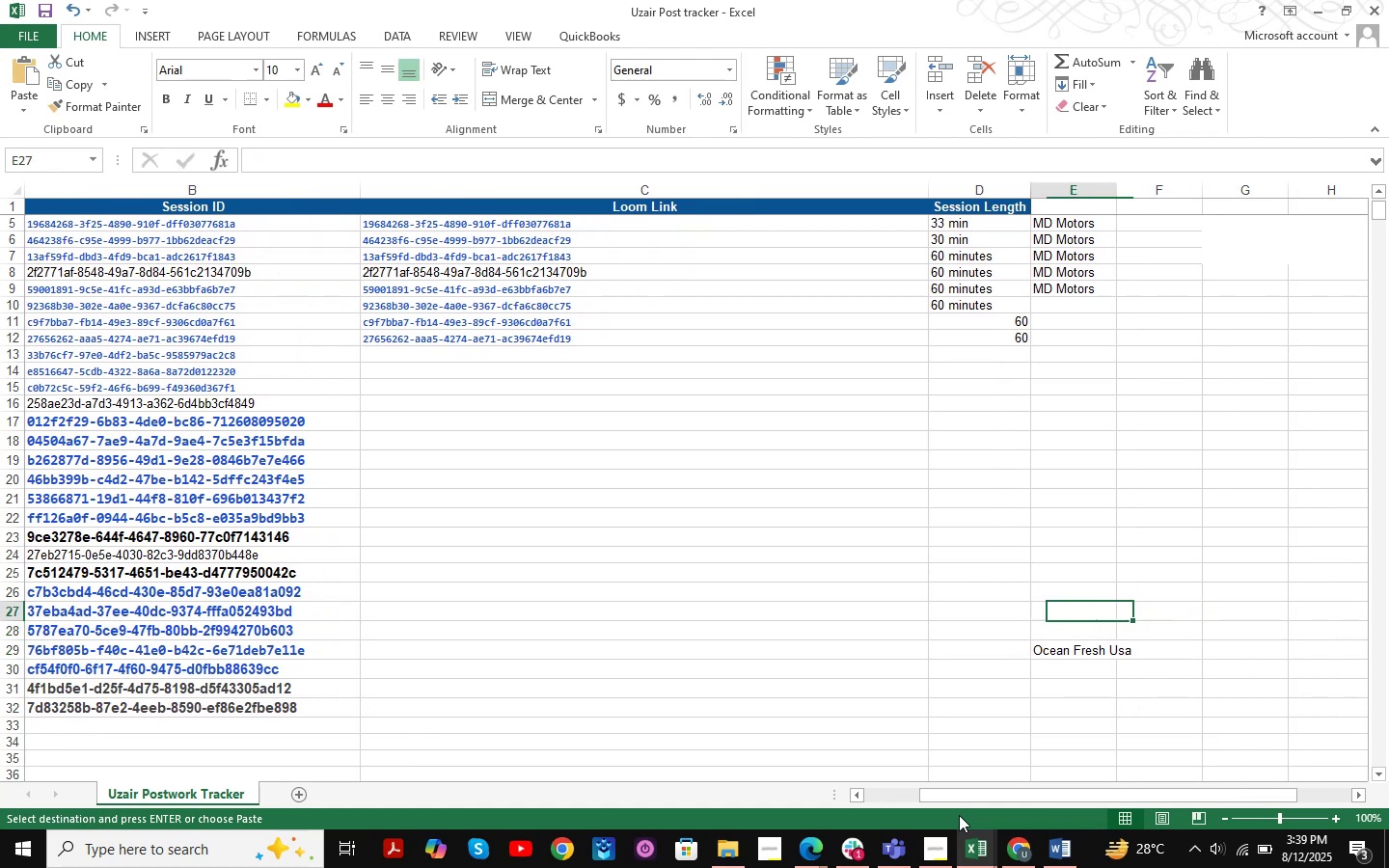 
key(ArrowDown)
 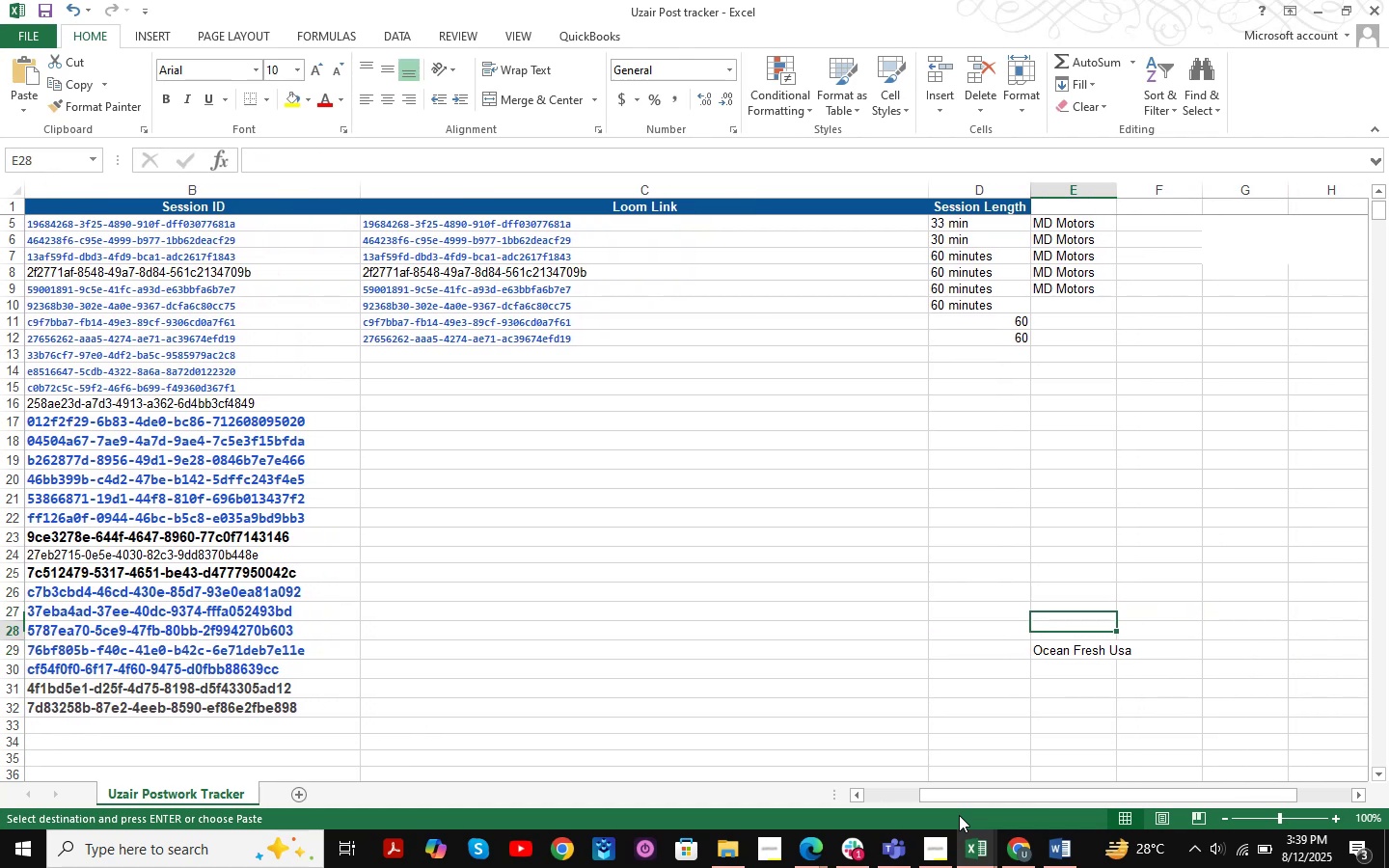 
key(ArrowLeft)
 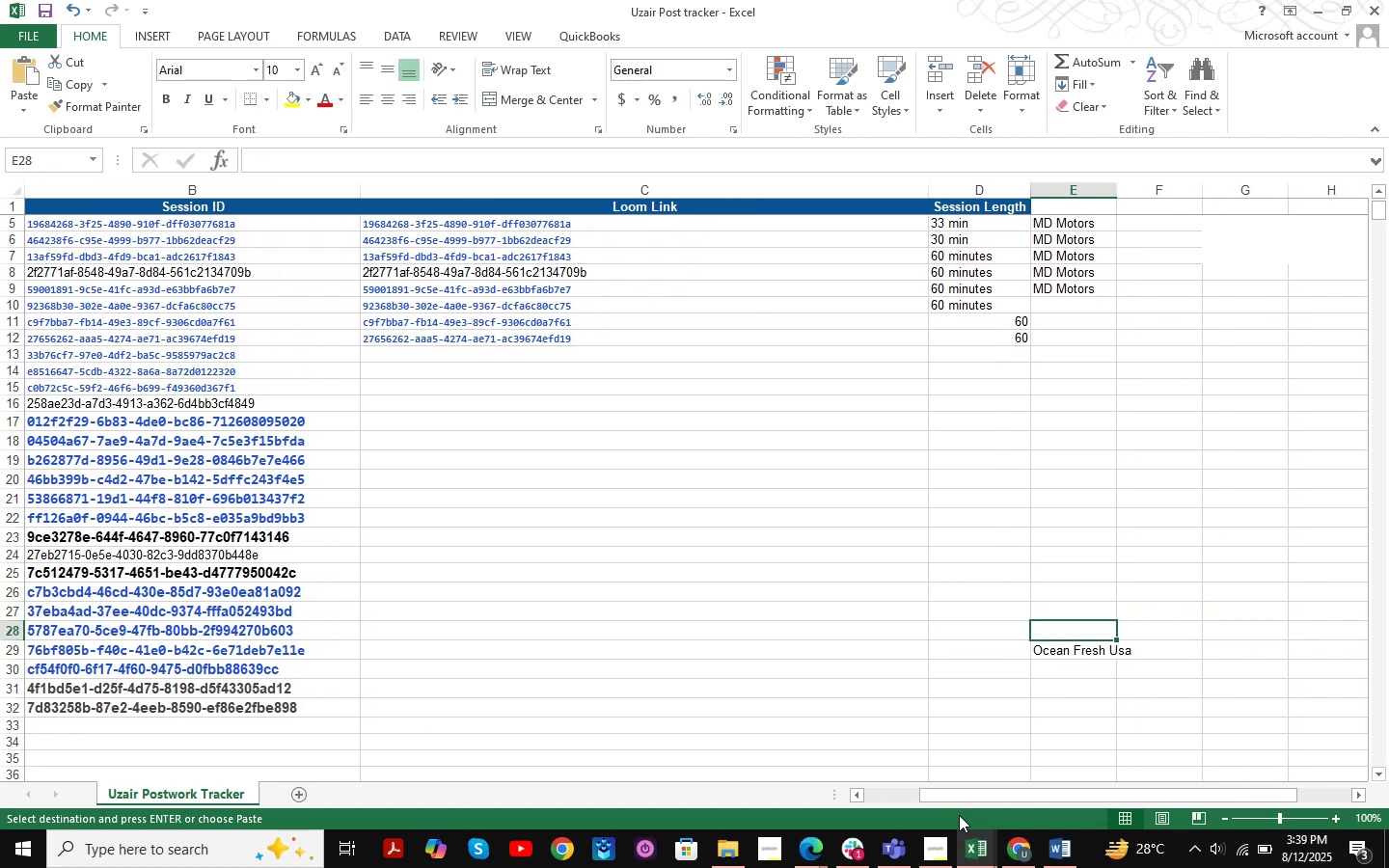 
key(ArrowDown)
 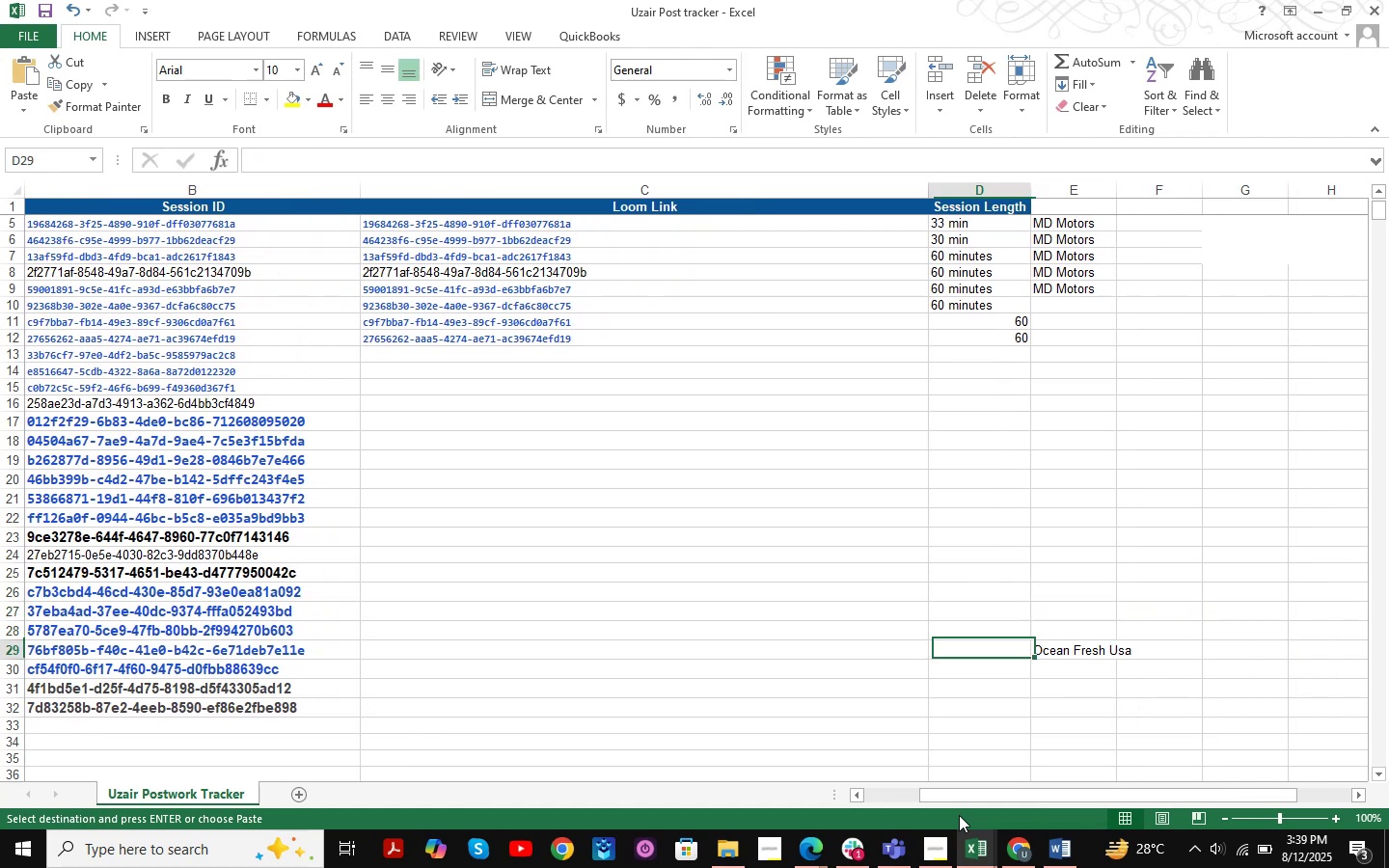 
key(ArrowLeft)
 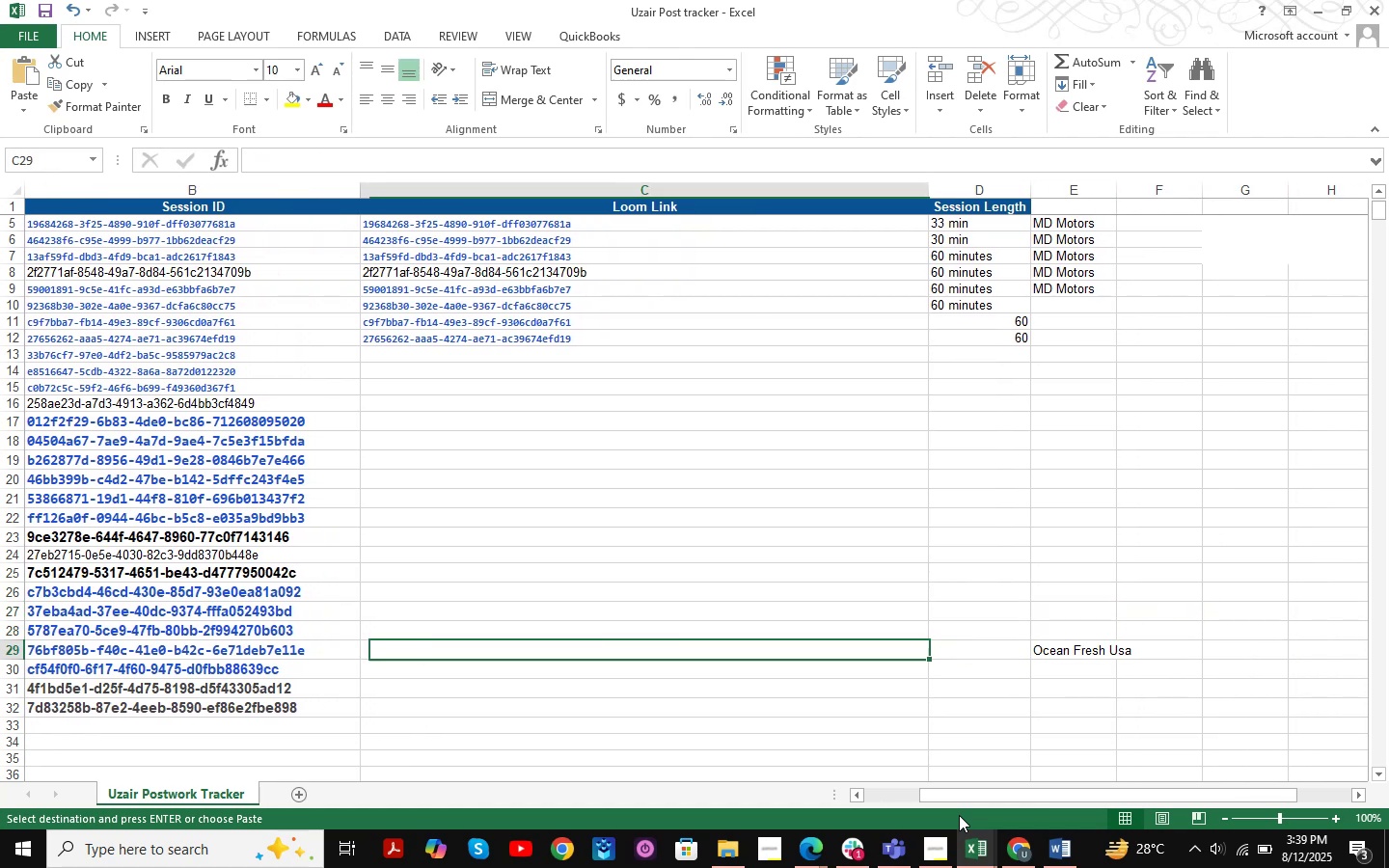 
hold_key(key=ArrowLeft, duration=0.84)
 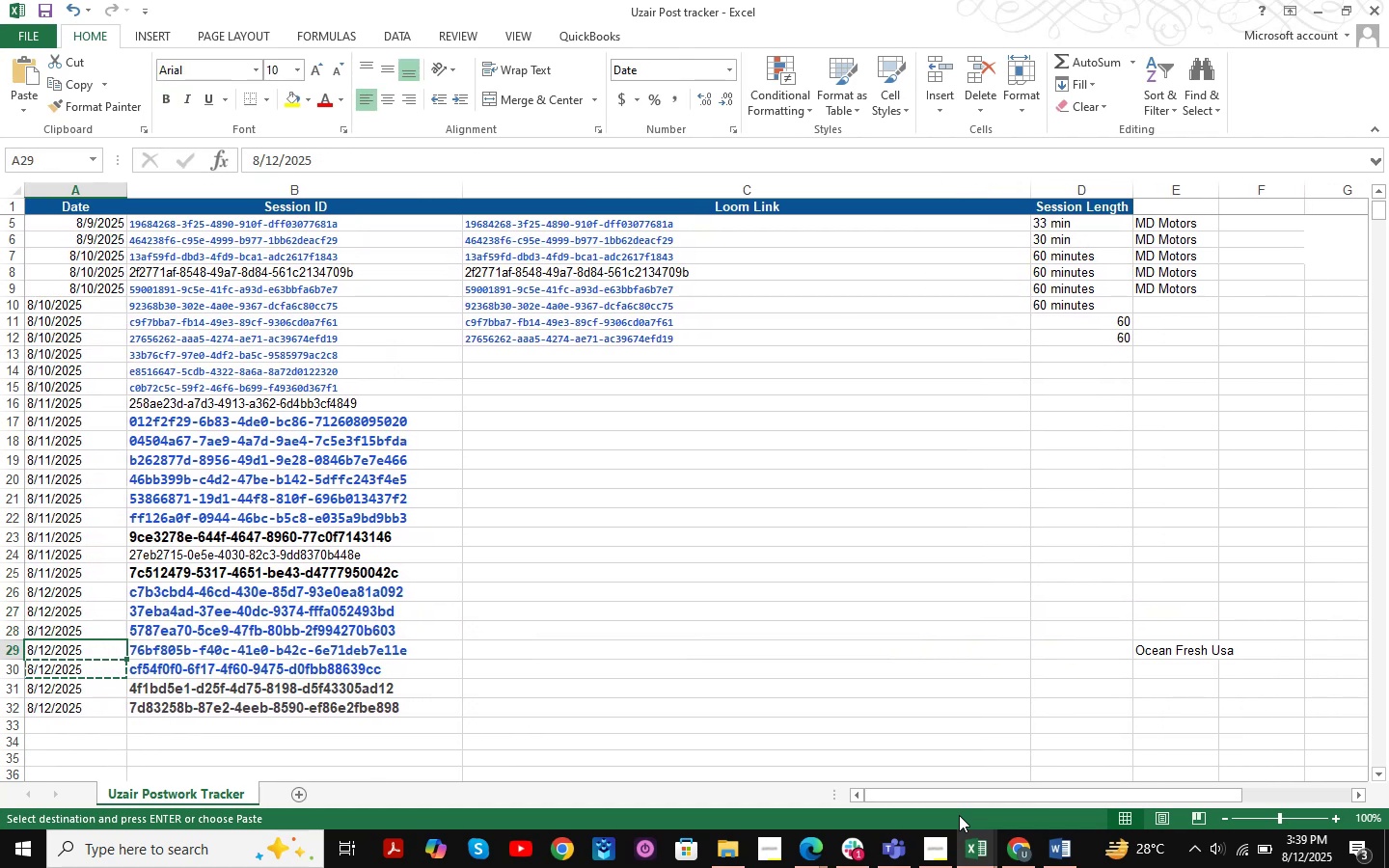 
key(Control+S)
 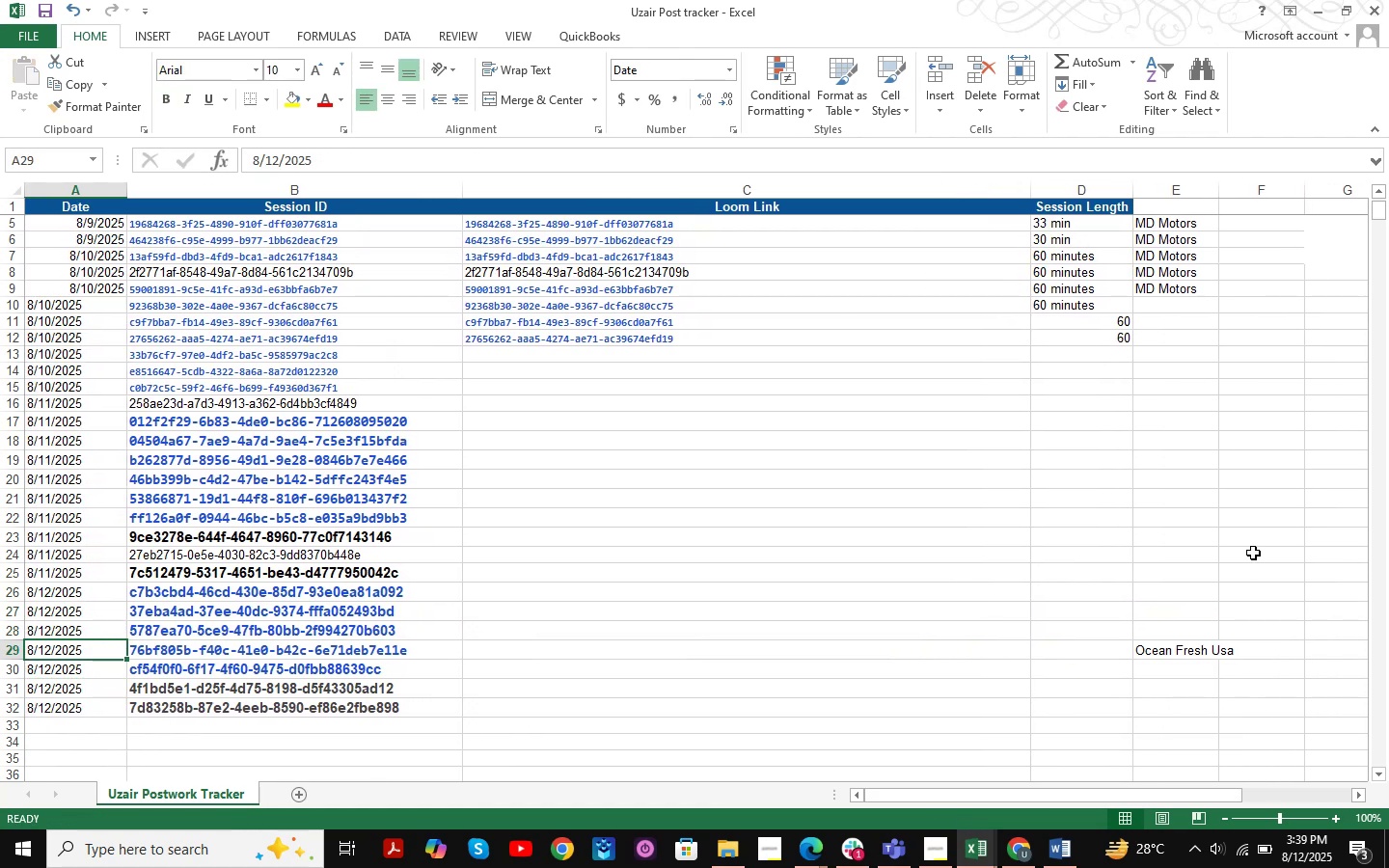 
scroll: coordinate [1156, 479], scroll_direction: up, amount: 6.0
 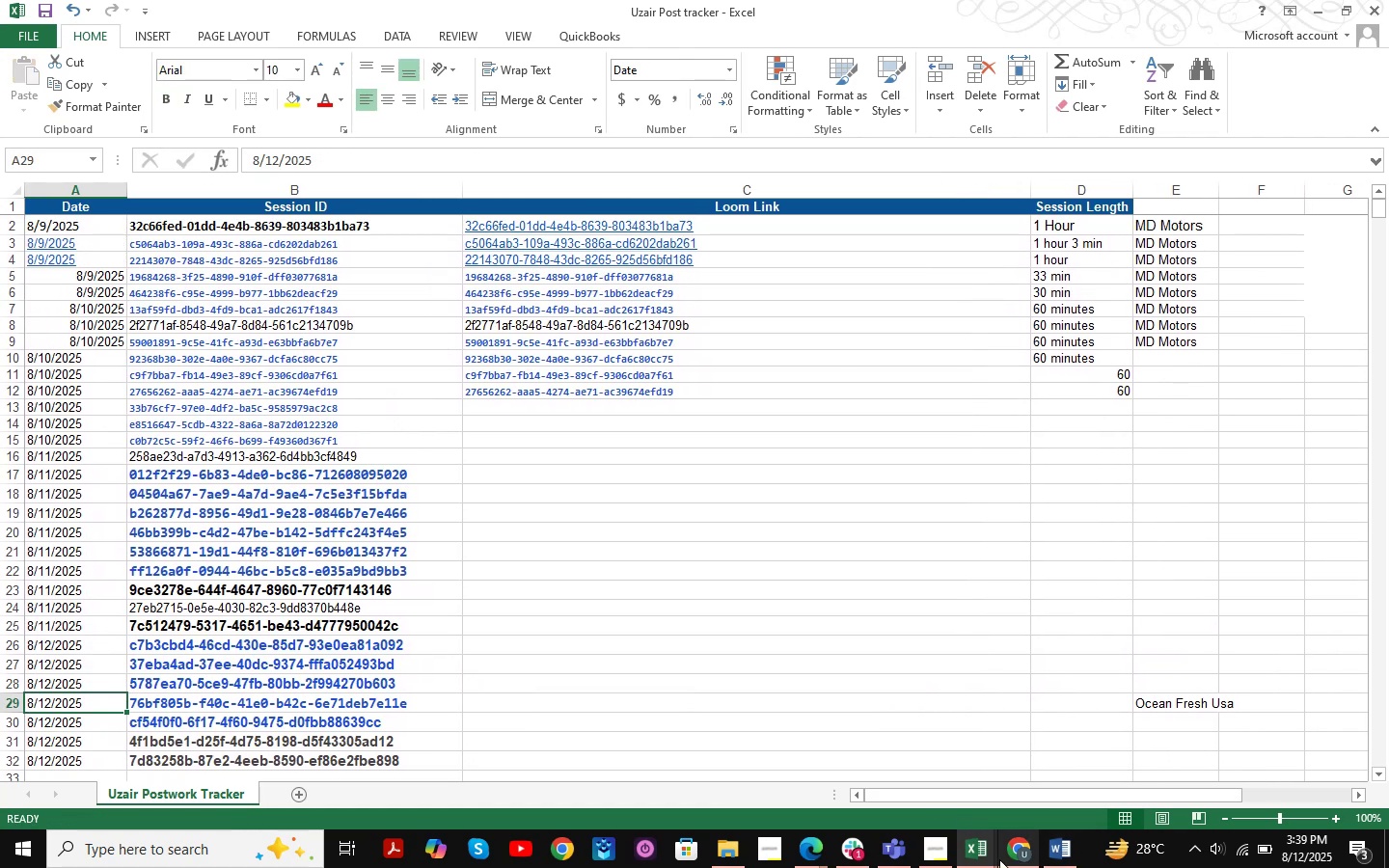 
left_click([972, 851])
 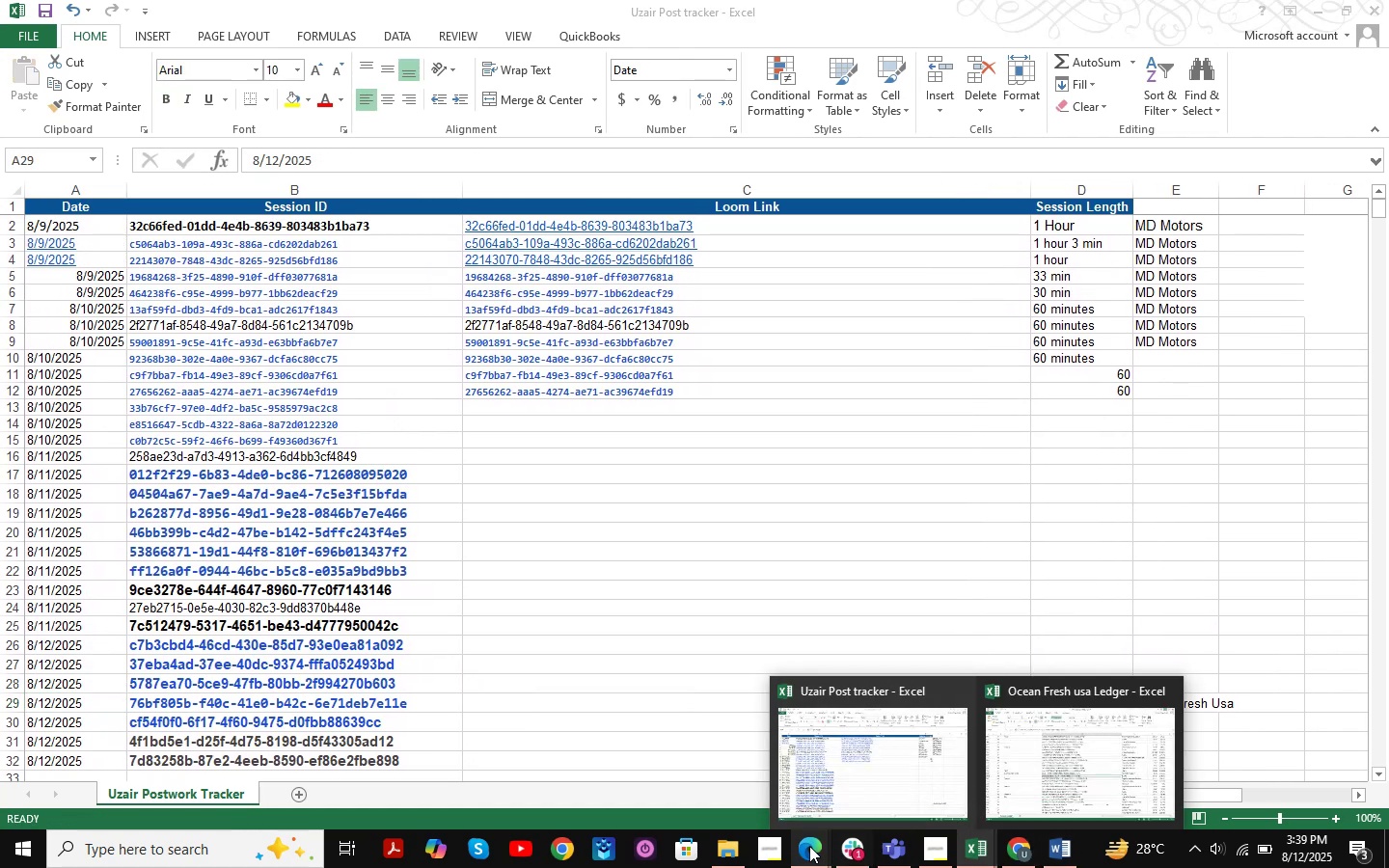 
double_click([769, 780])
 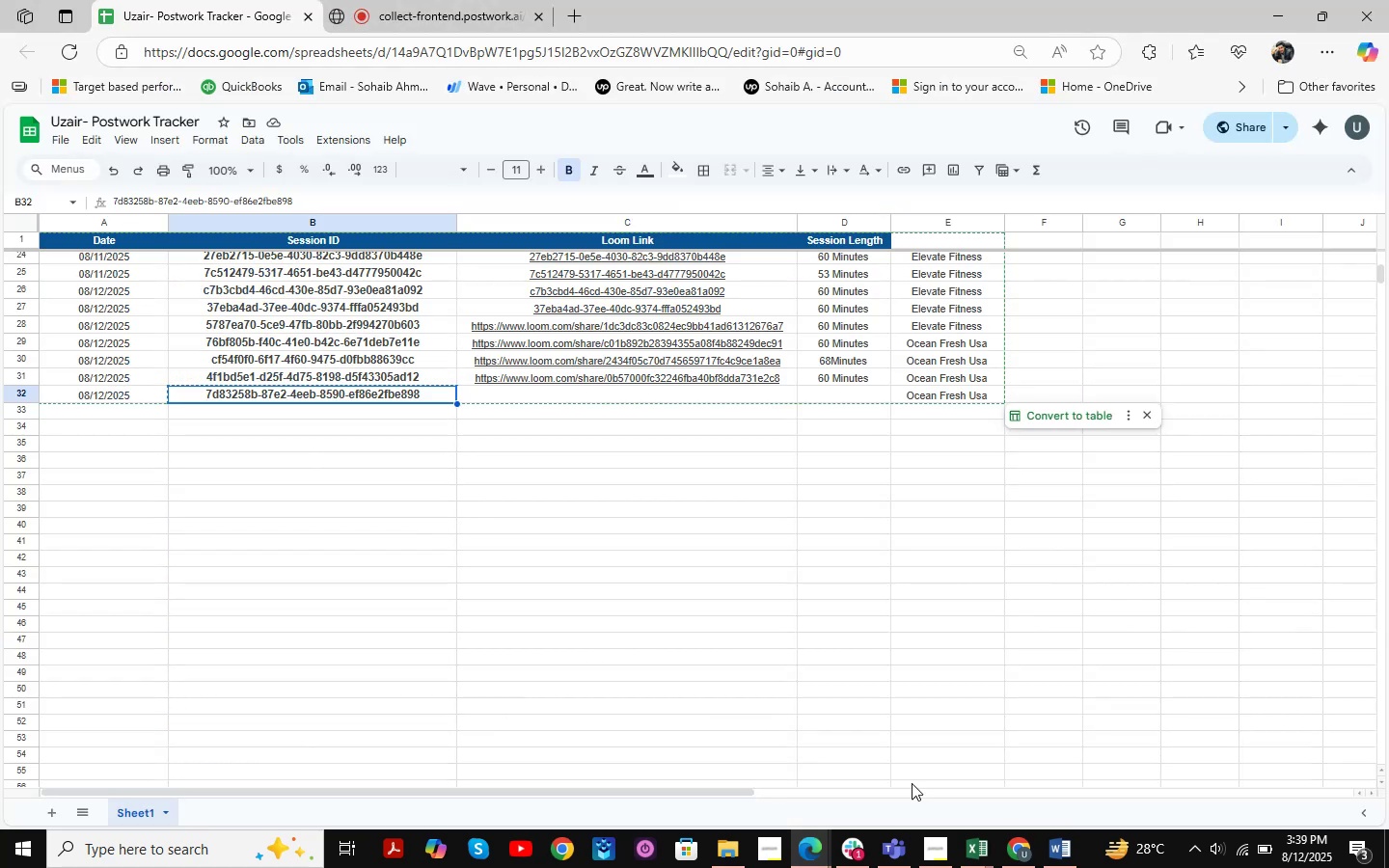 
scroll: coordinate [861, 505], scroll_direction: up, amount: 3.0
 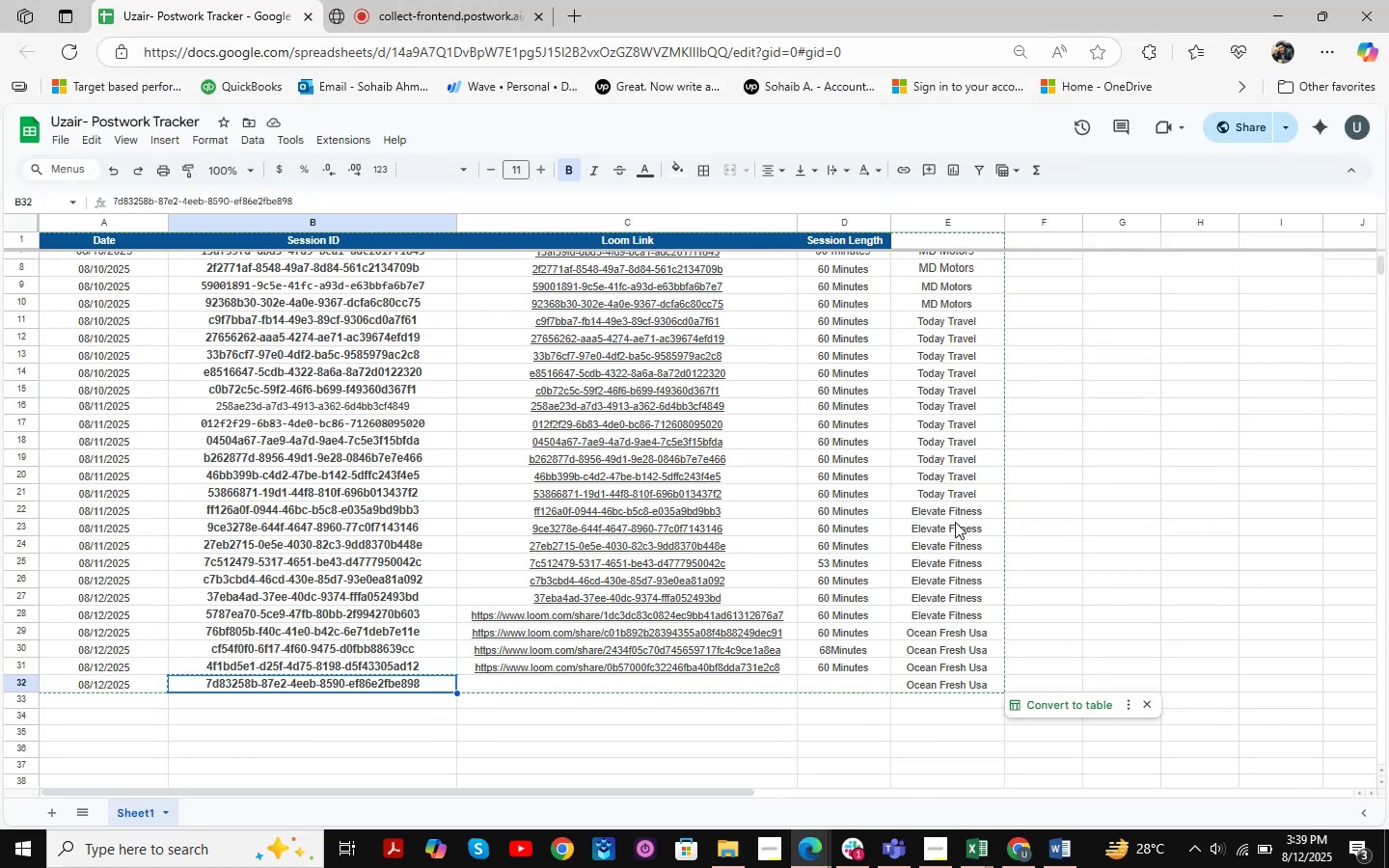 
wait(7.54)
 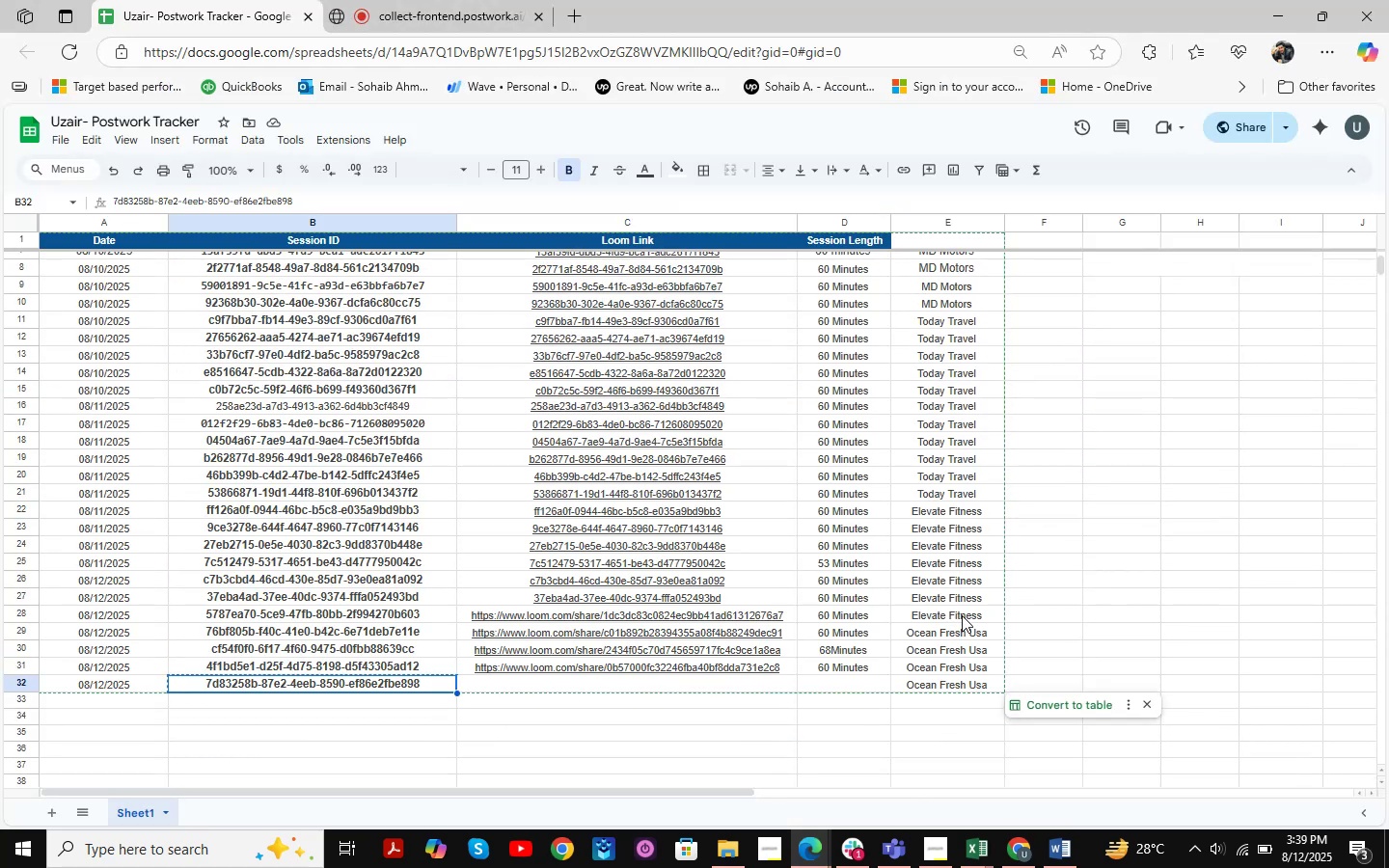 
left_click([939, 510])
 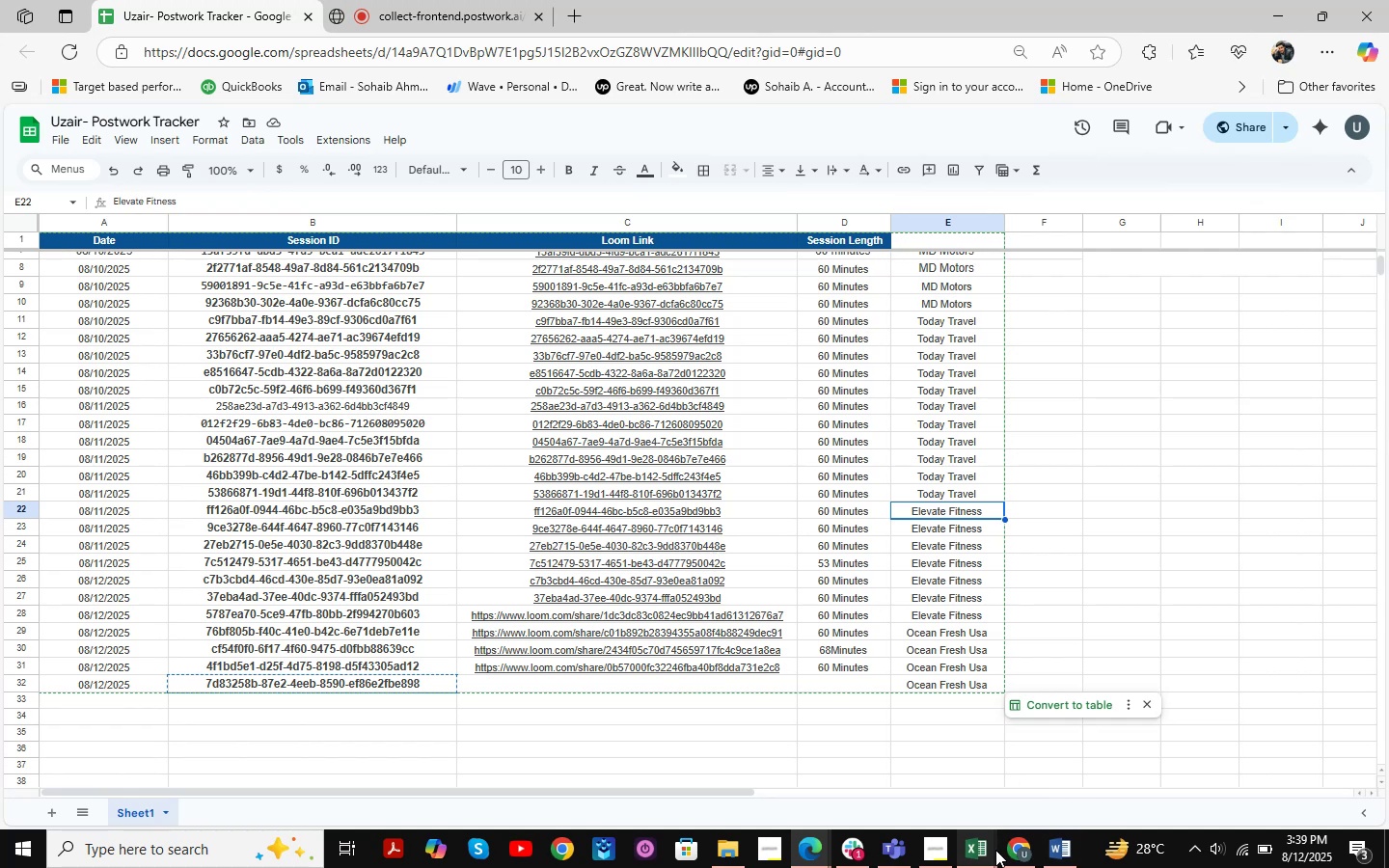 
left_click([969, 854])
 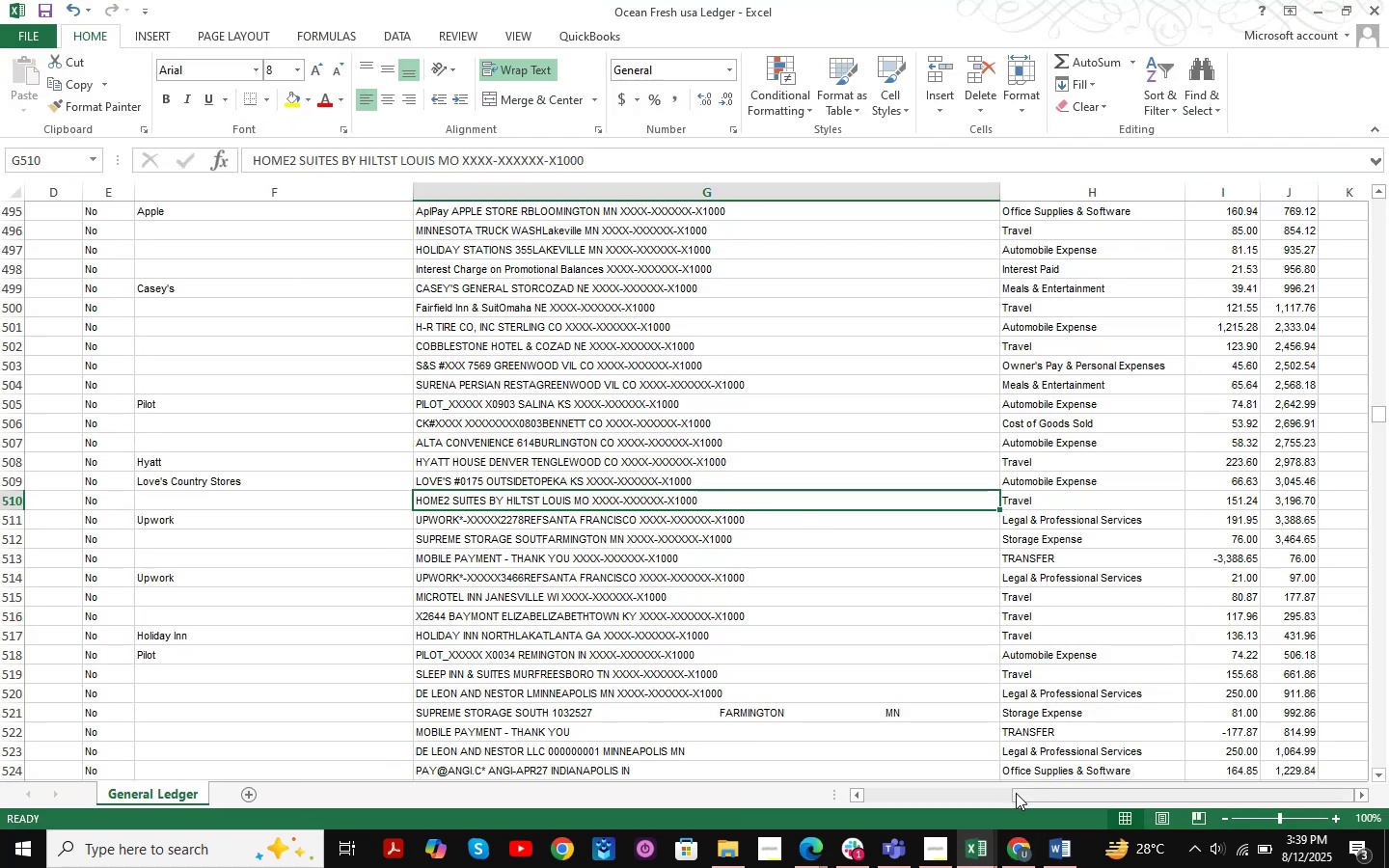 
left_click([970, 849])
 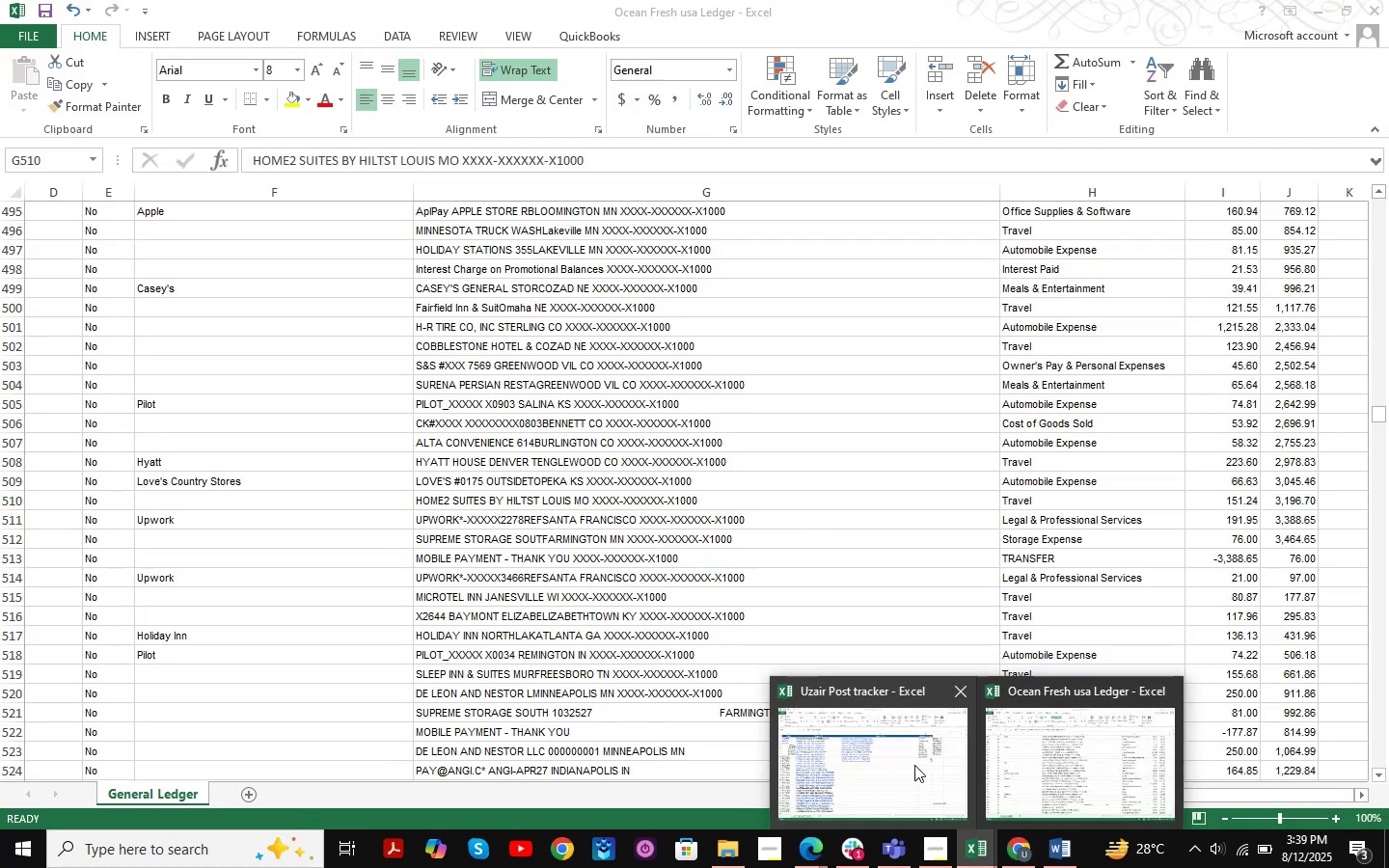 
double_click([914, 765])
 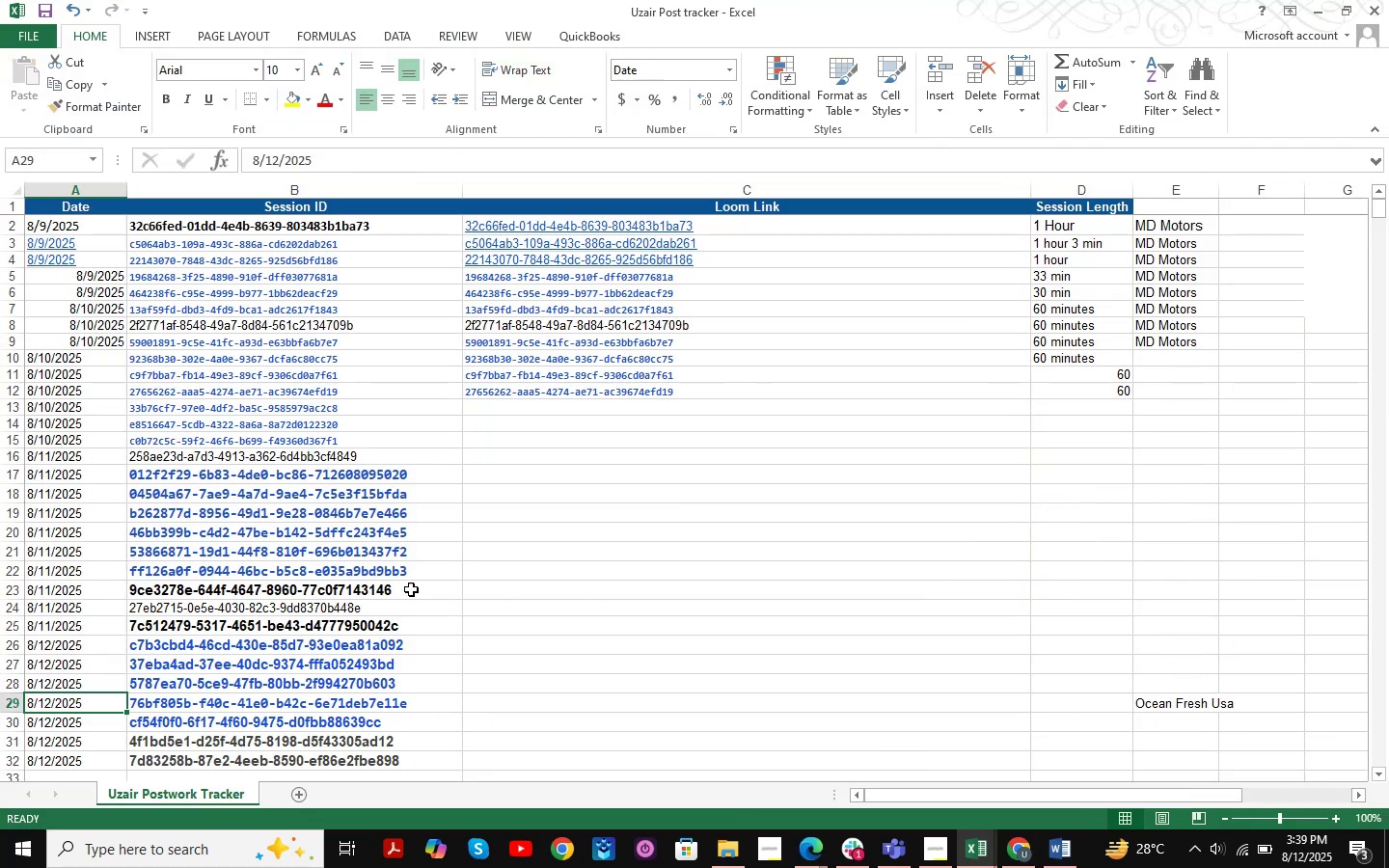 
left_click([404, 576])
 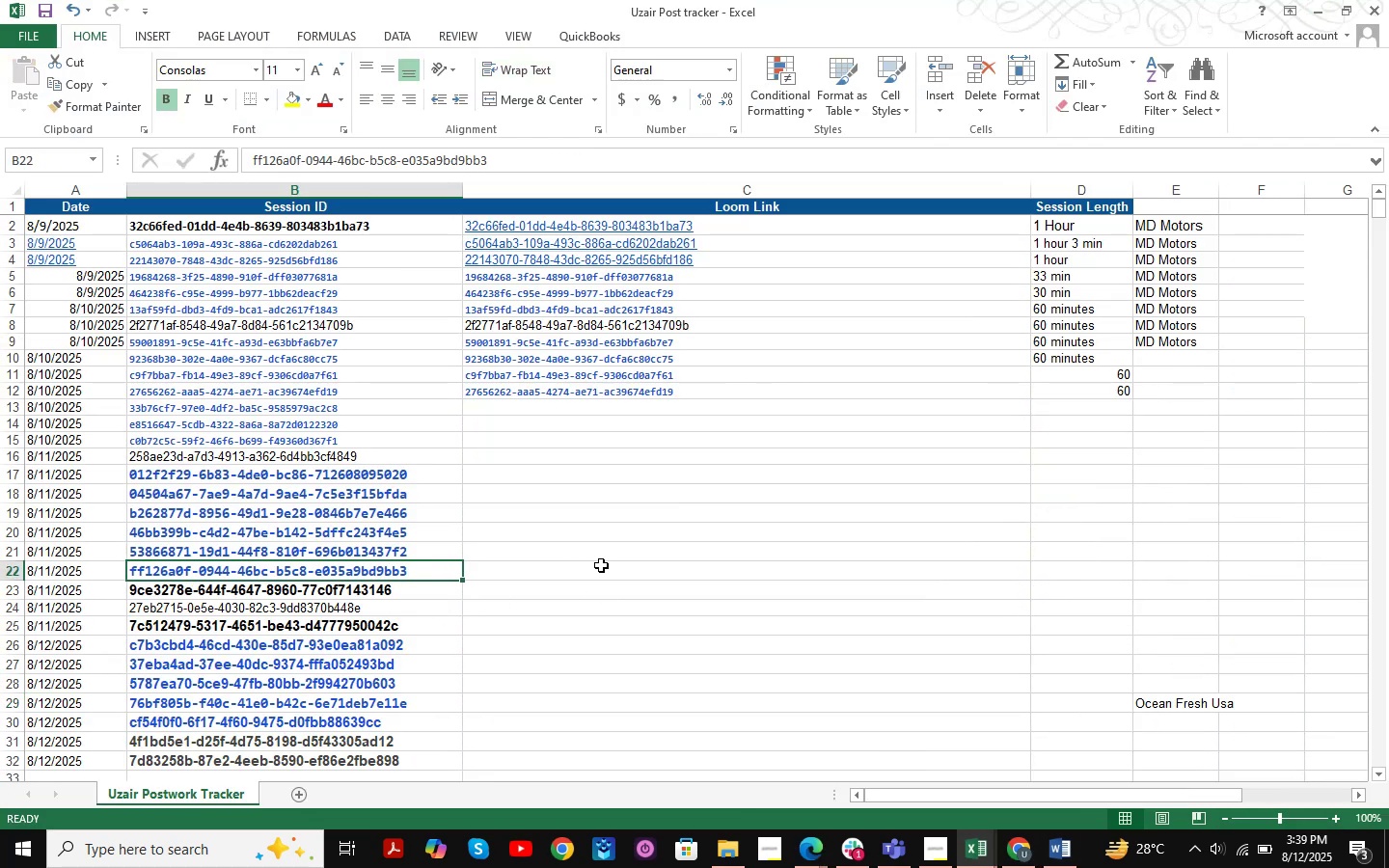 
left_click([605, 565])
 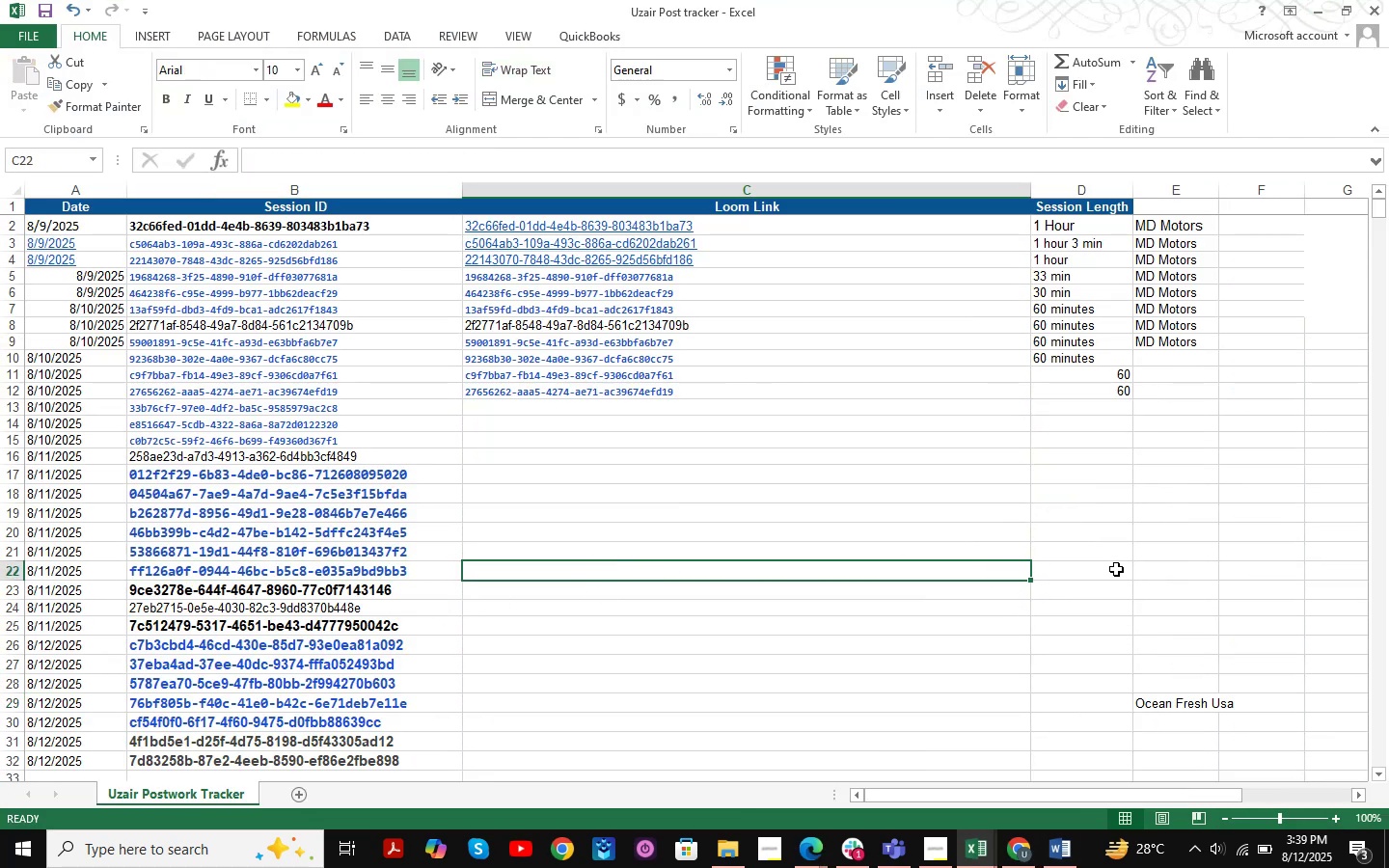 
left_click([1110, 565])
 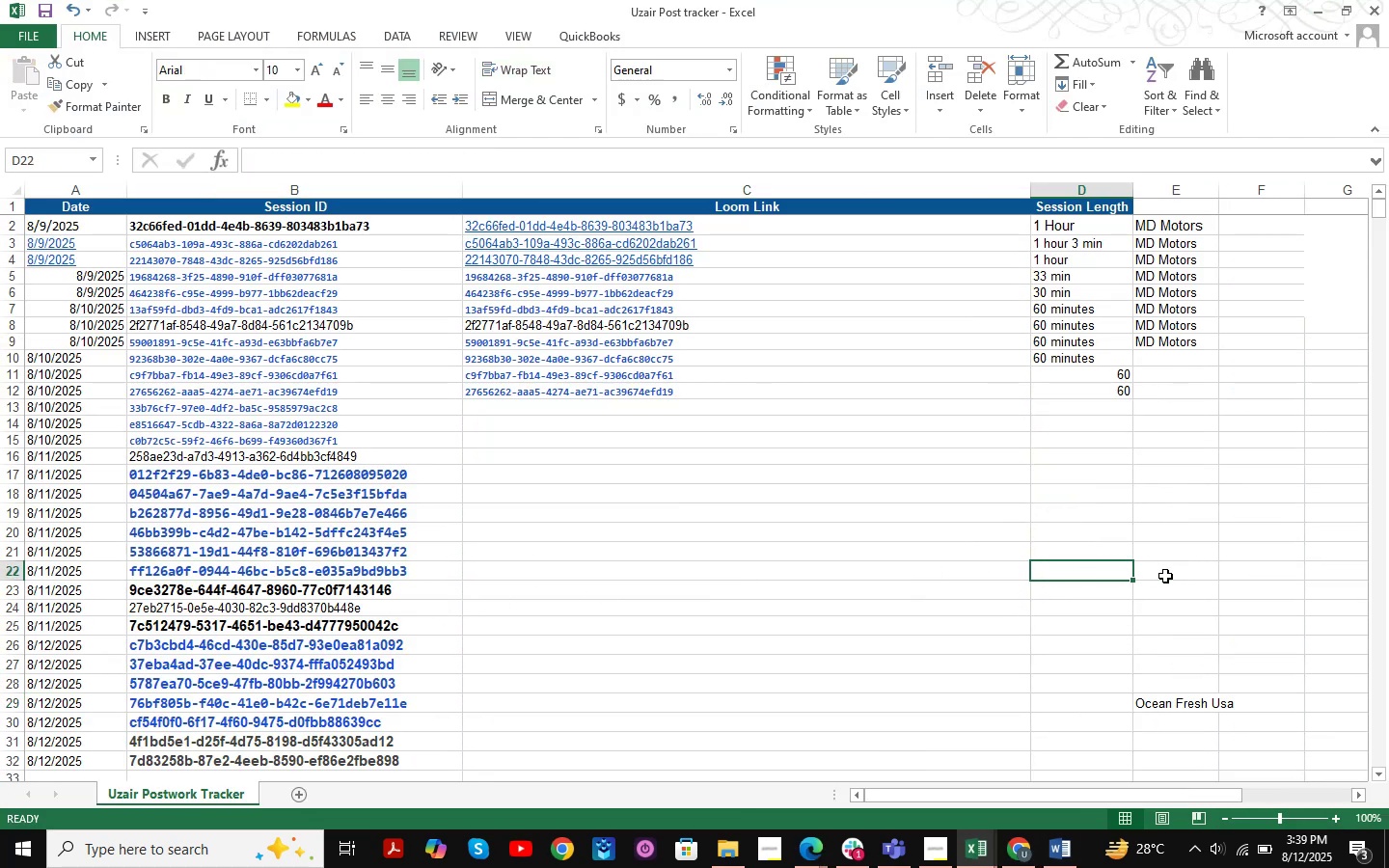 
left_click([1168, 572])
 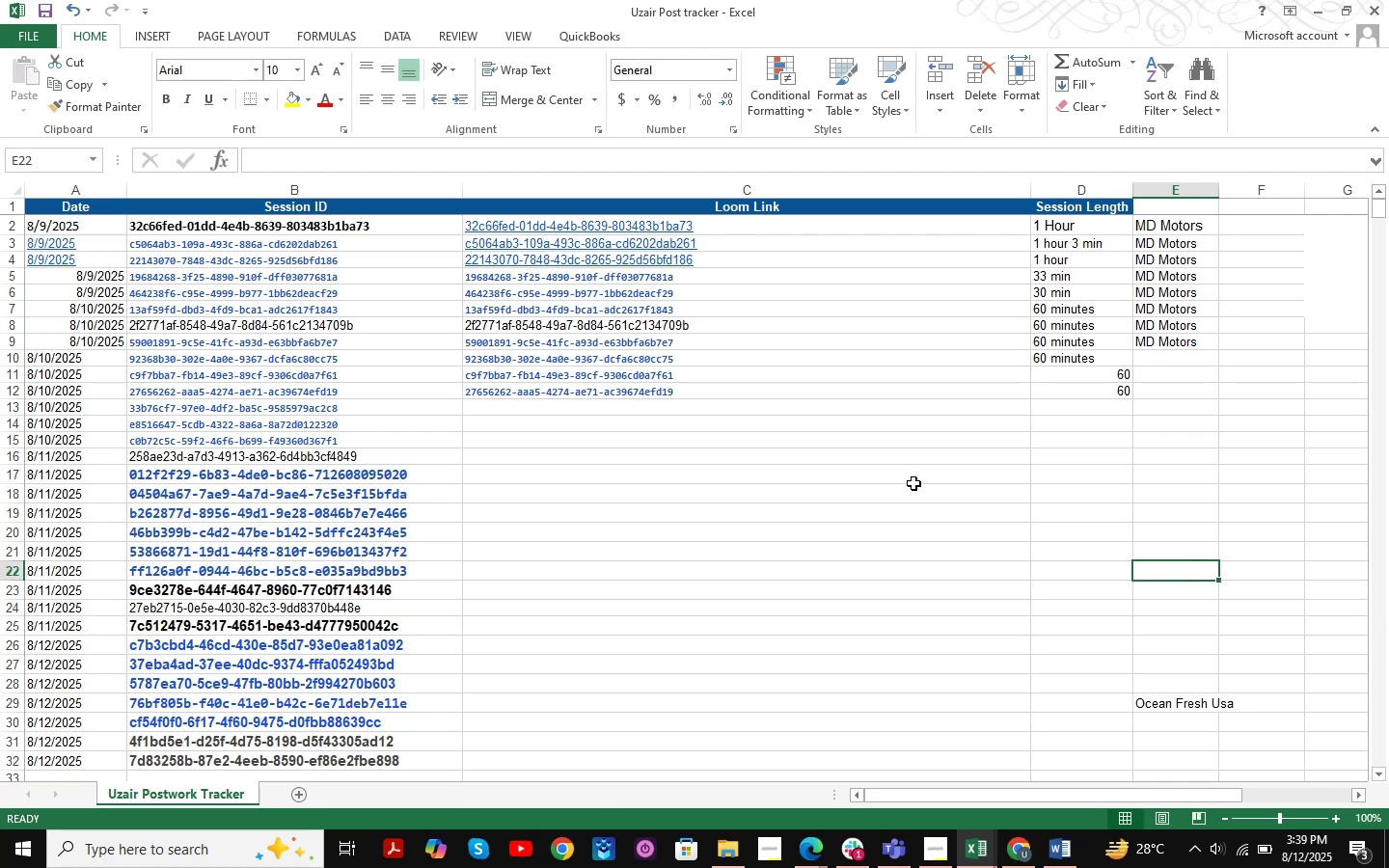 
type(Elevate Fitness )
 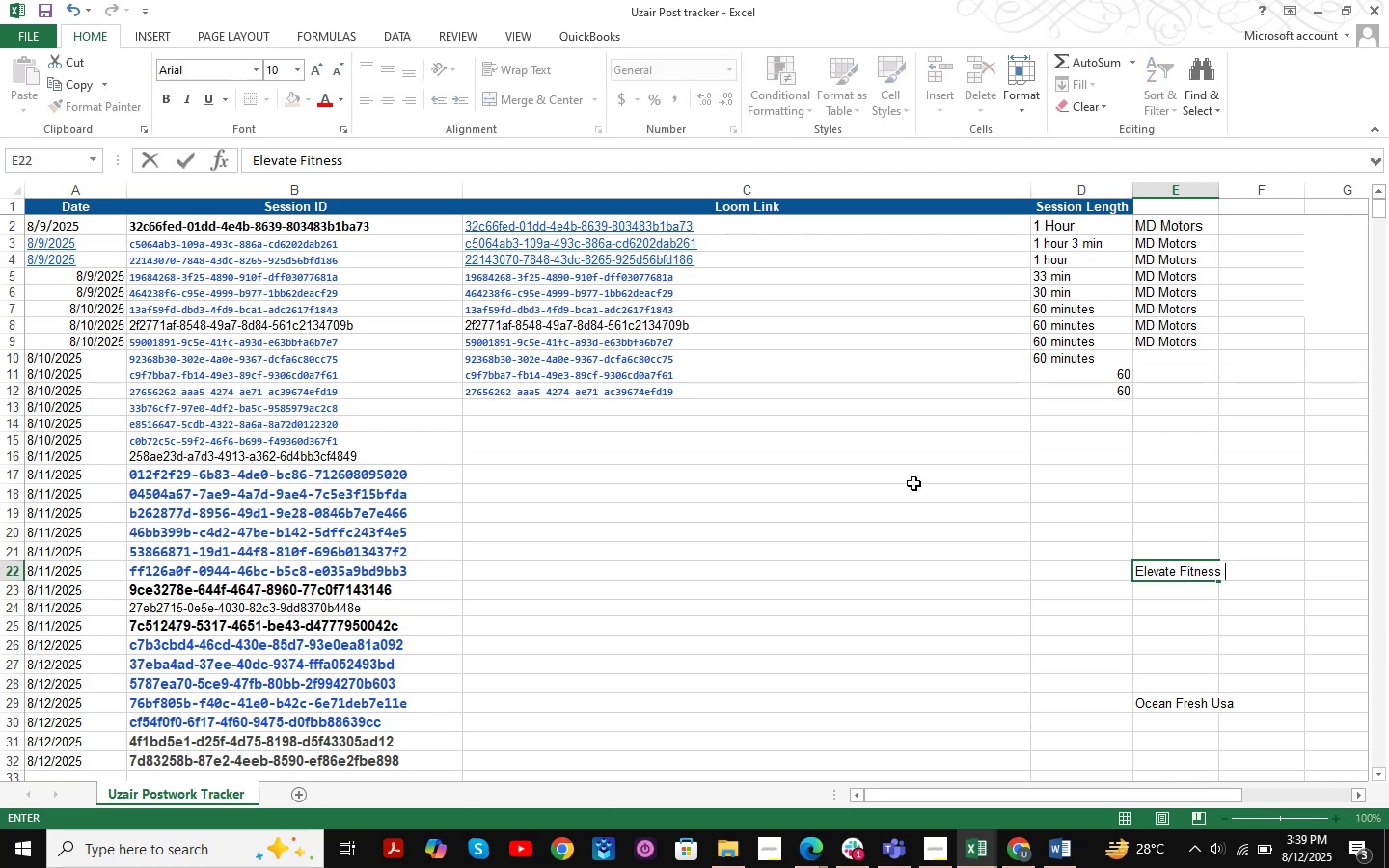 
key(Enter)
 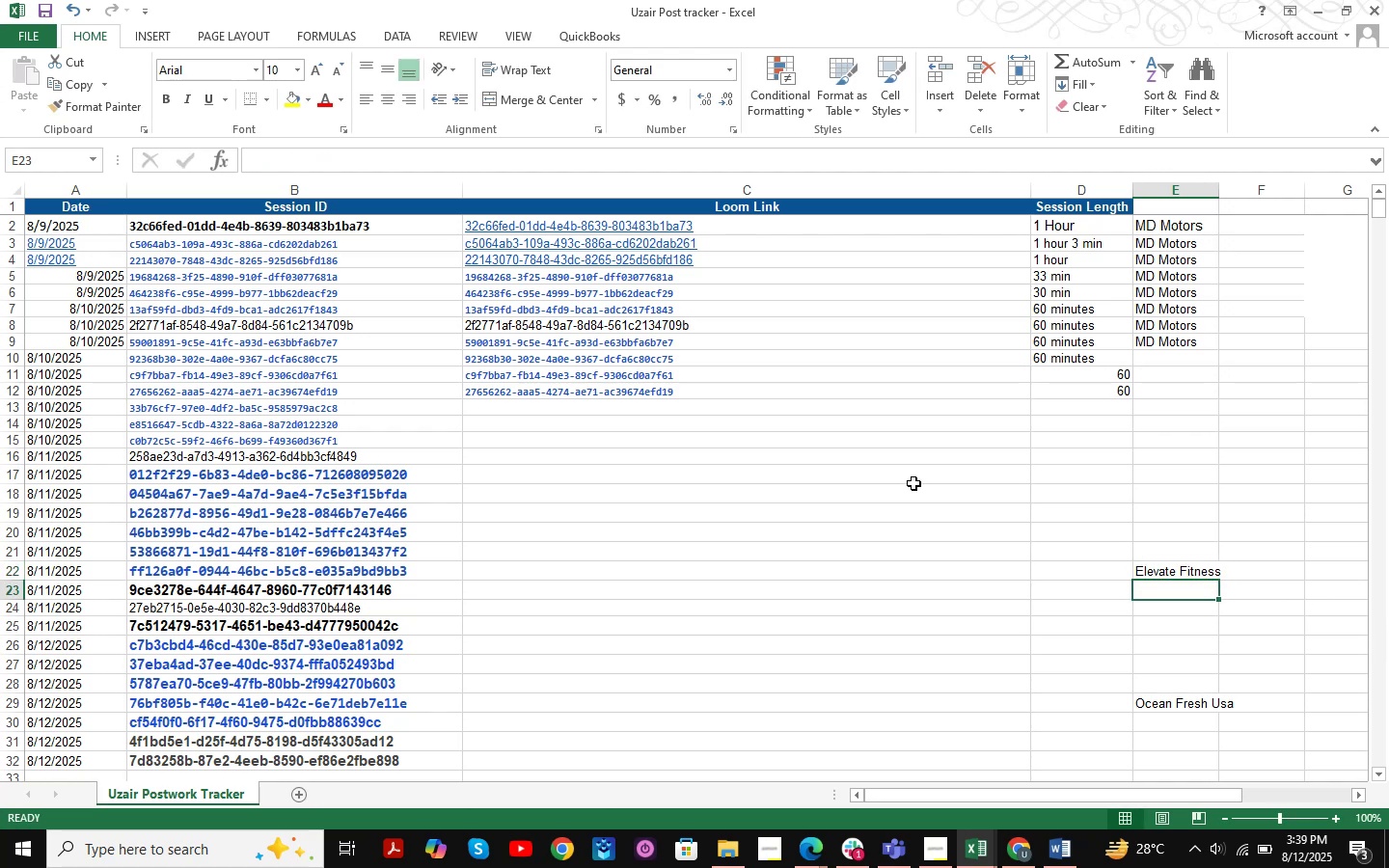 
key(Control+S)
 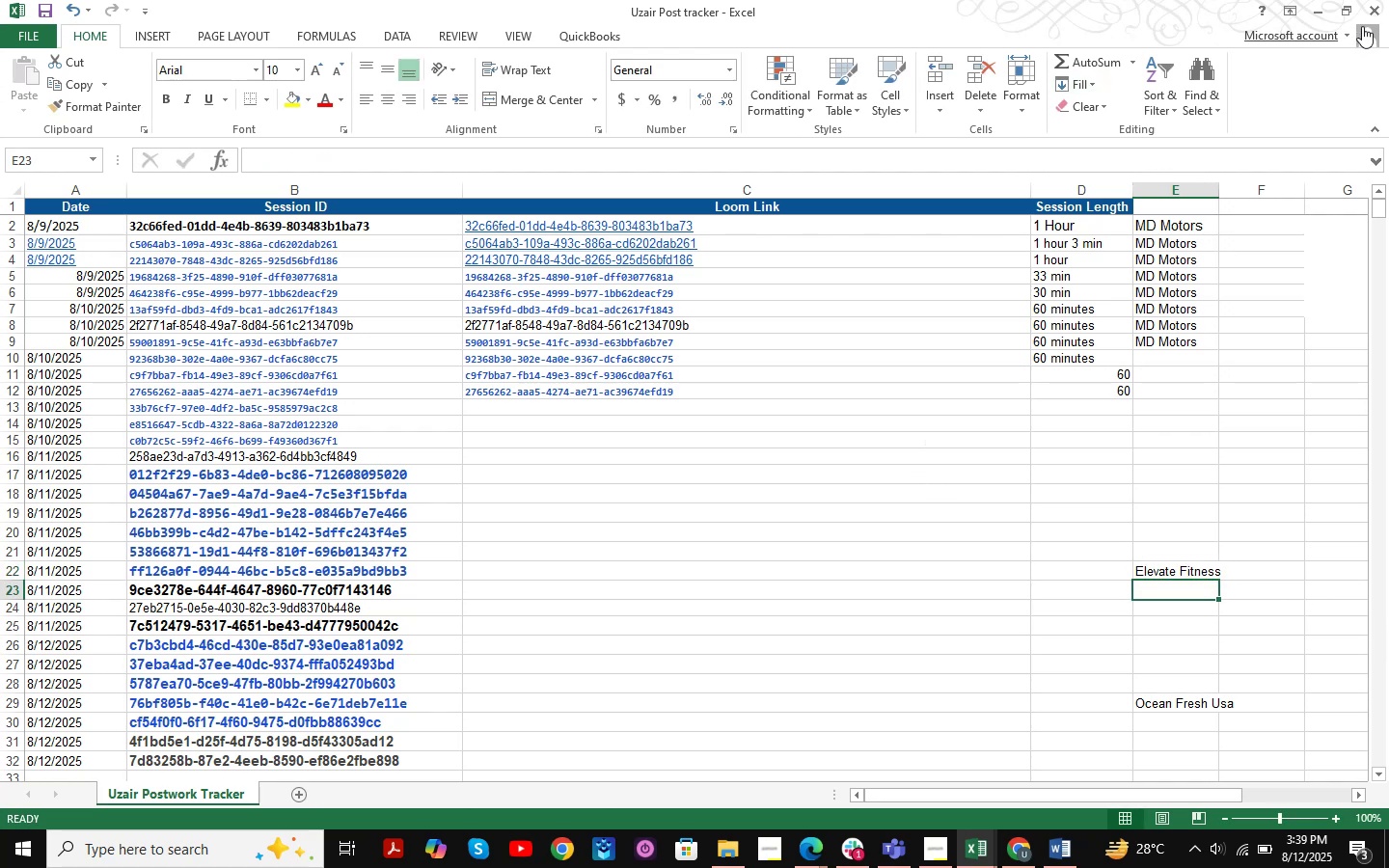 
left_click([1370, 11])
 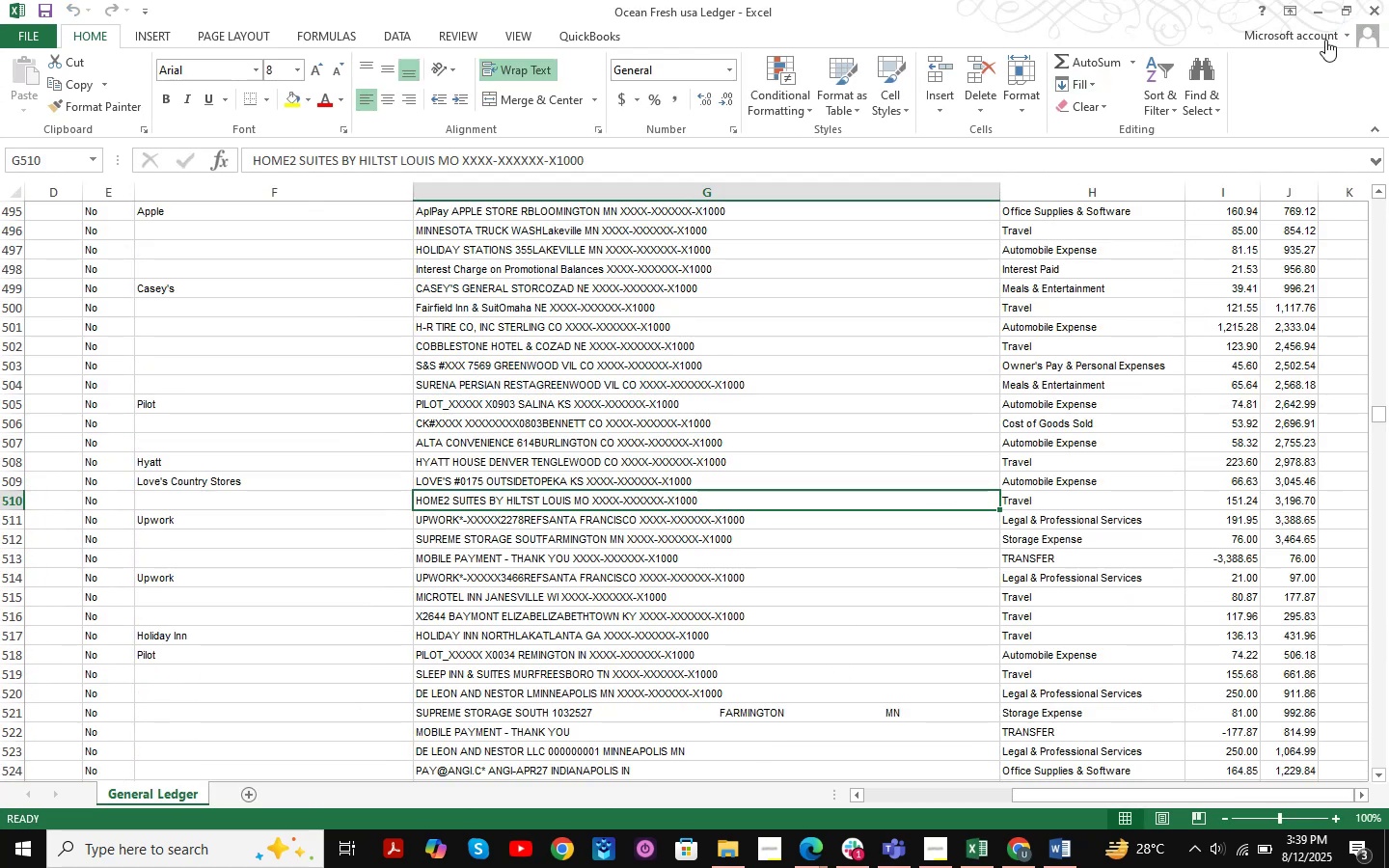 
left_click([1321, 8])
 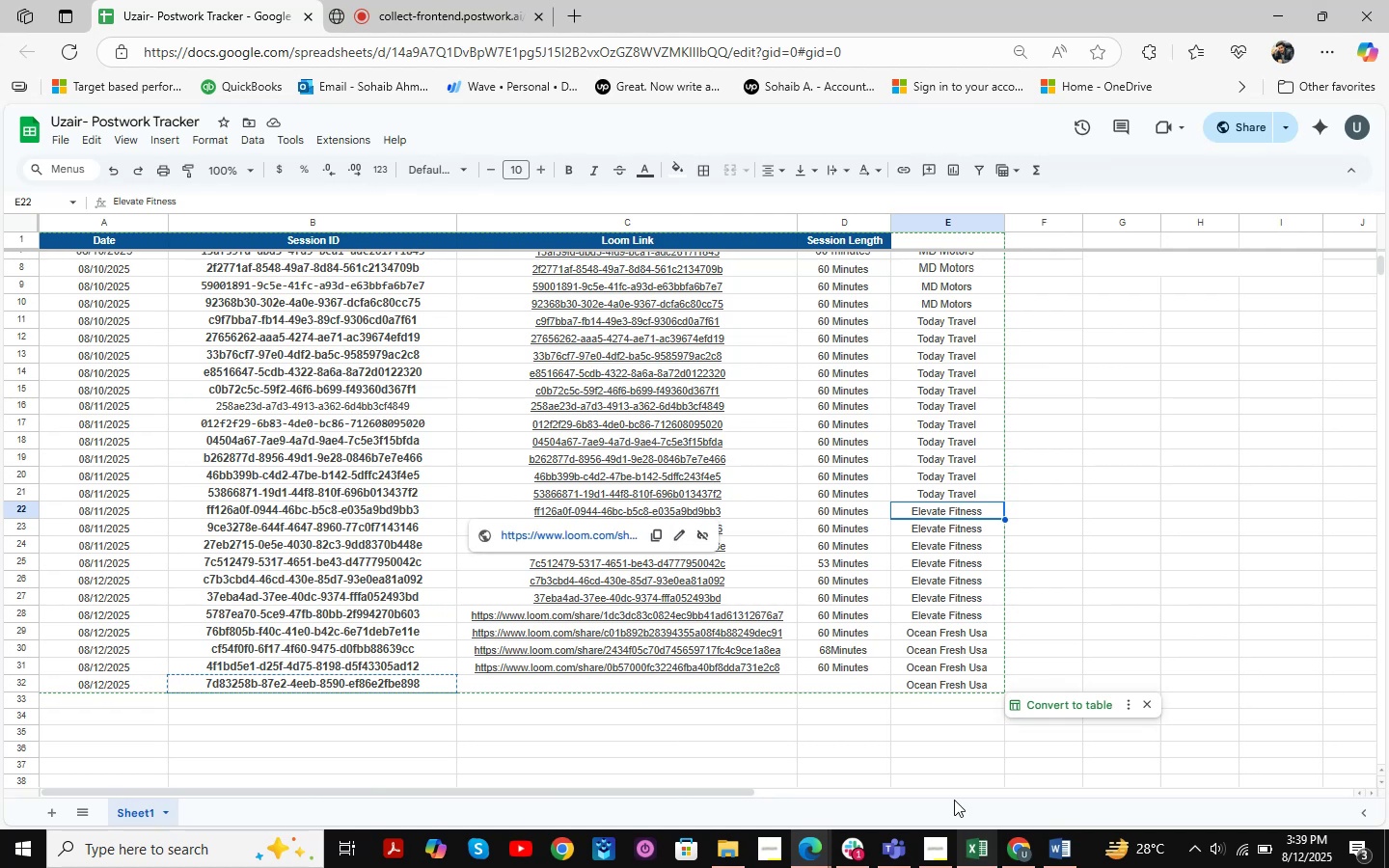 
left_click([681, 743])
 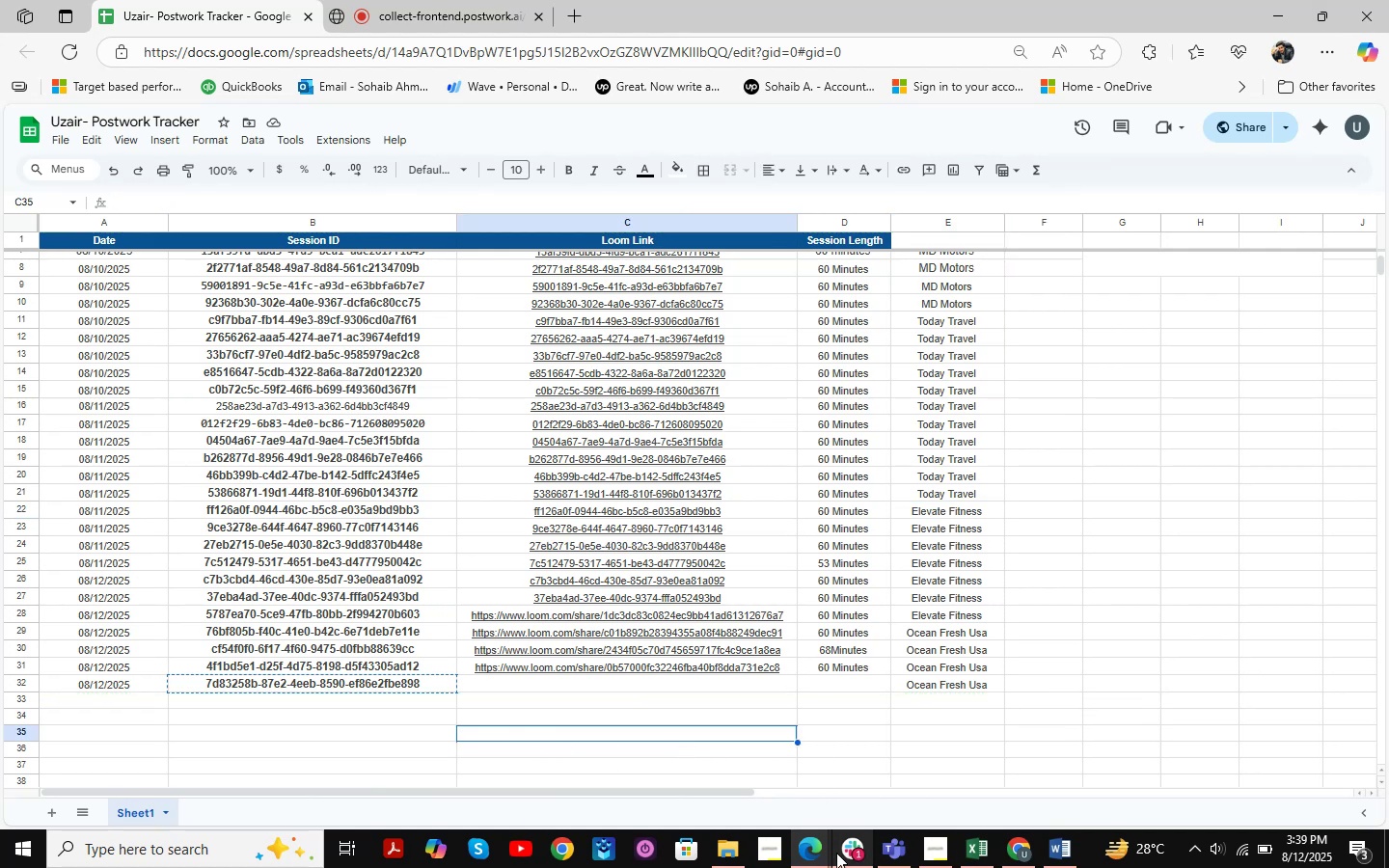 
left_click([812, 849])
 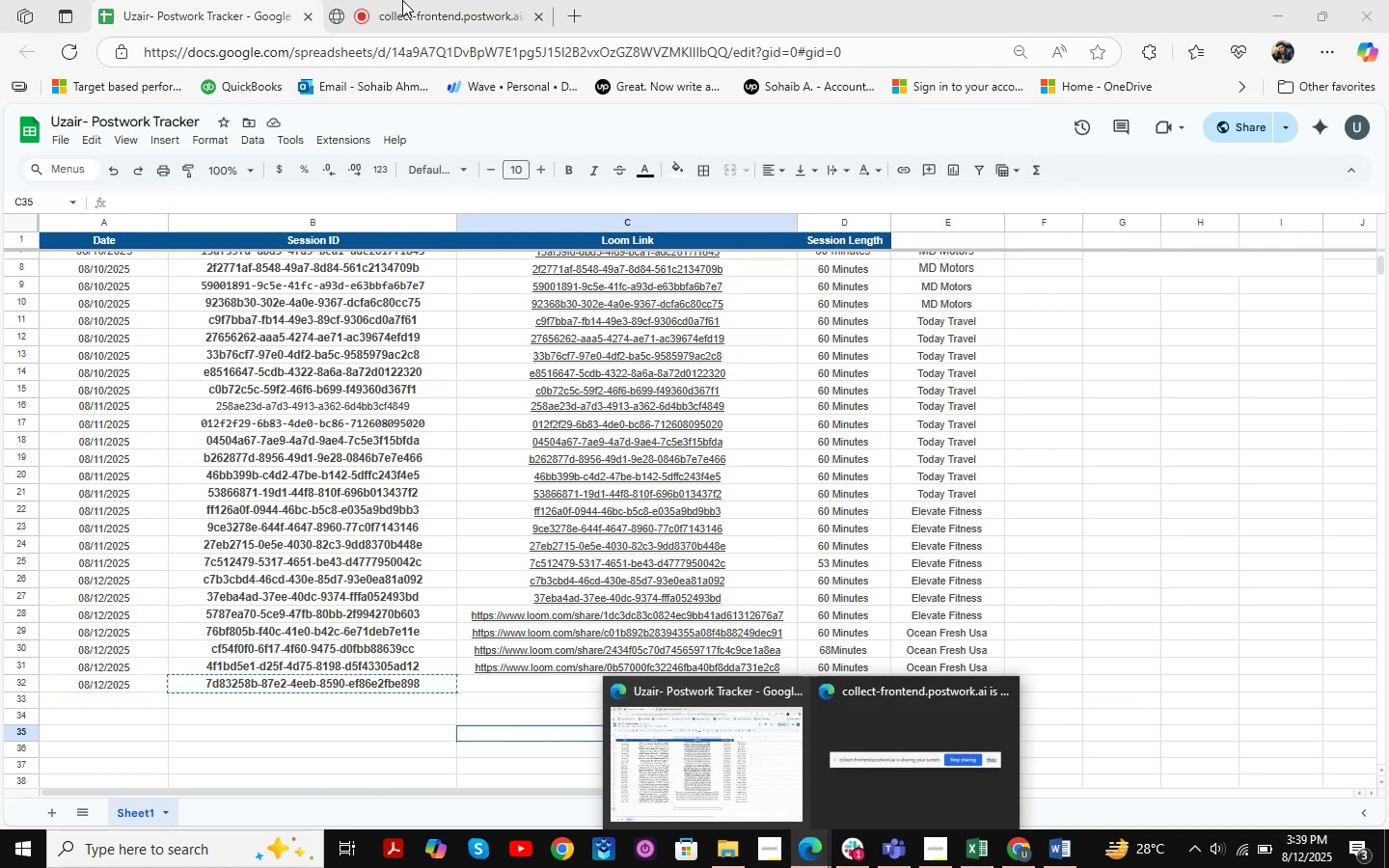 
left_click([387, 0])
 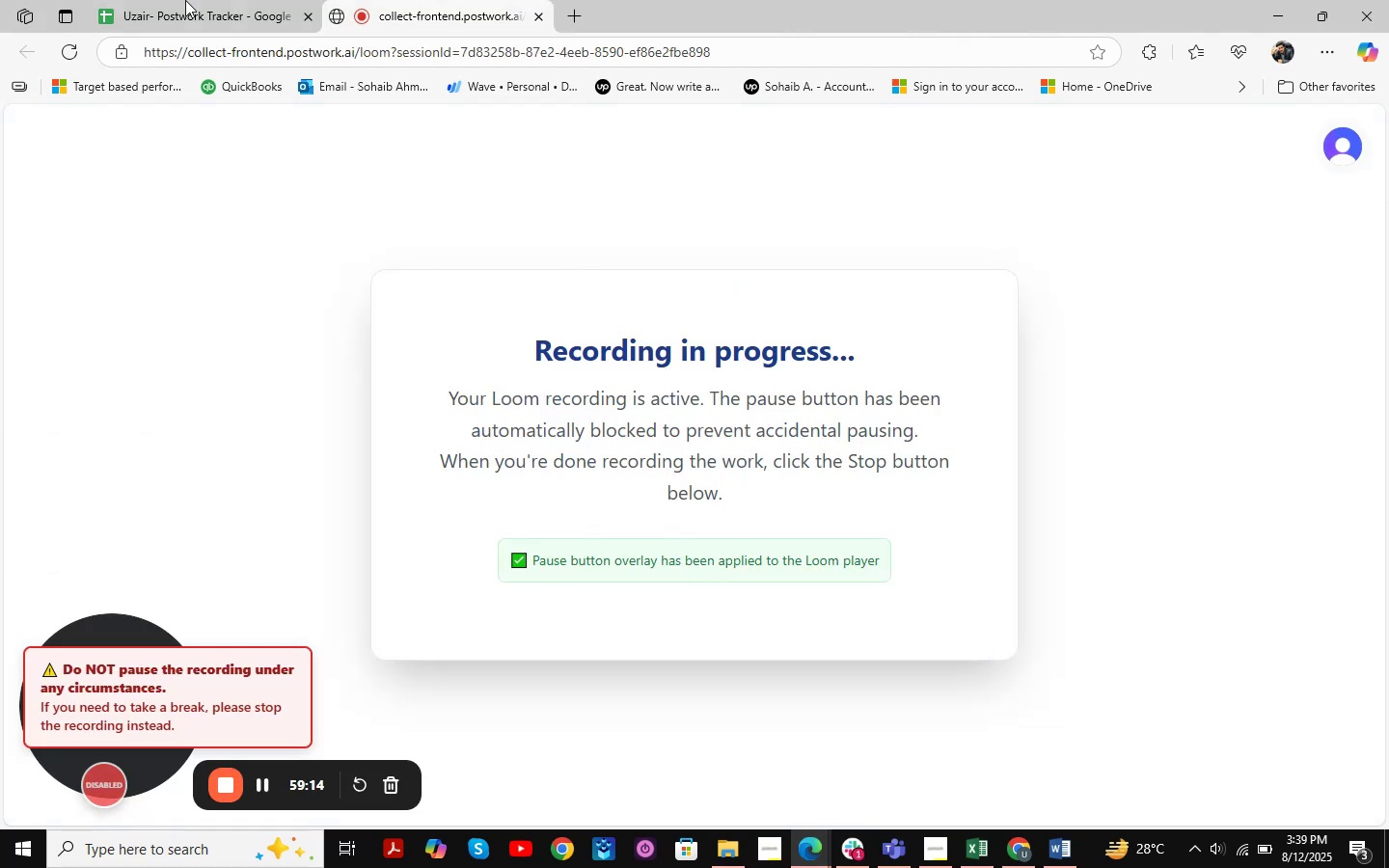 
left_click([171, 0])
 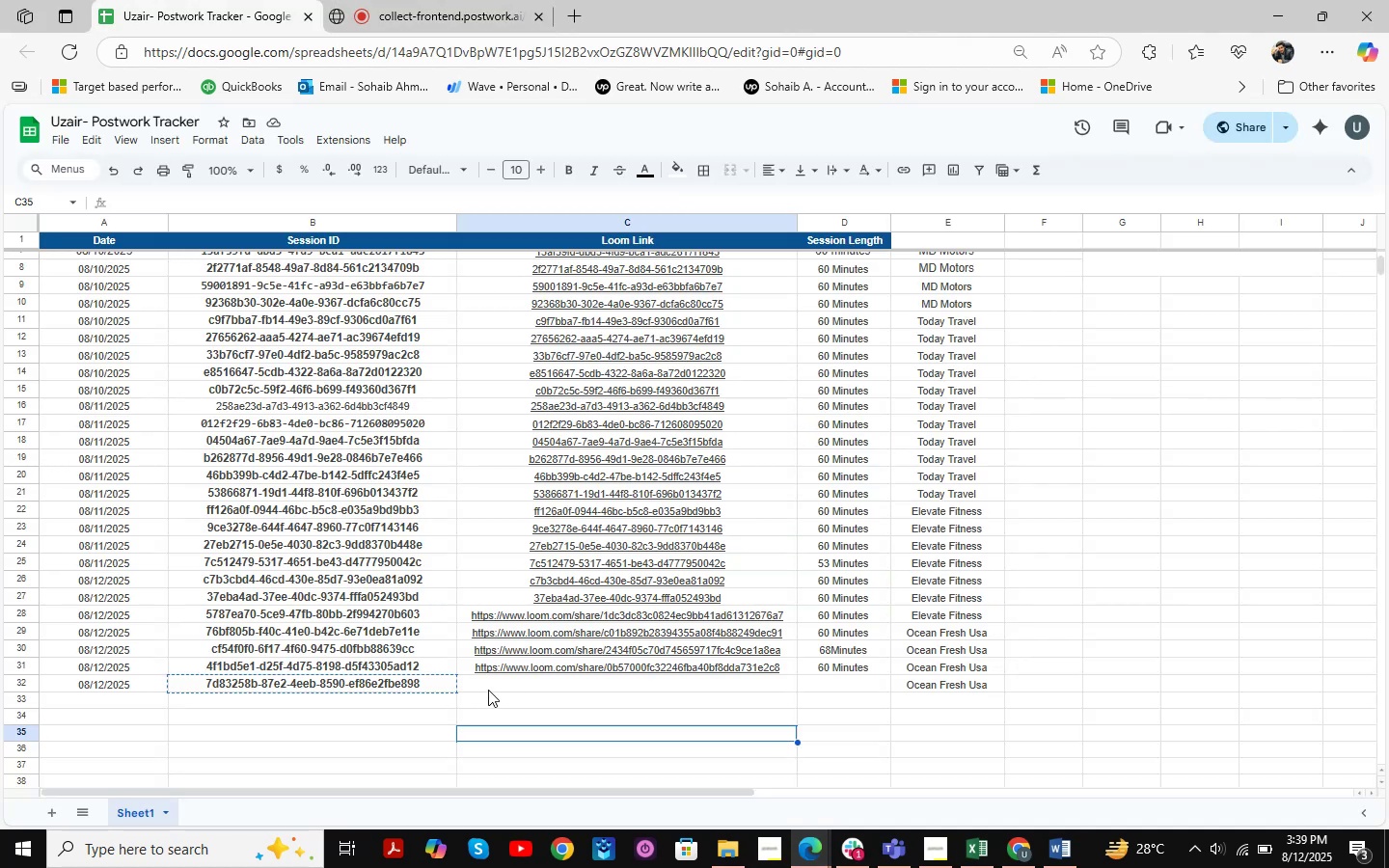 
left_click([502, 684])
 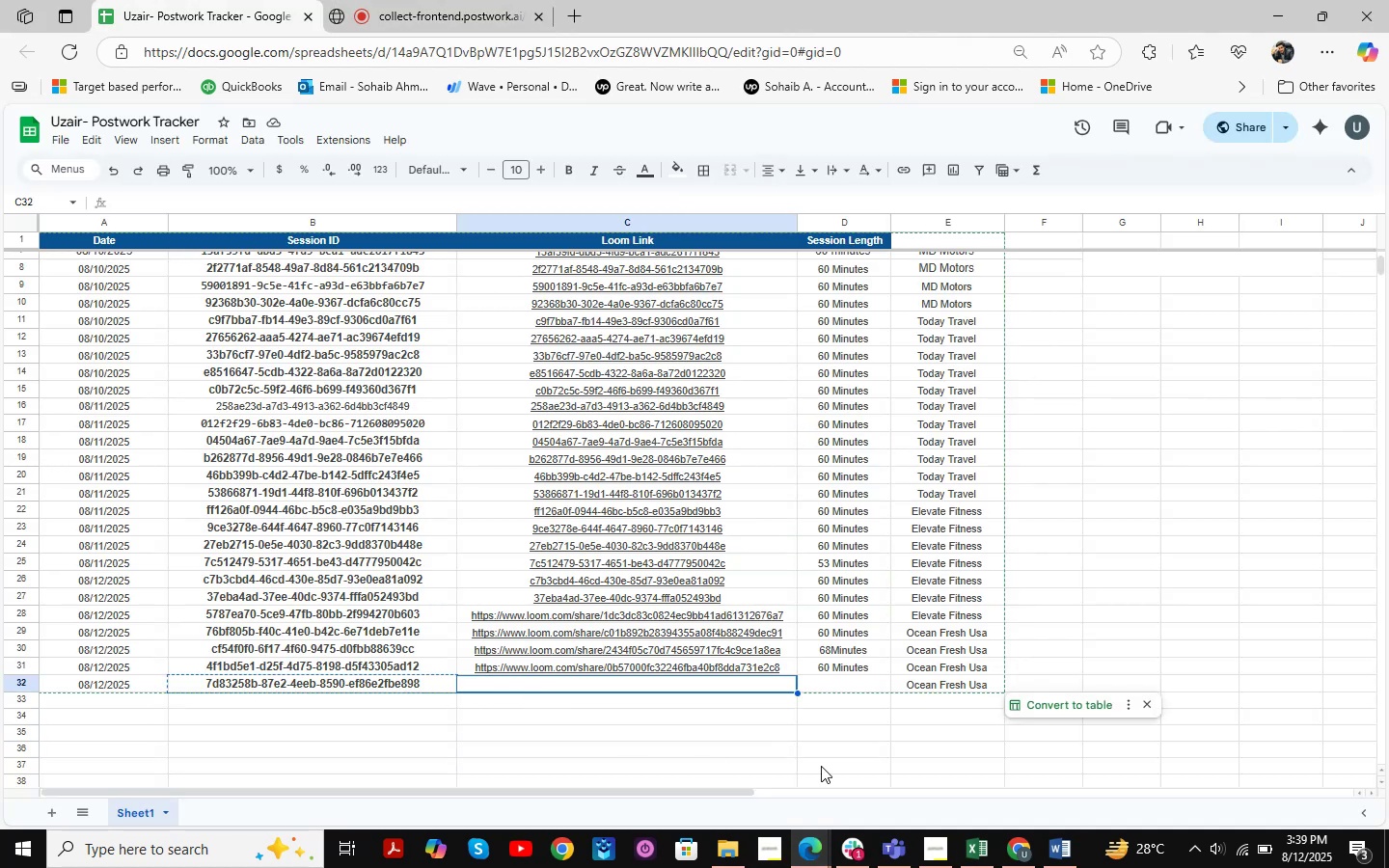 
scroll: coordinate [777, 539], scroll_direction: up, amount: 3.0
 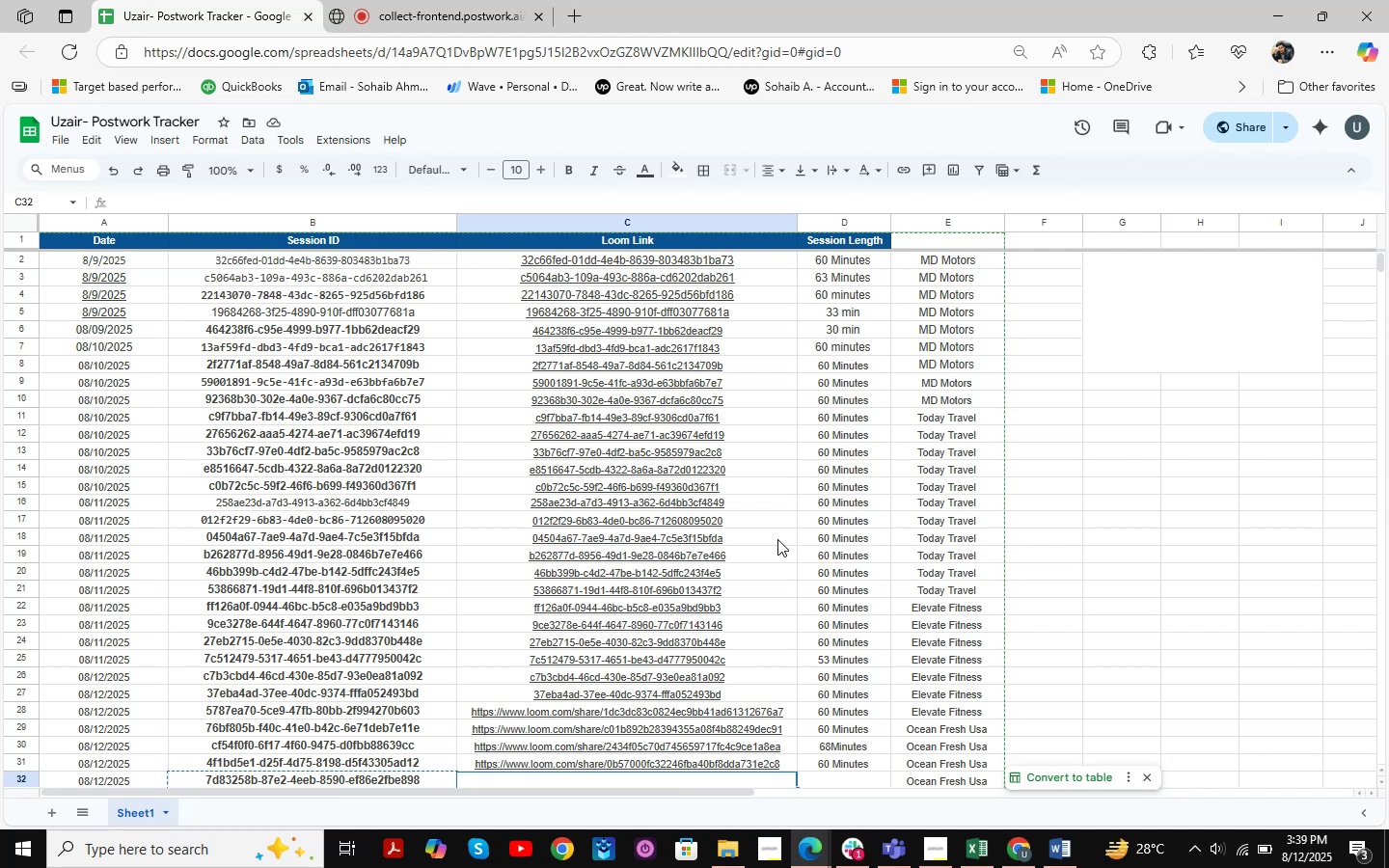 
scroll: coordinate [777, 539], scroll_direction: down, amount: 2.0
 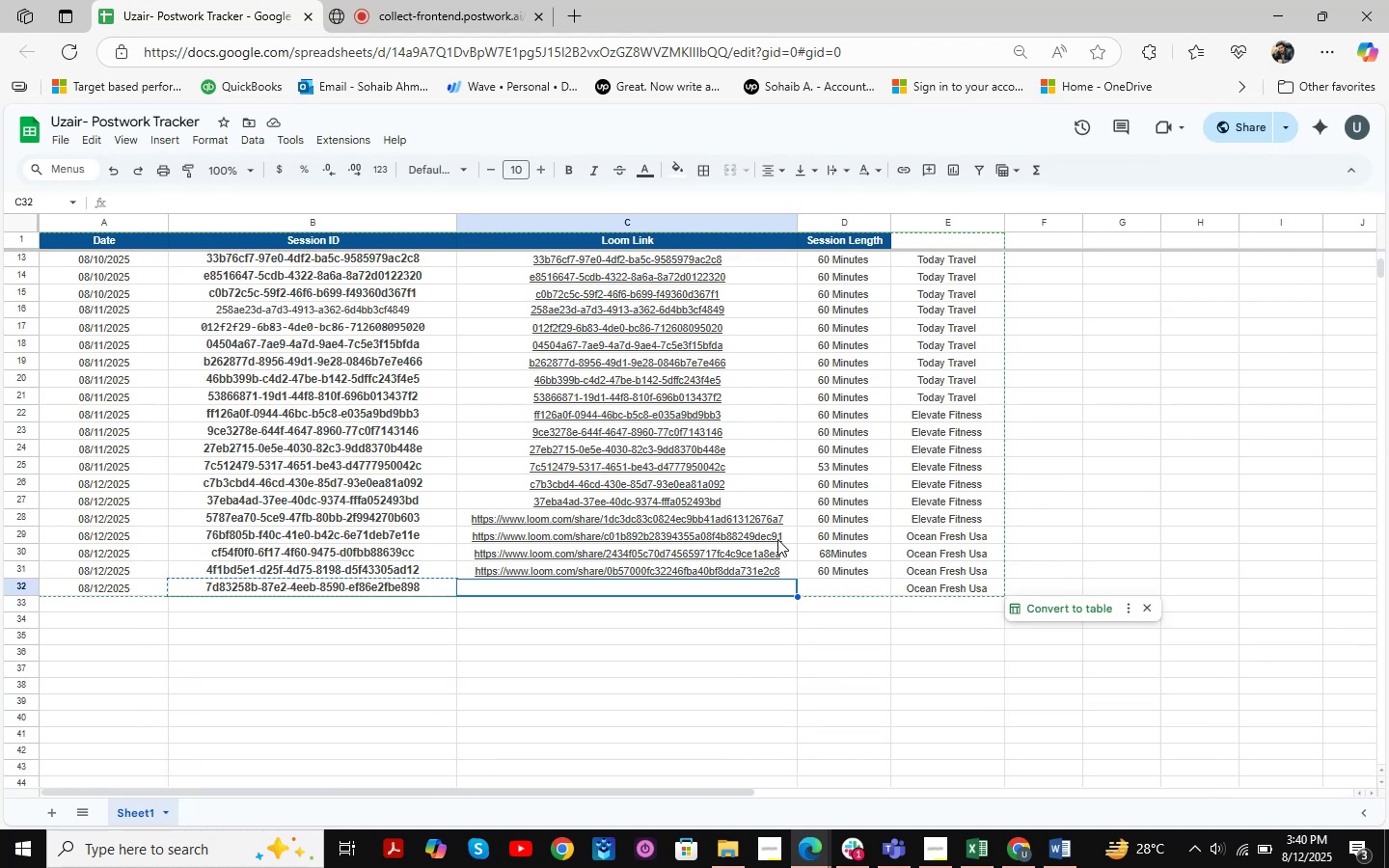 
scroll: coordinate [777, 539], scroll_direction: up, amount: 5.0
 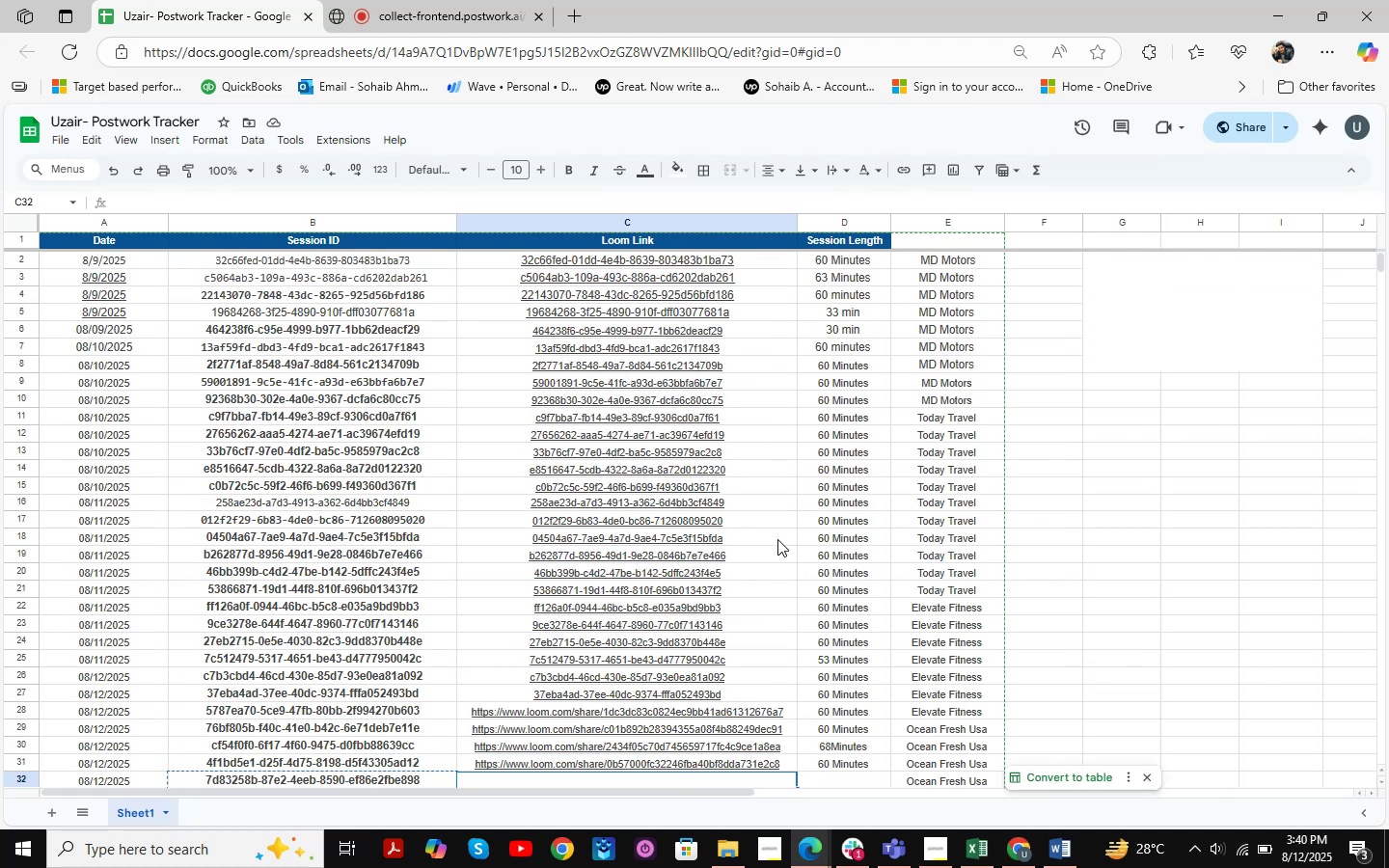 
scroll: coordinate [777, 539], scroll_direction: down, amount: 2.0
 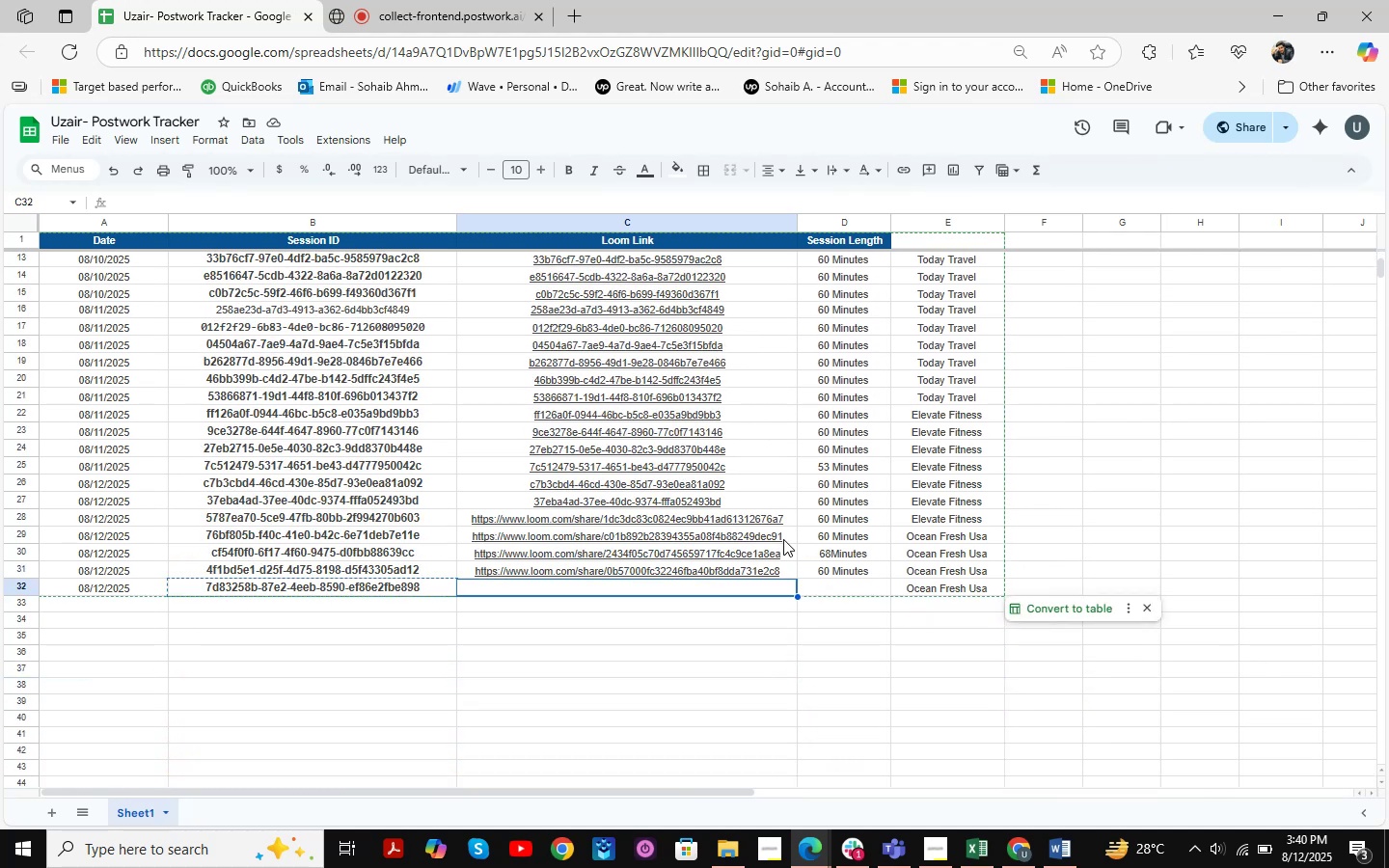 
wait(6.38)
 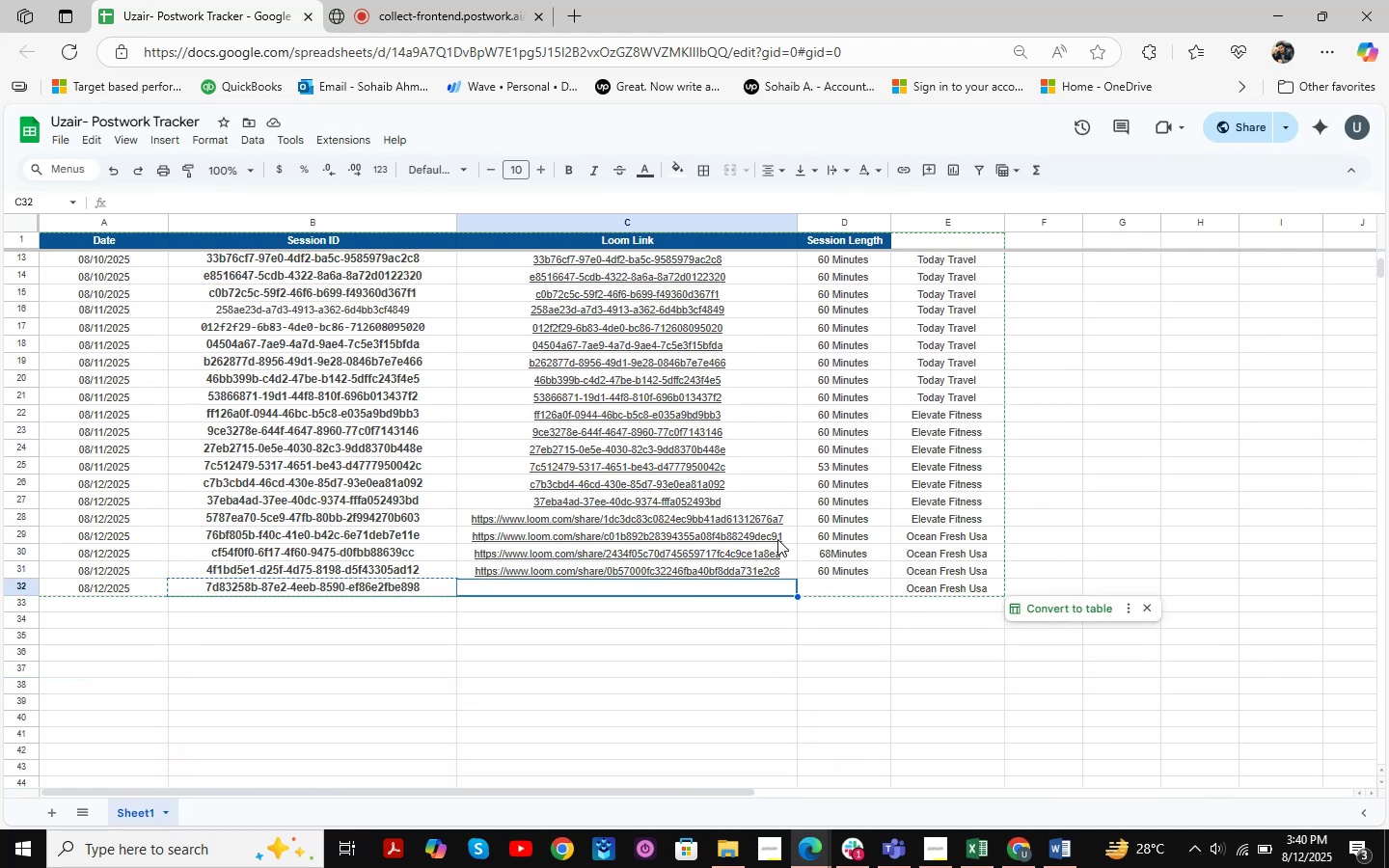 
left_click([423, 6])
 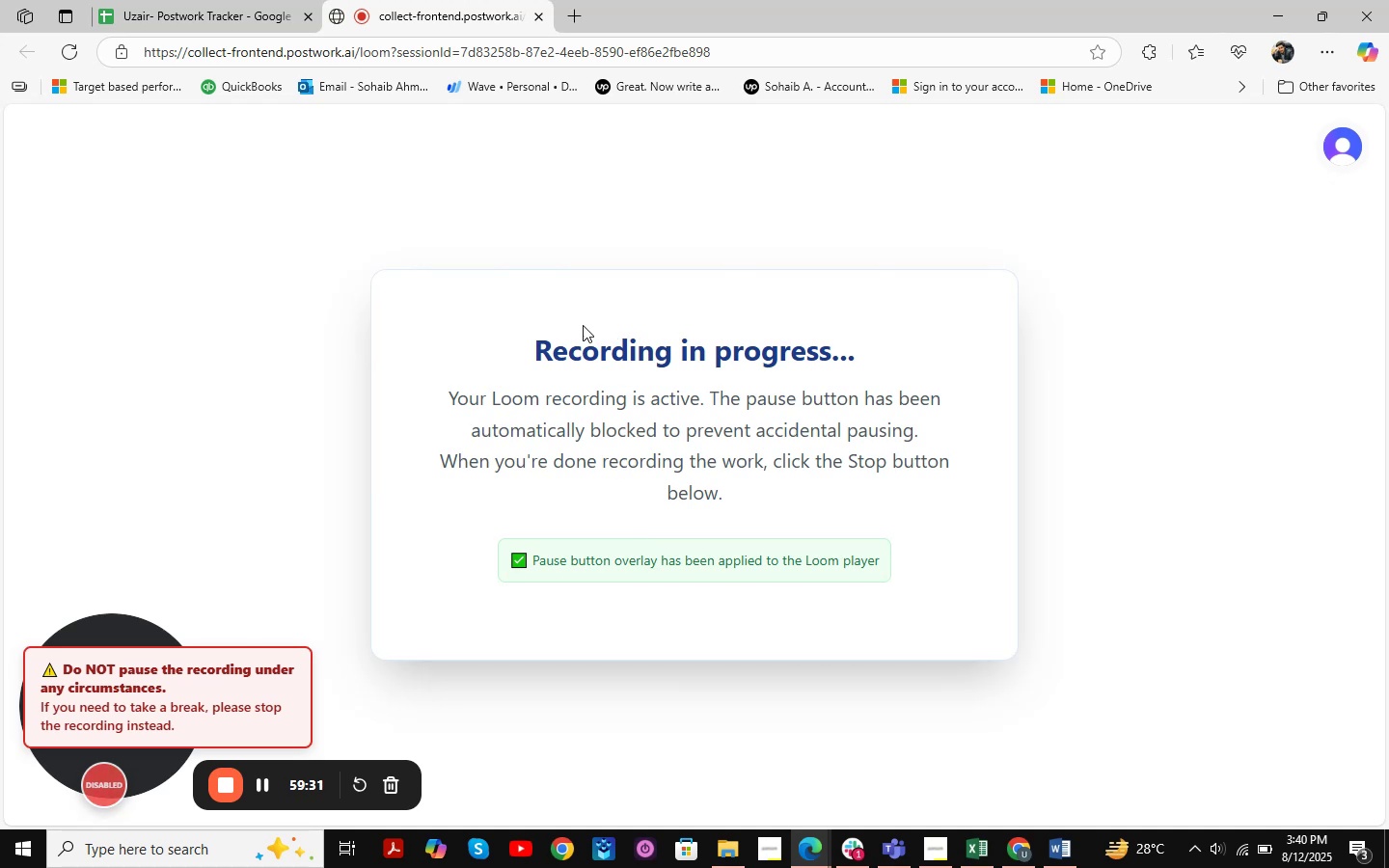 
left_click([186, 0])
 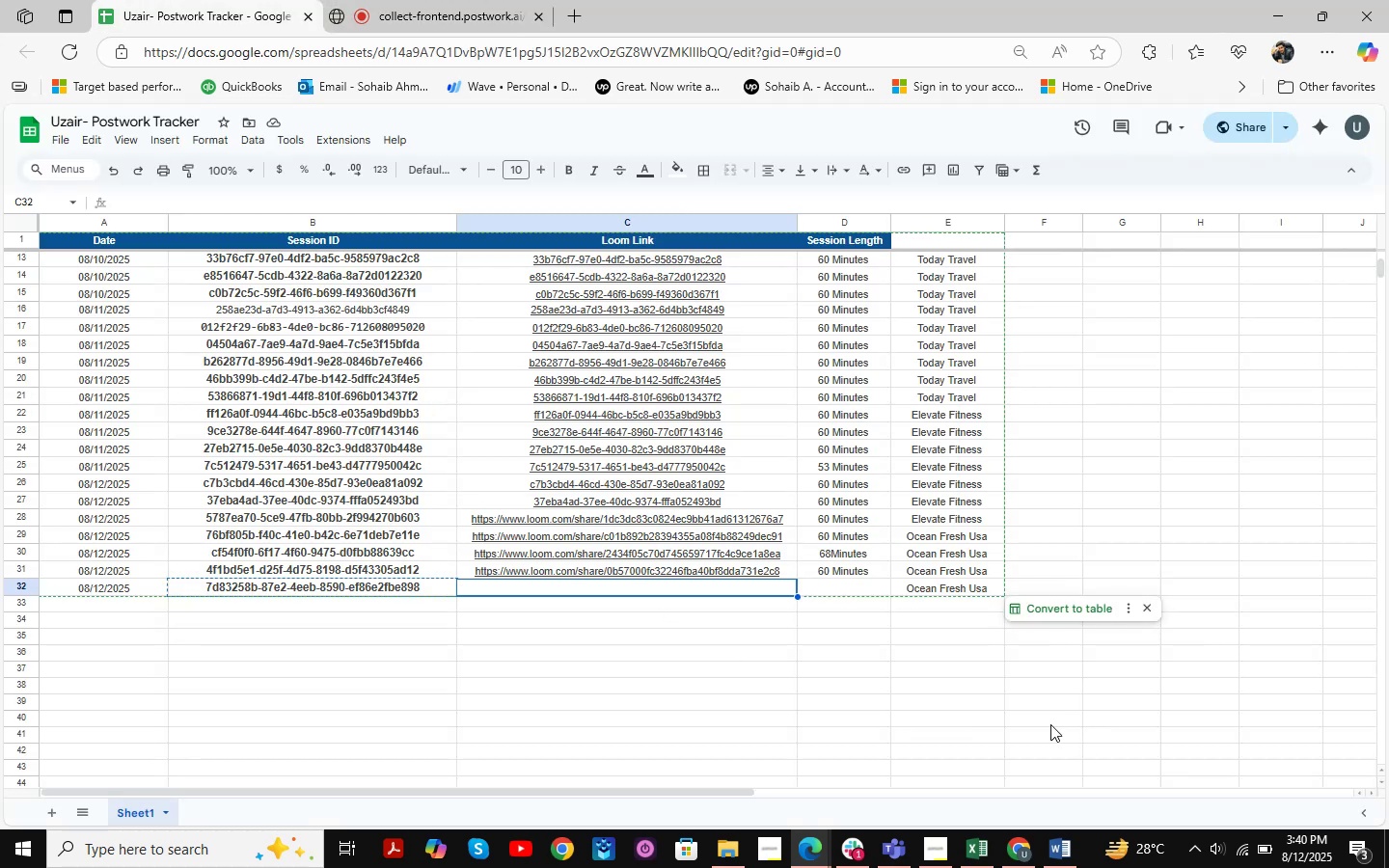 
scroll: coordinate [992, 678], scroll_direction: up, amount: 2.0
 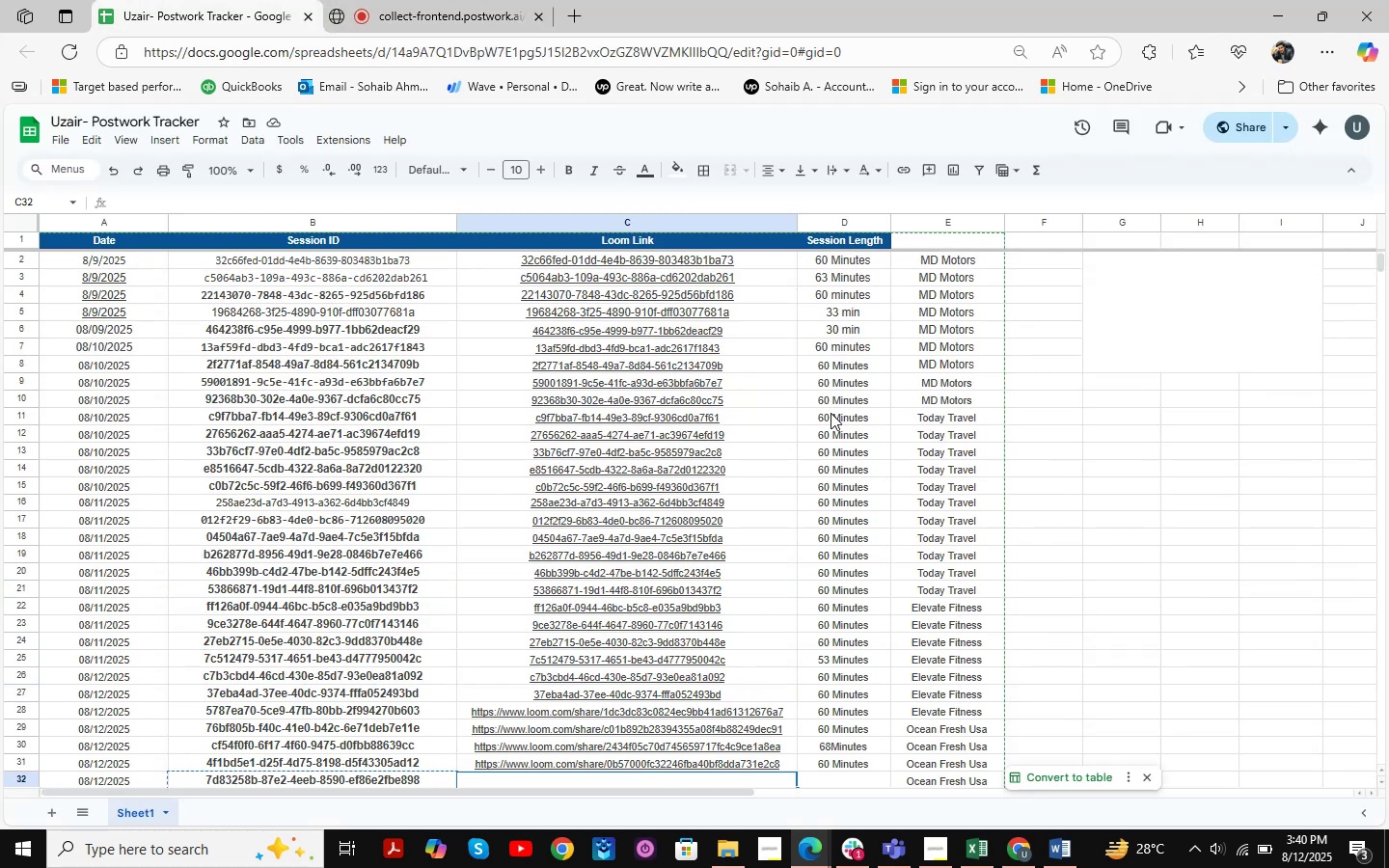 
left_click([849, 411])
 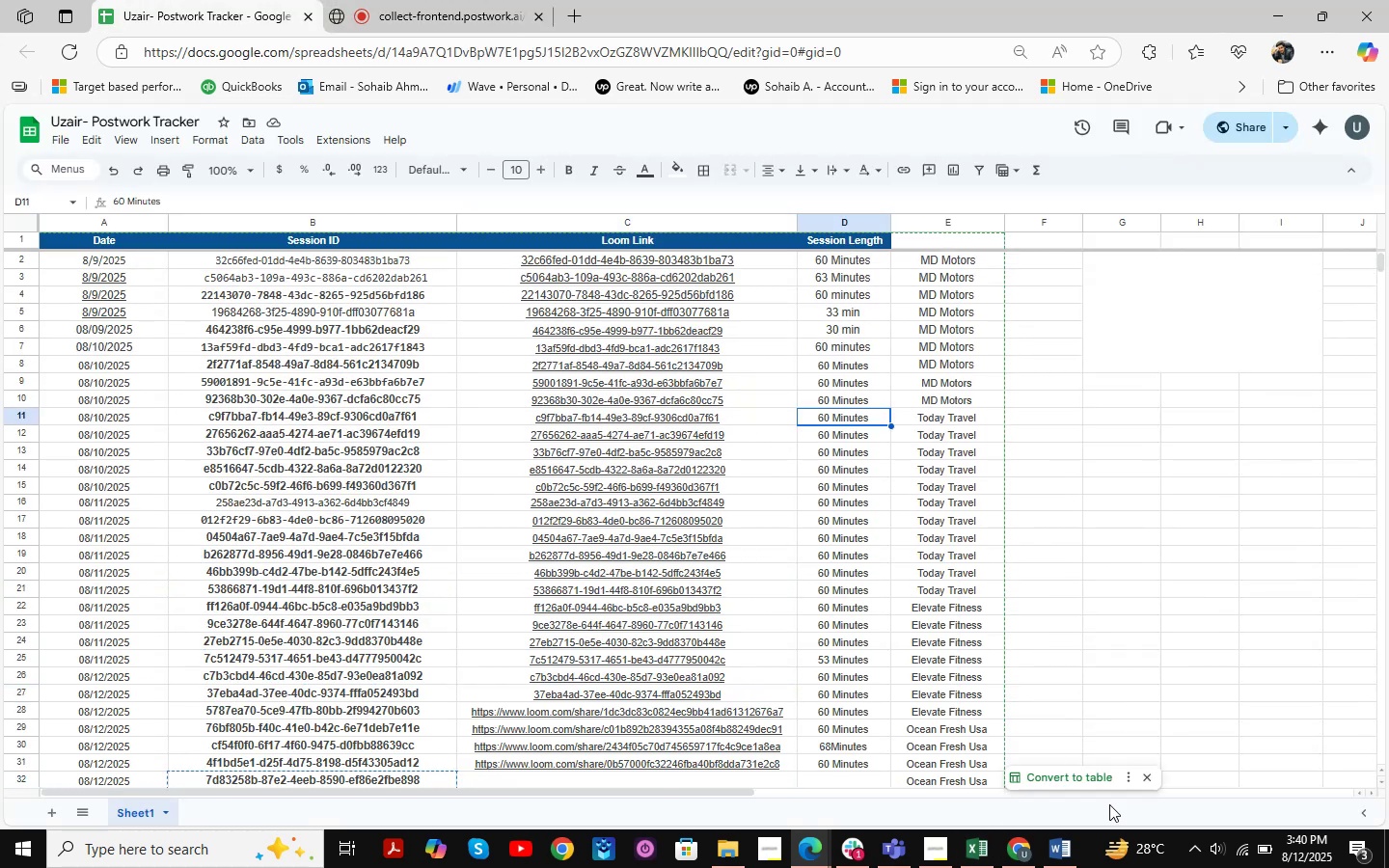 
left_click([972, 856])
 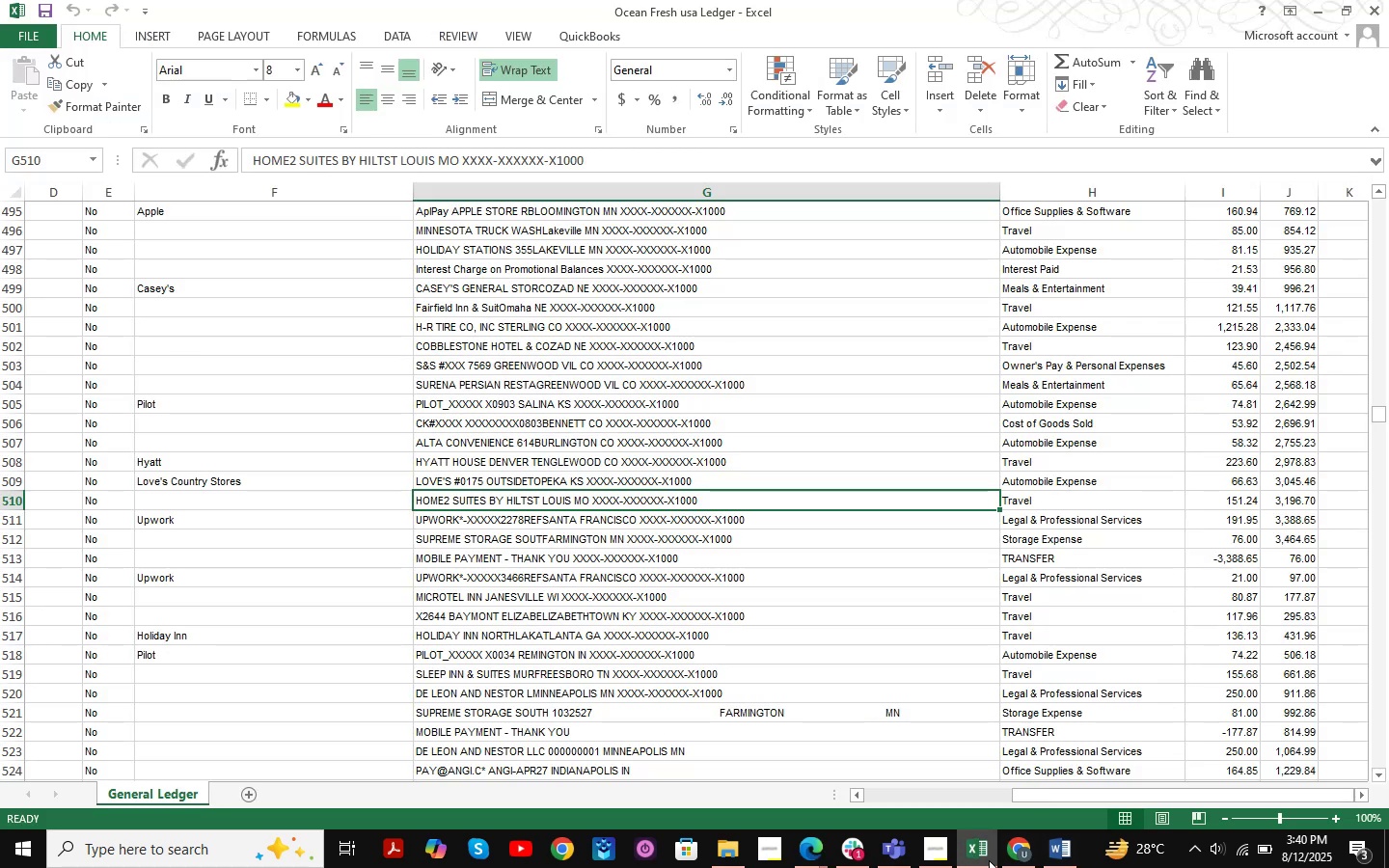 
left_click([986, 854])
 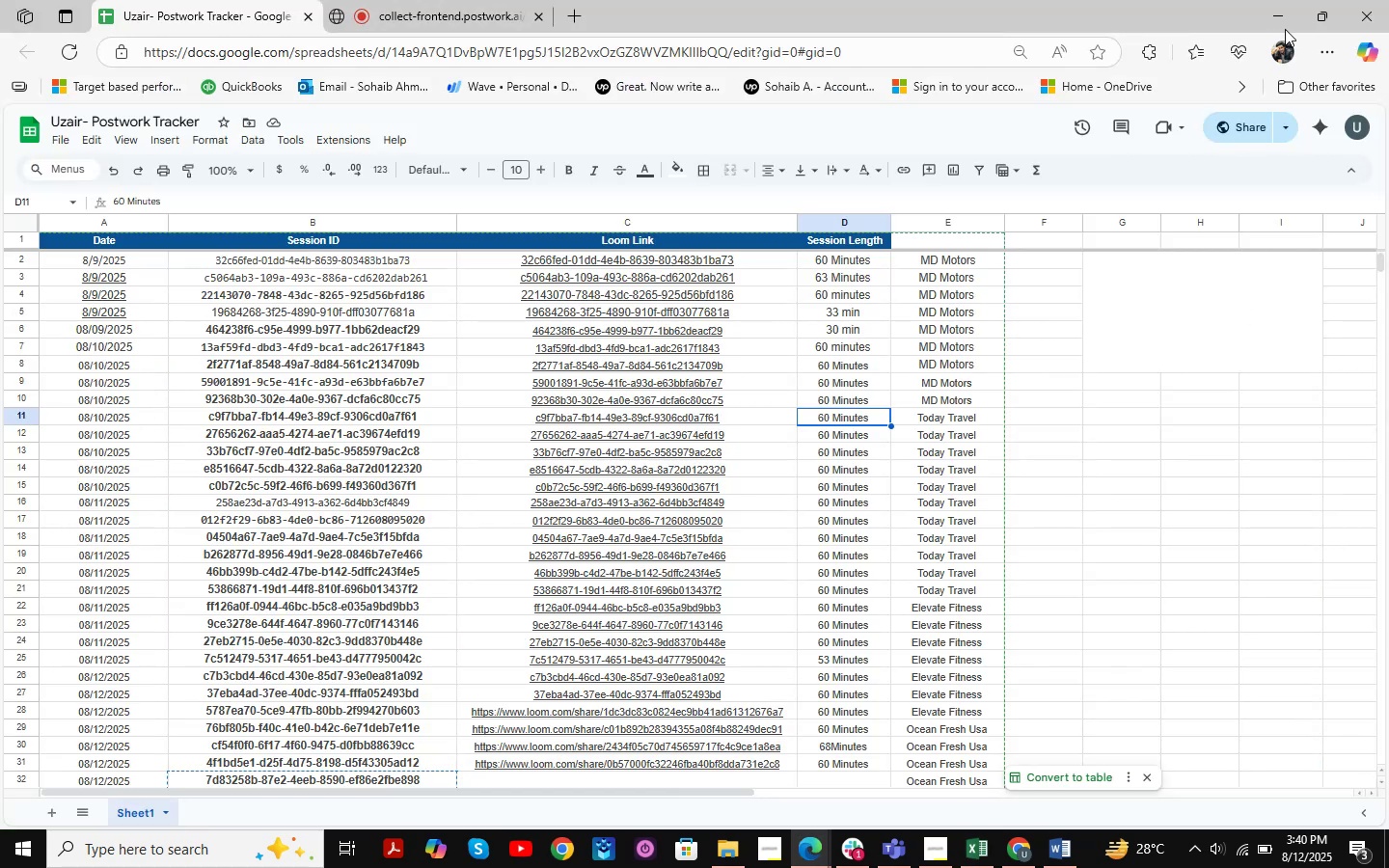 
left_click([1276, 14])
 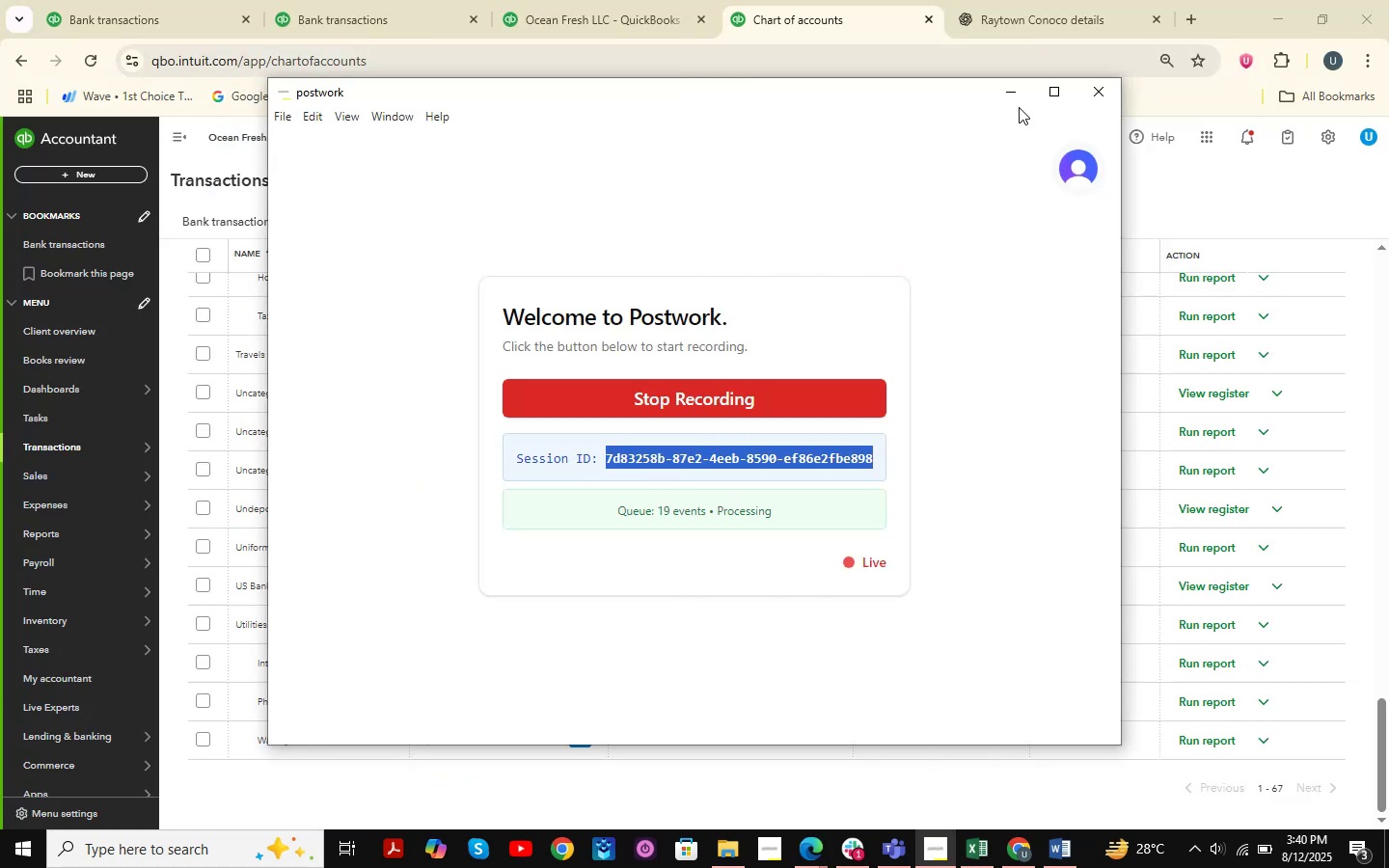 
left_click([1019, 102])
 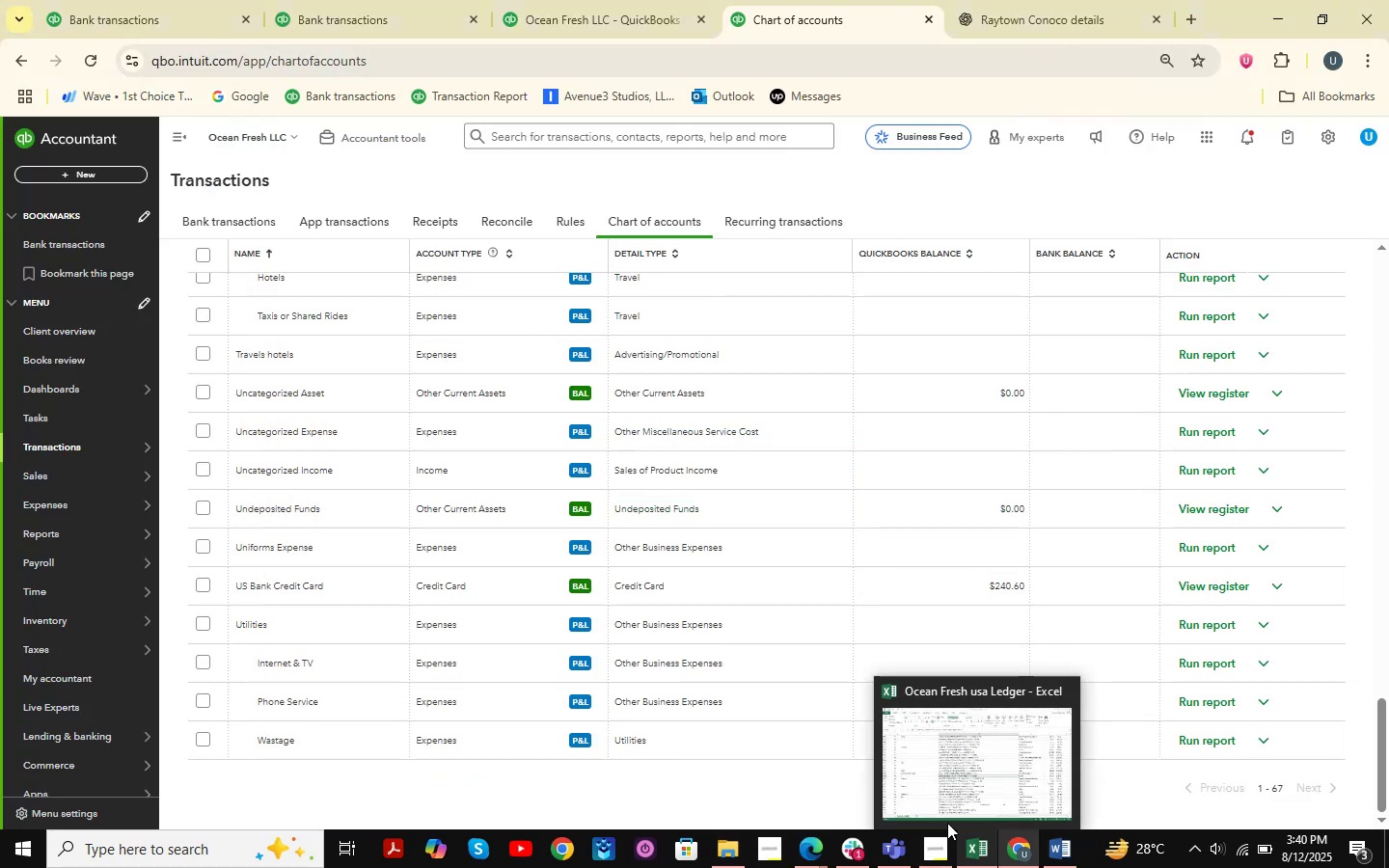 
left_click([633, 0])
 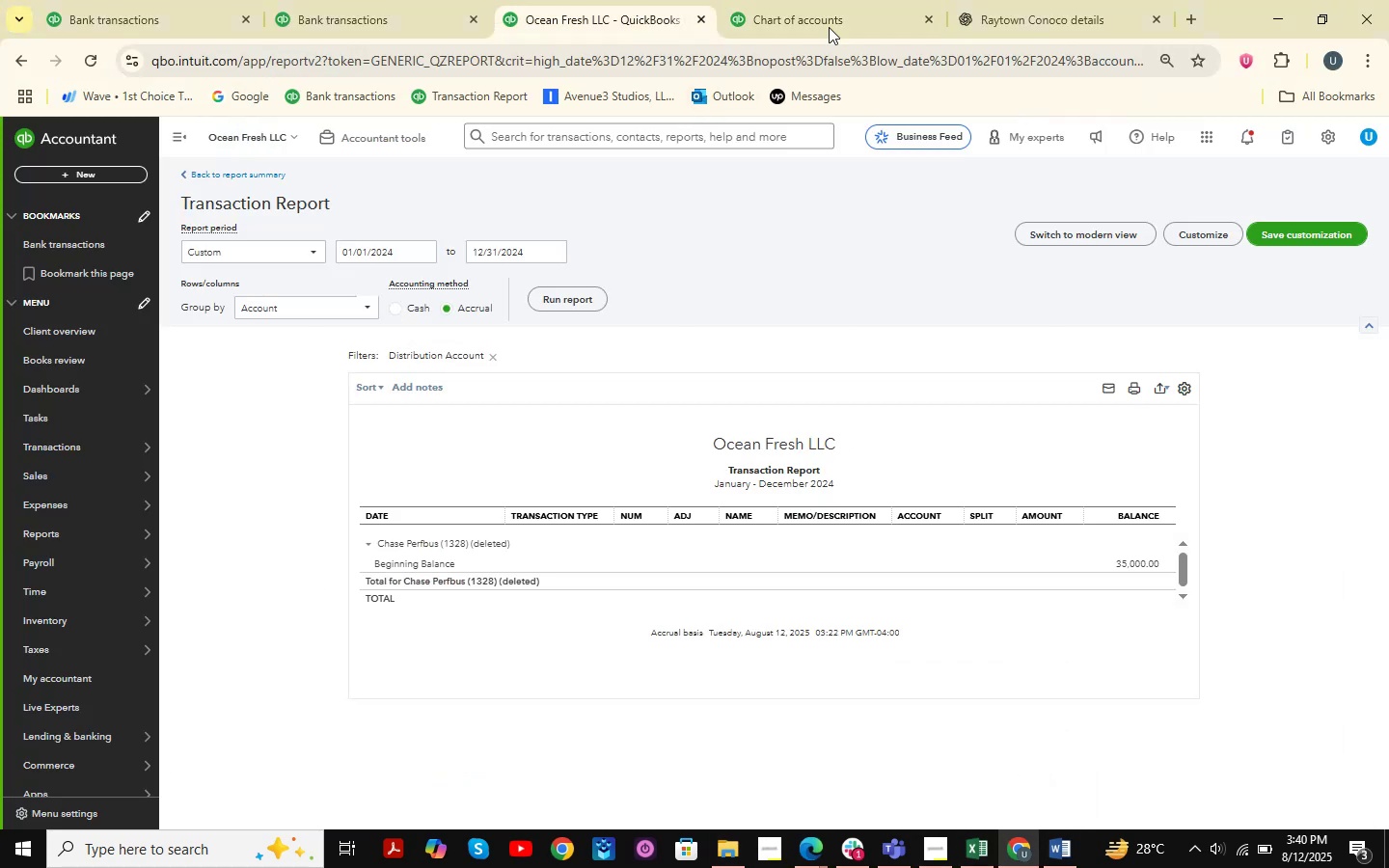 
left_click([828, 0])
 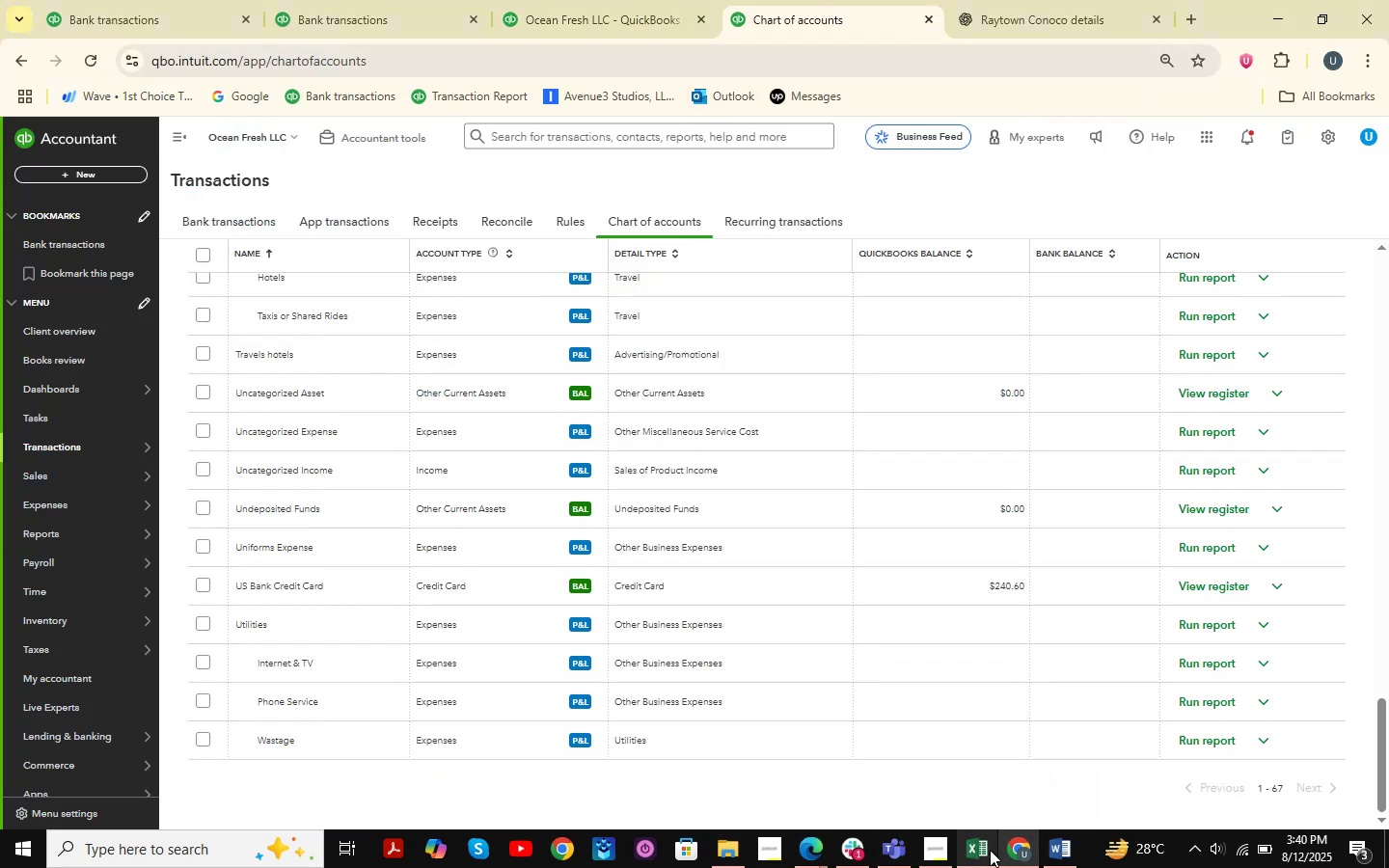 
left_click([988, 849])
 